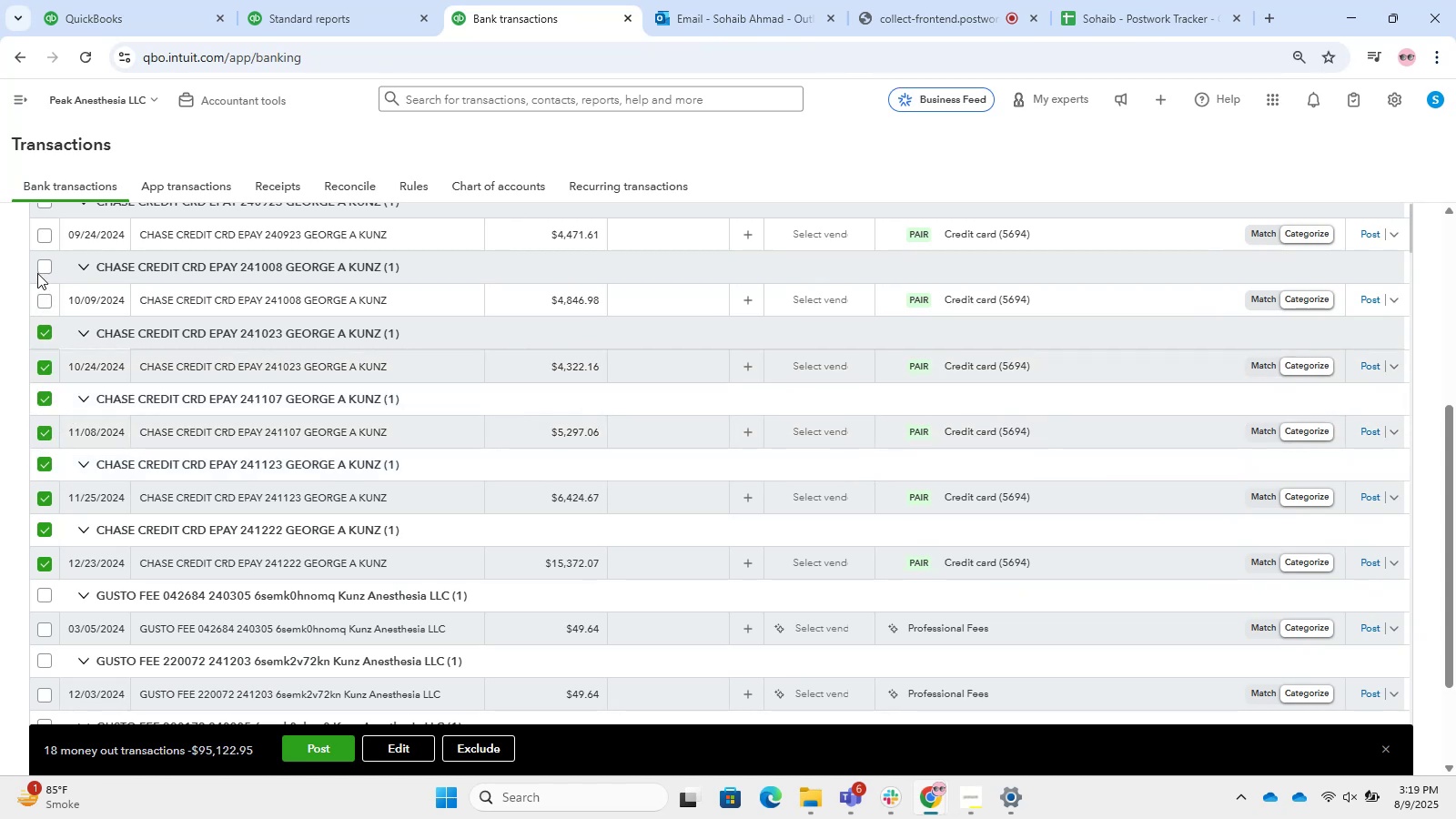 
left_click([40, 264])
 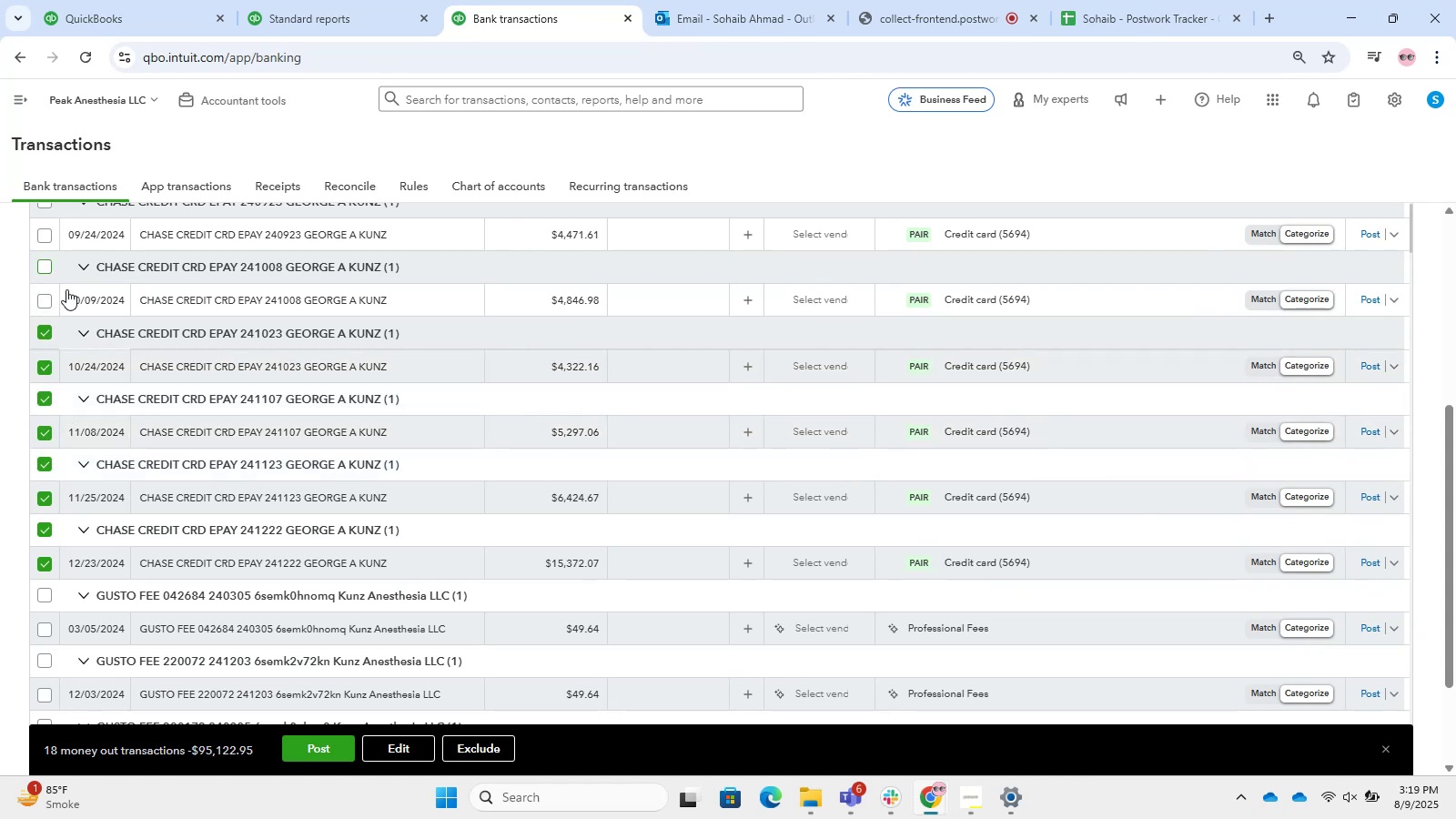 
scroll: coordinate [109, 324], scroll_direction: up, amount: 2.0
 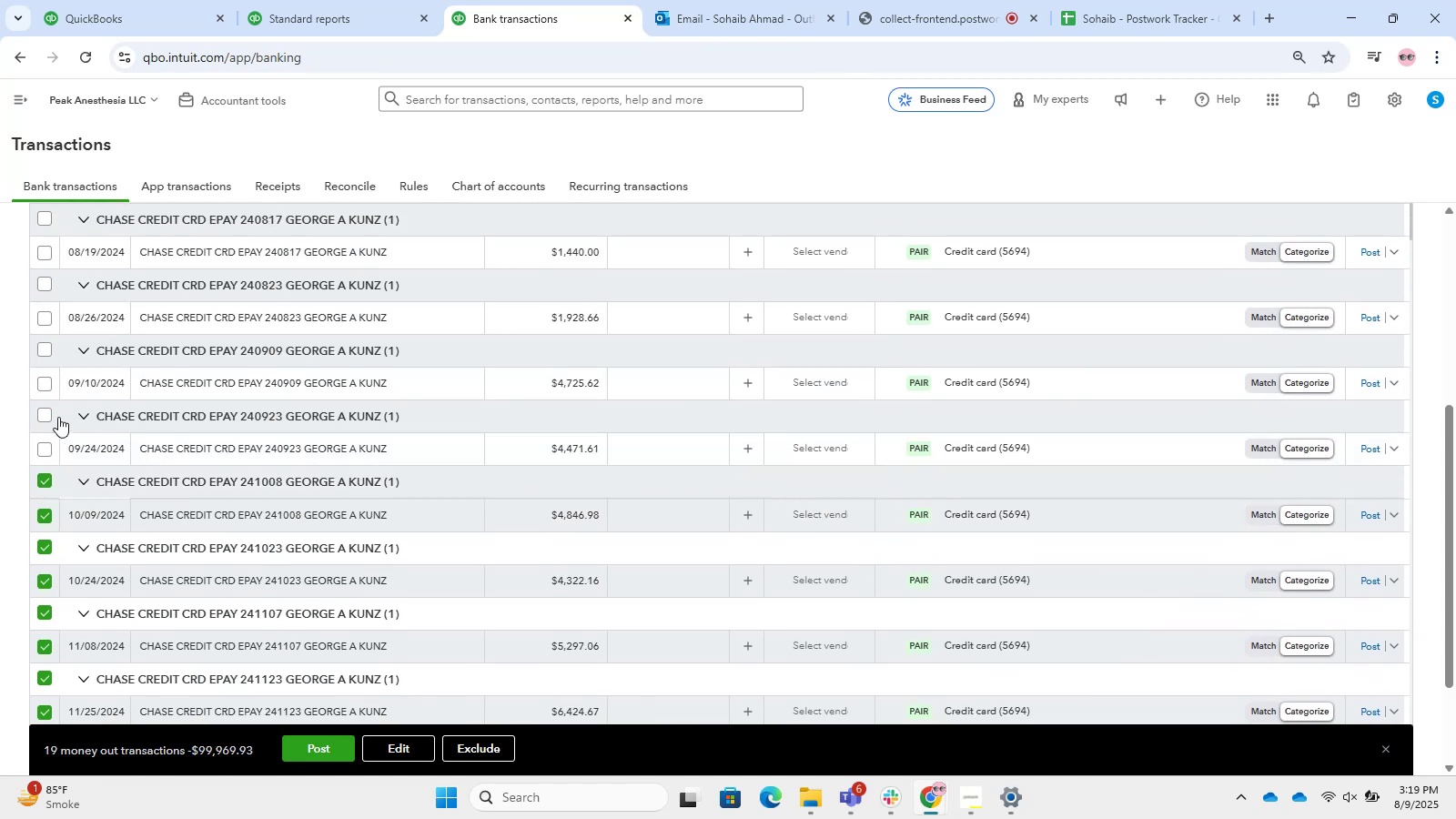 
left_click([43, 409])
 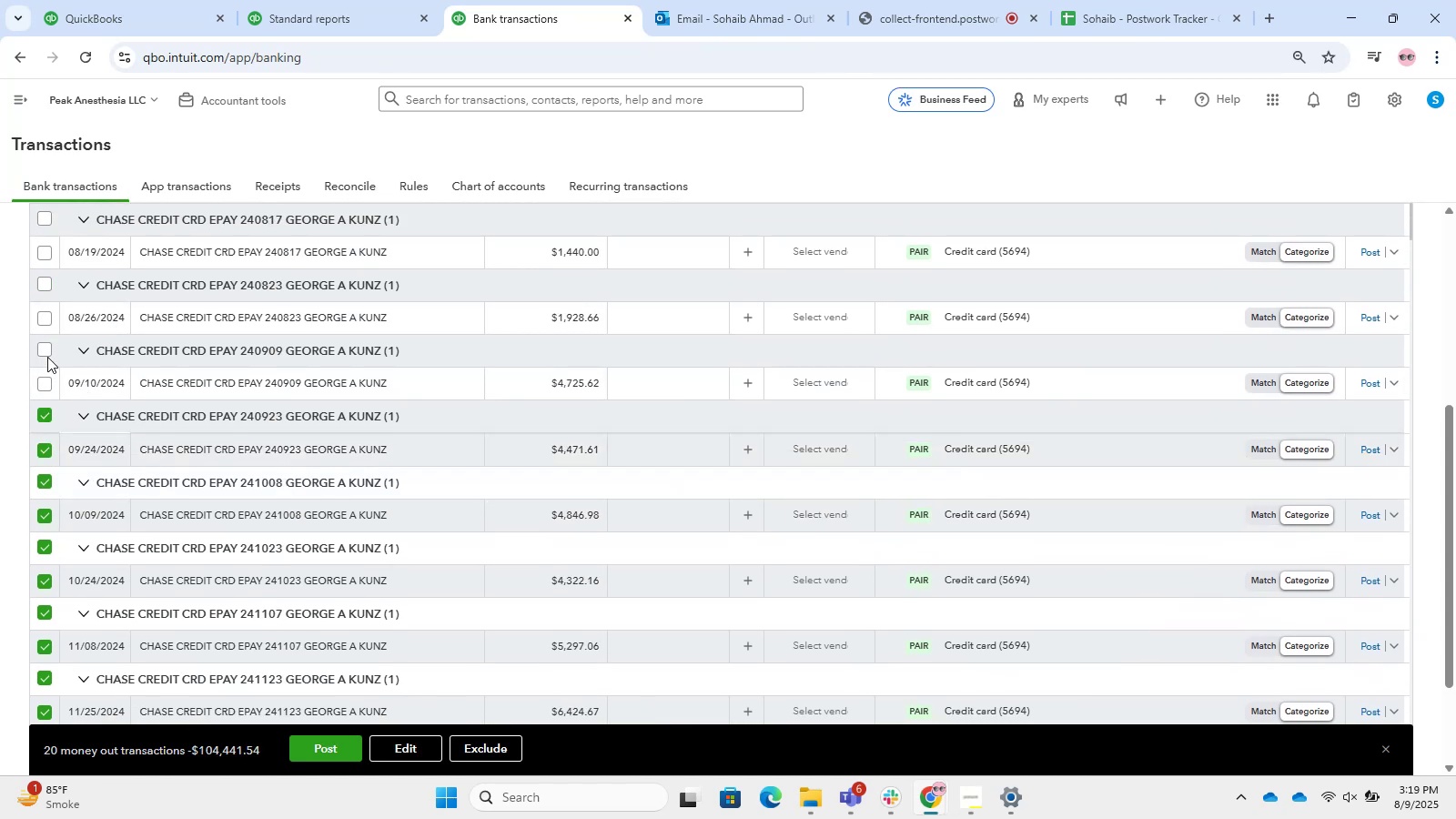 
left_click([47, 354])
 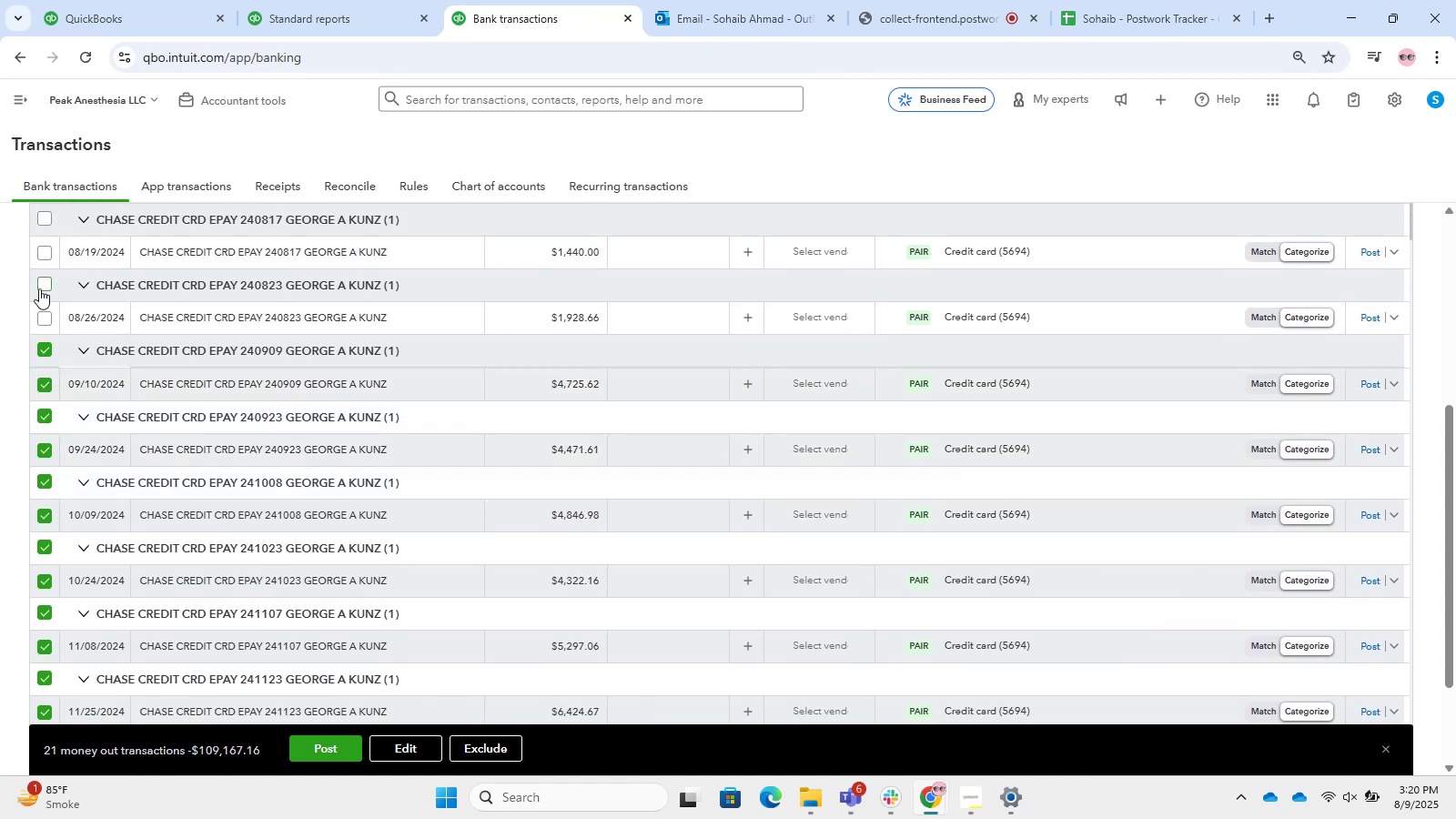 
left_click([39, 288])
 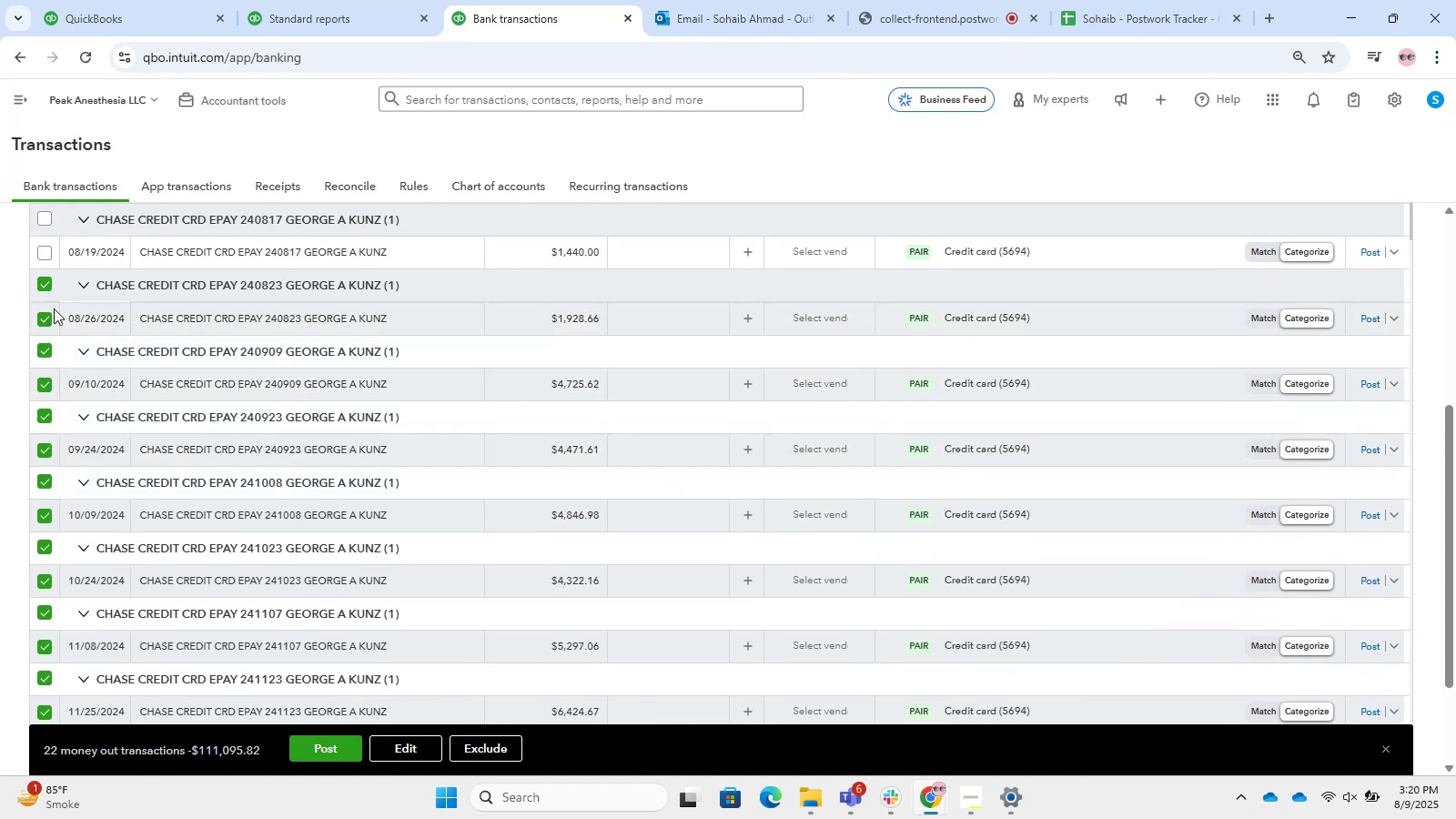 
scroll: coordinate [82, 355], scroll_direction: up, amount: 2.0
 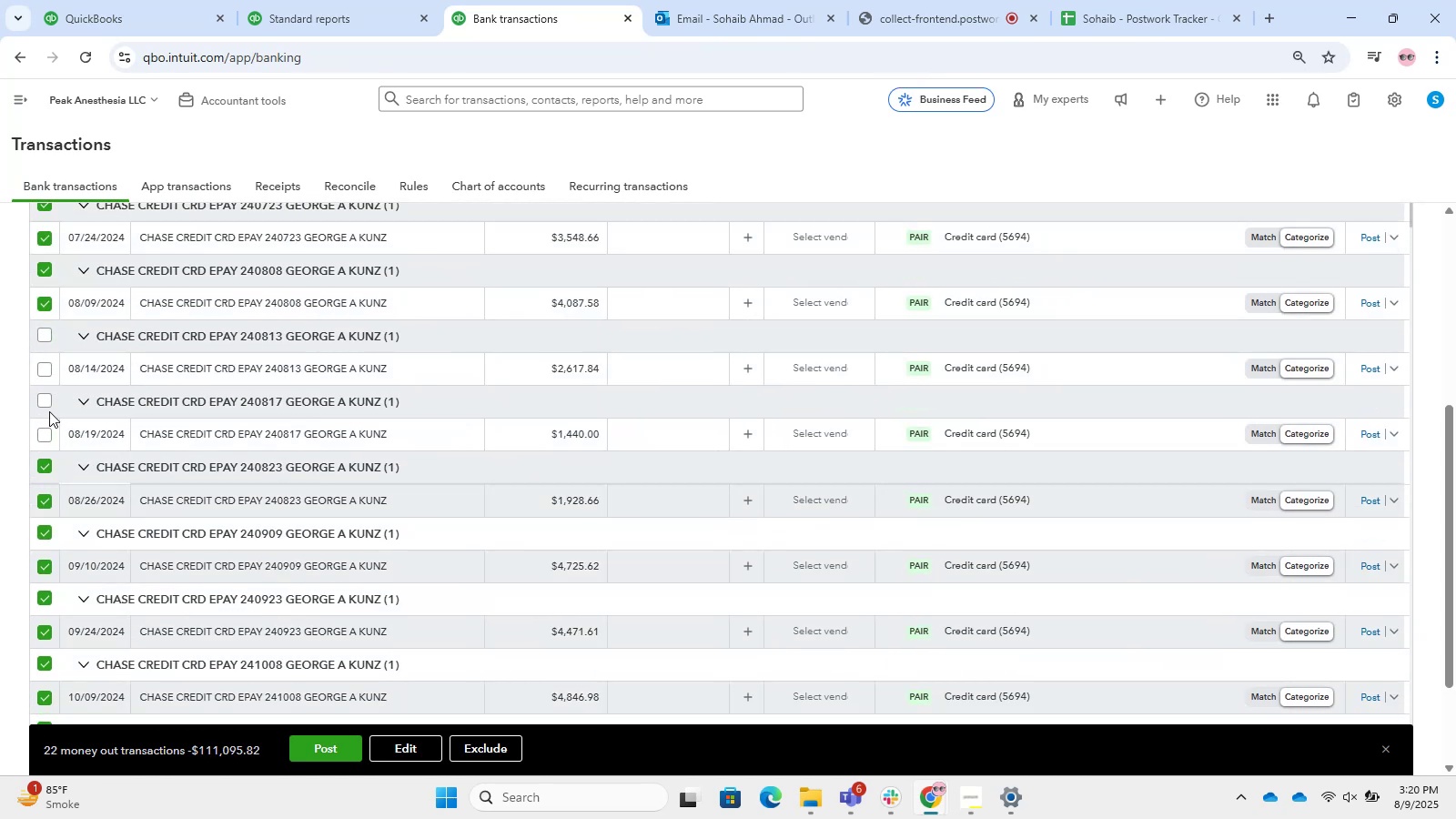 
left_click([44, 400])
 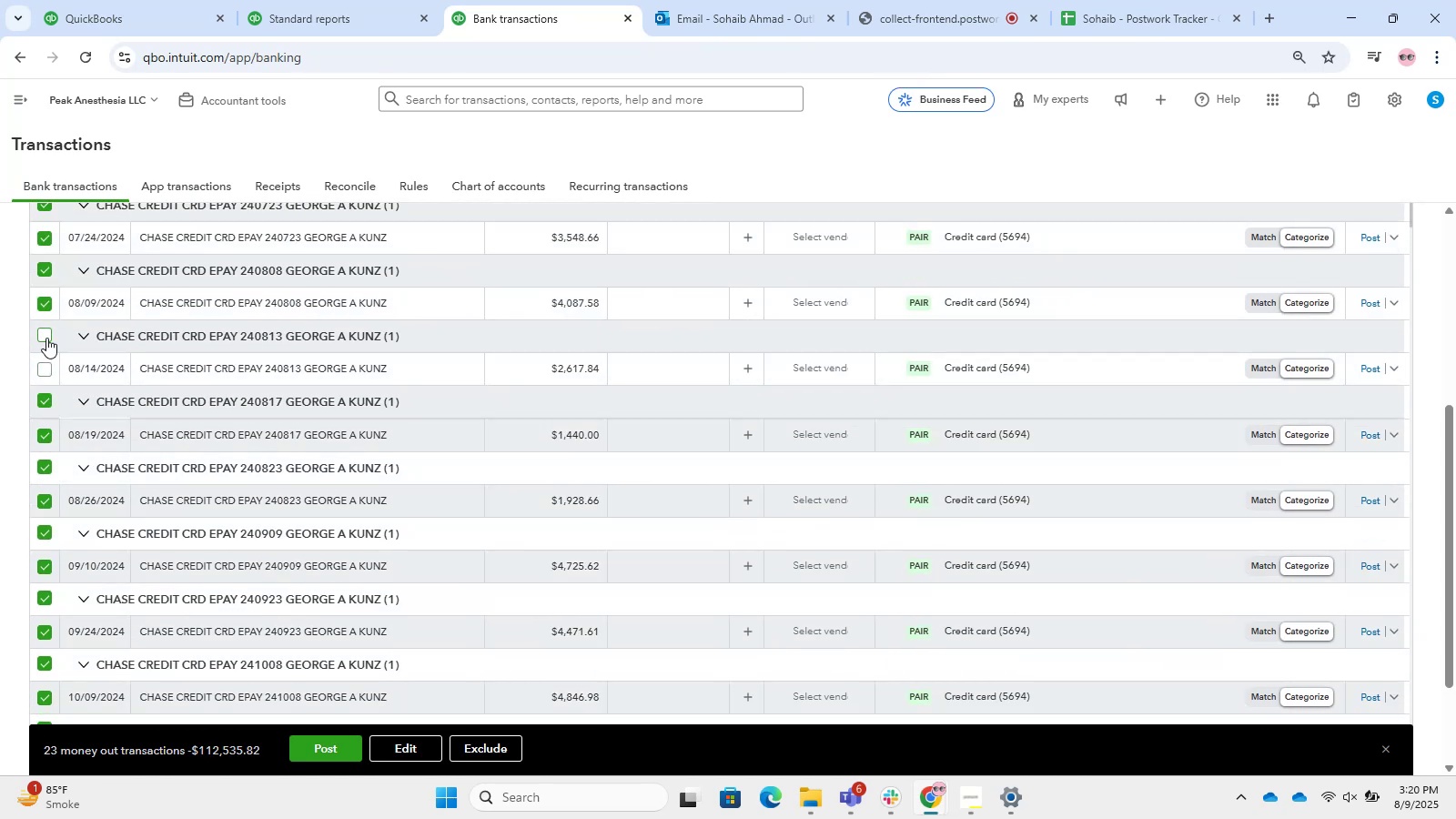 
left_click([46, 336])
 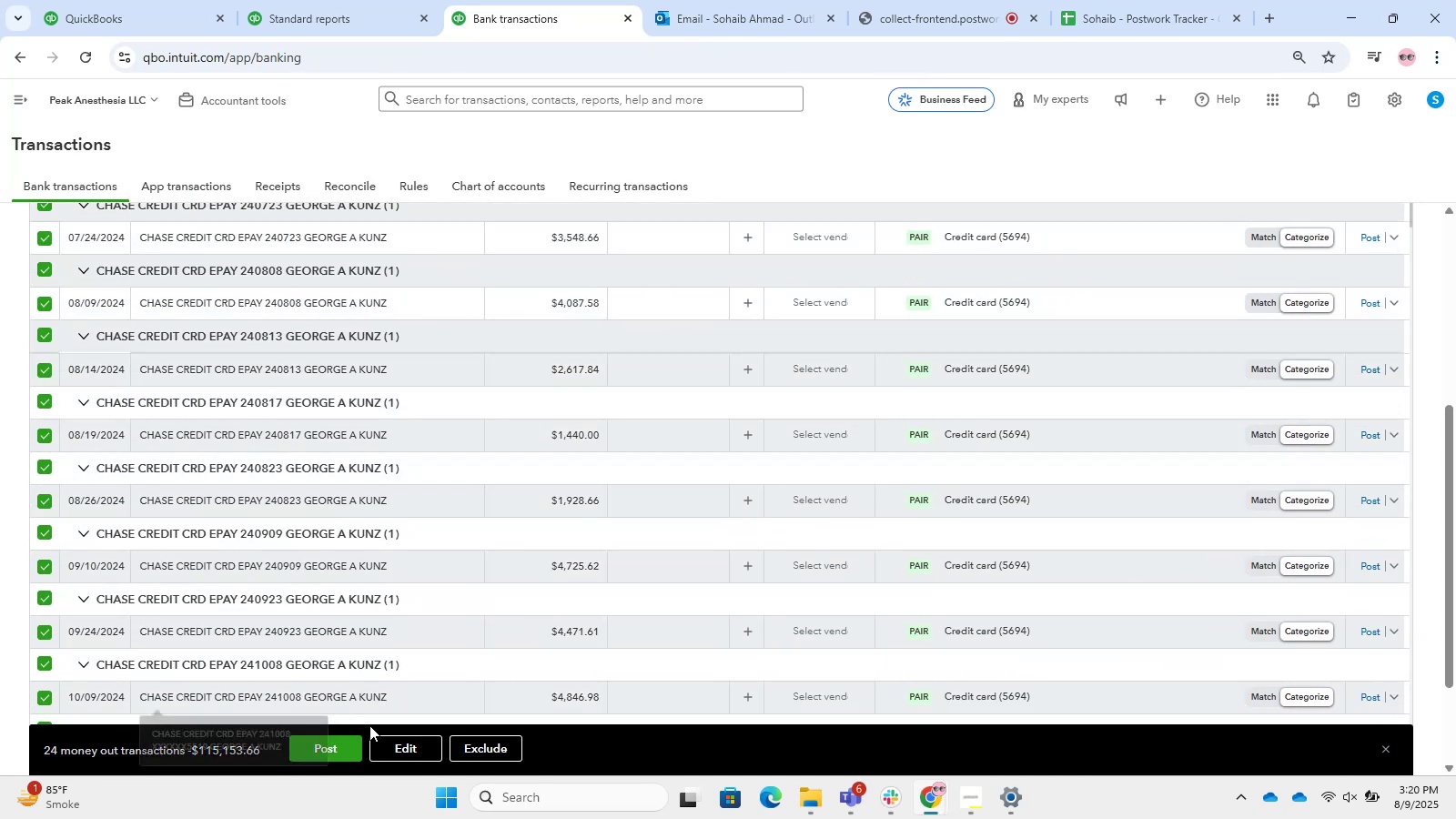 
left_click([384, 739])
 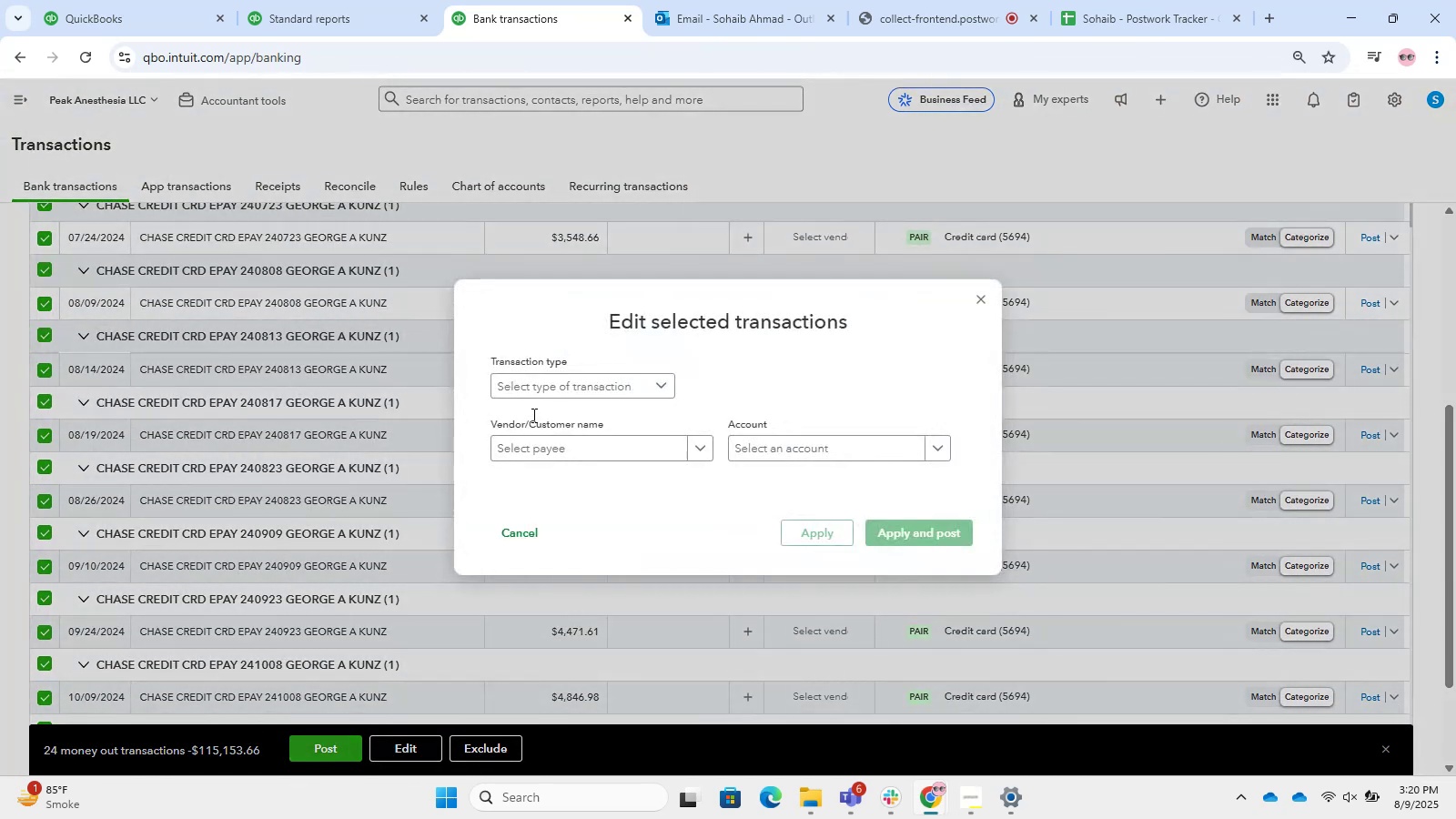 
left_click([531, 389])
 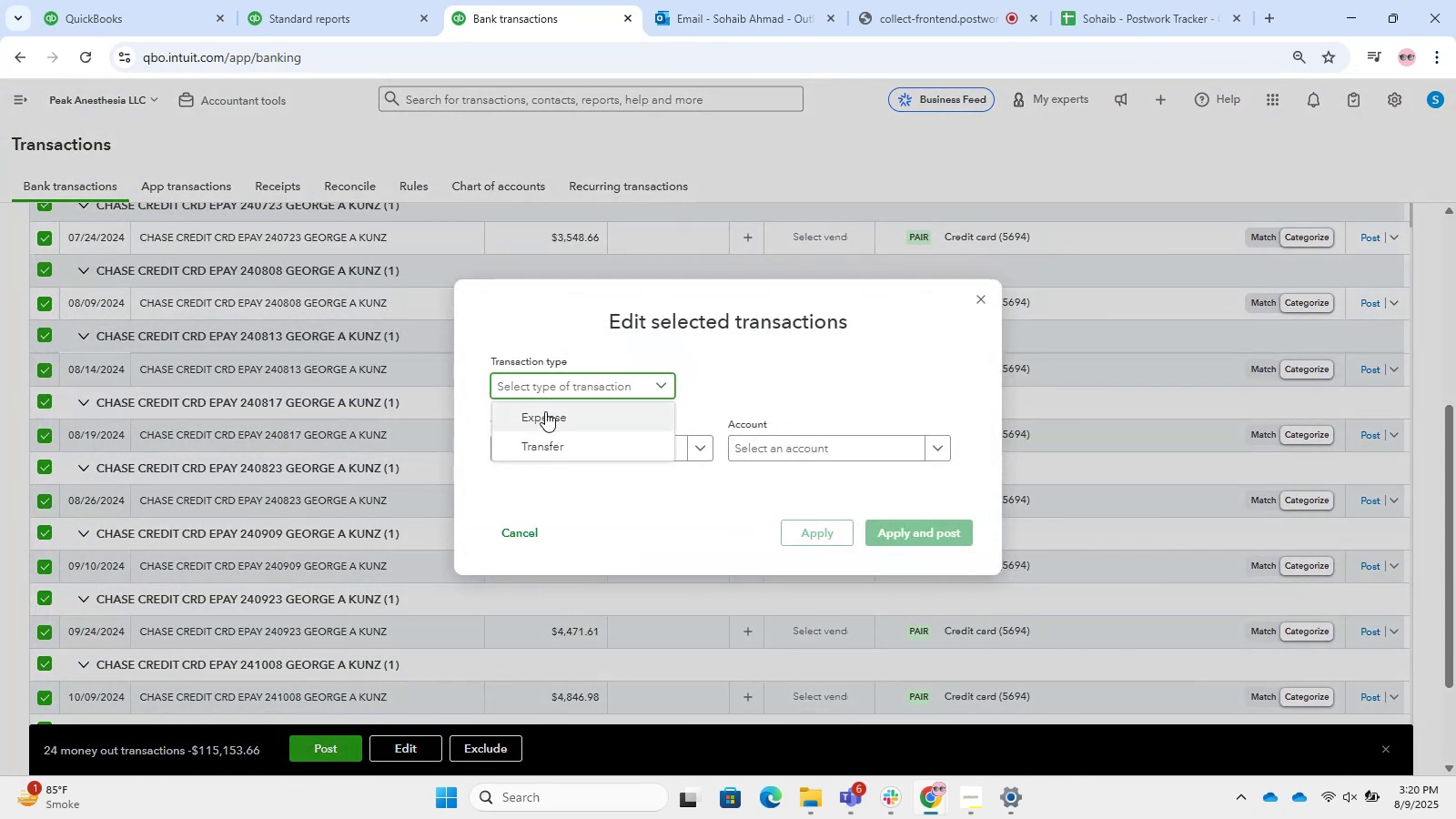 
left_click([551, 417])
 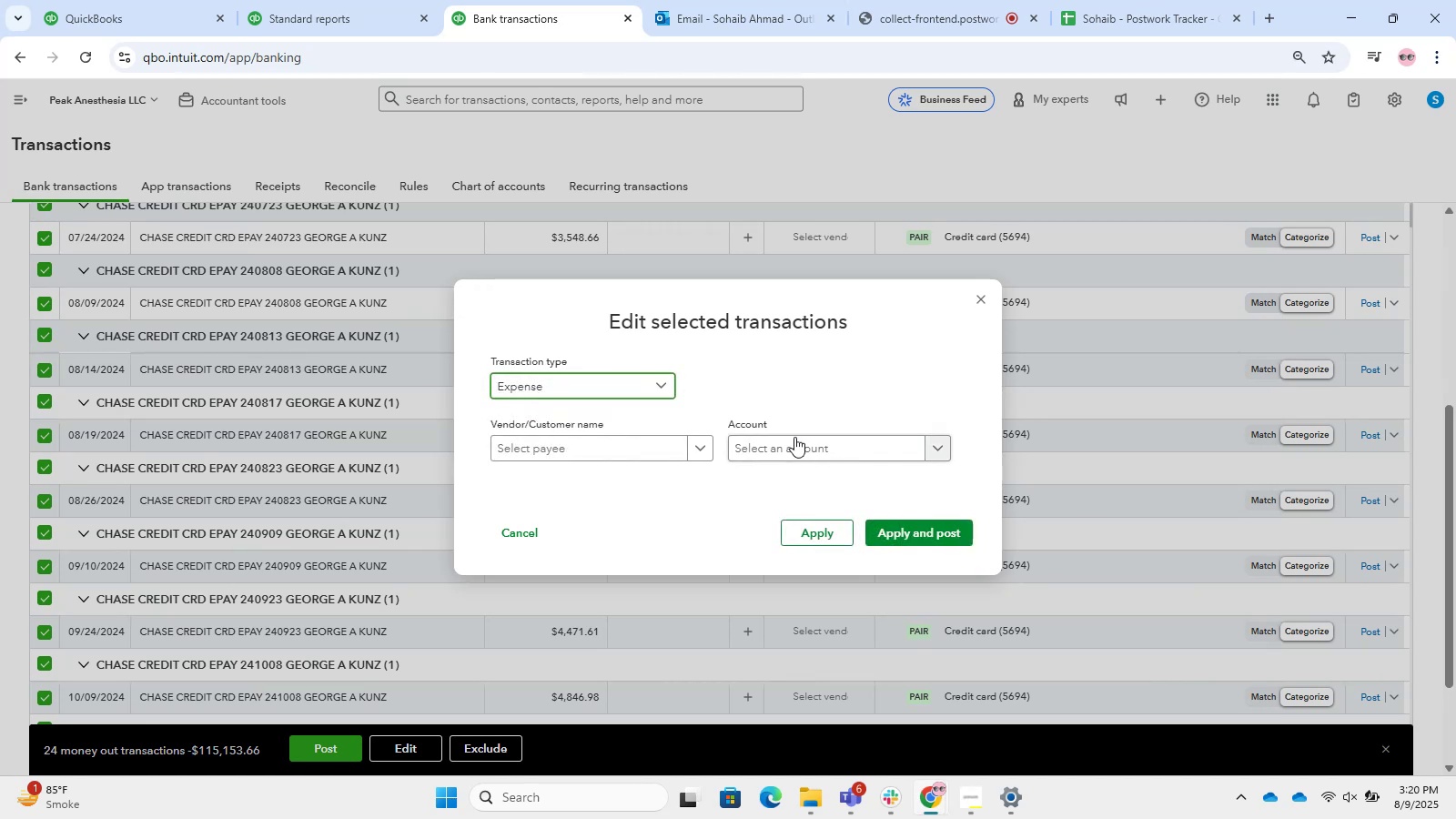 
left_click([819, 440])
 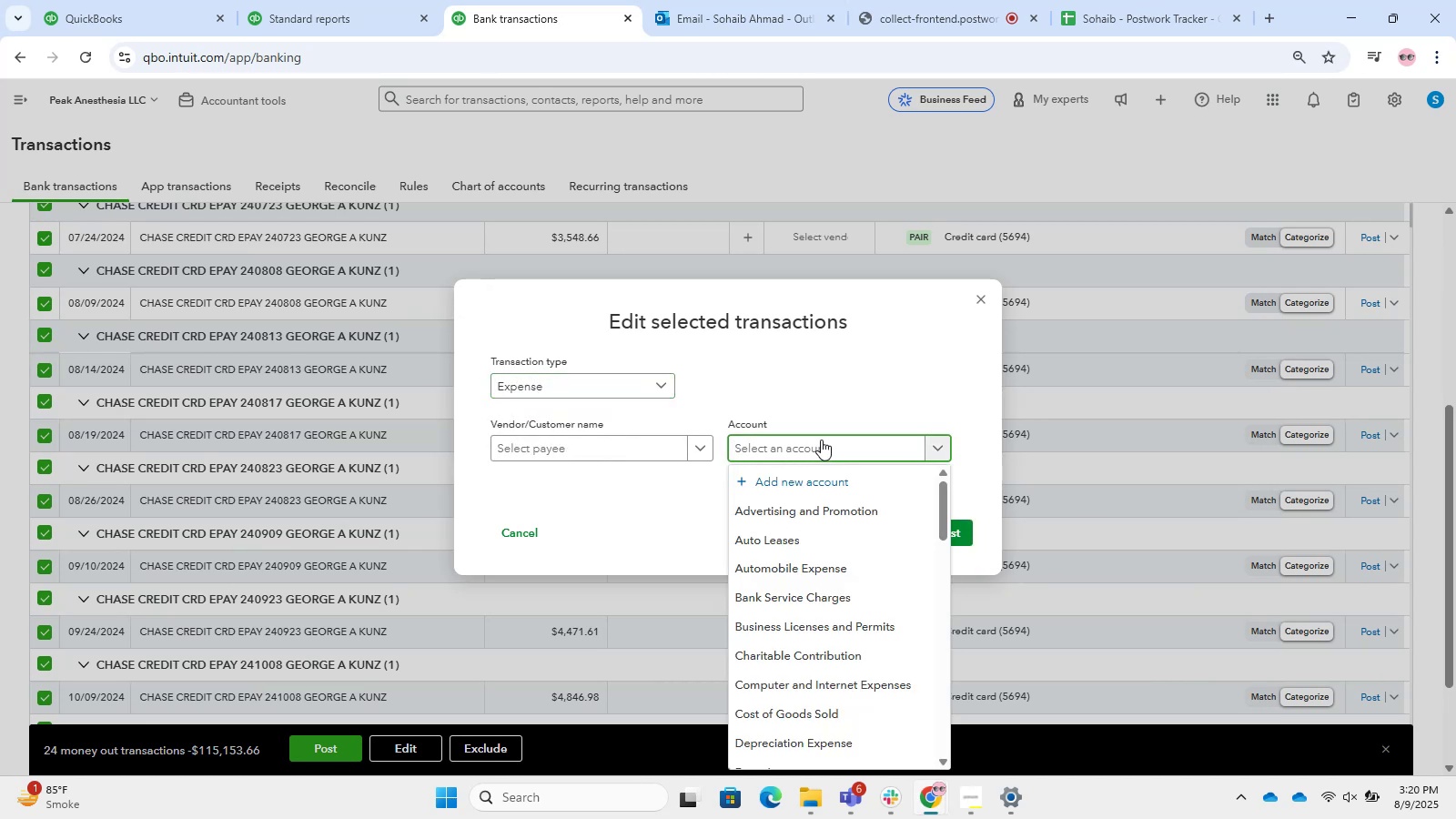 
hold_key(key=A, duration=0.37)
 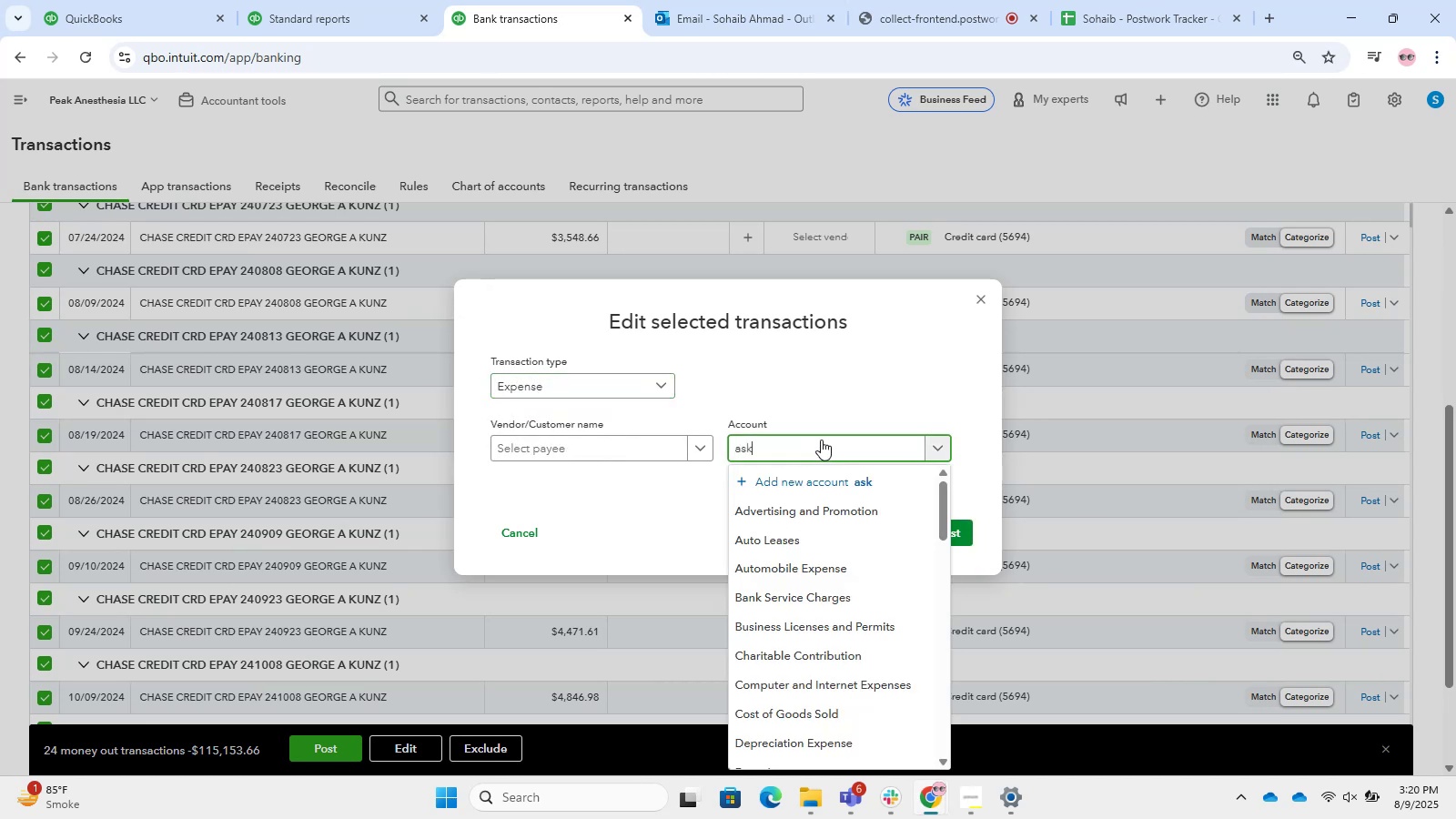 
type(sk)
 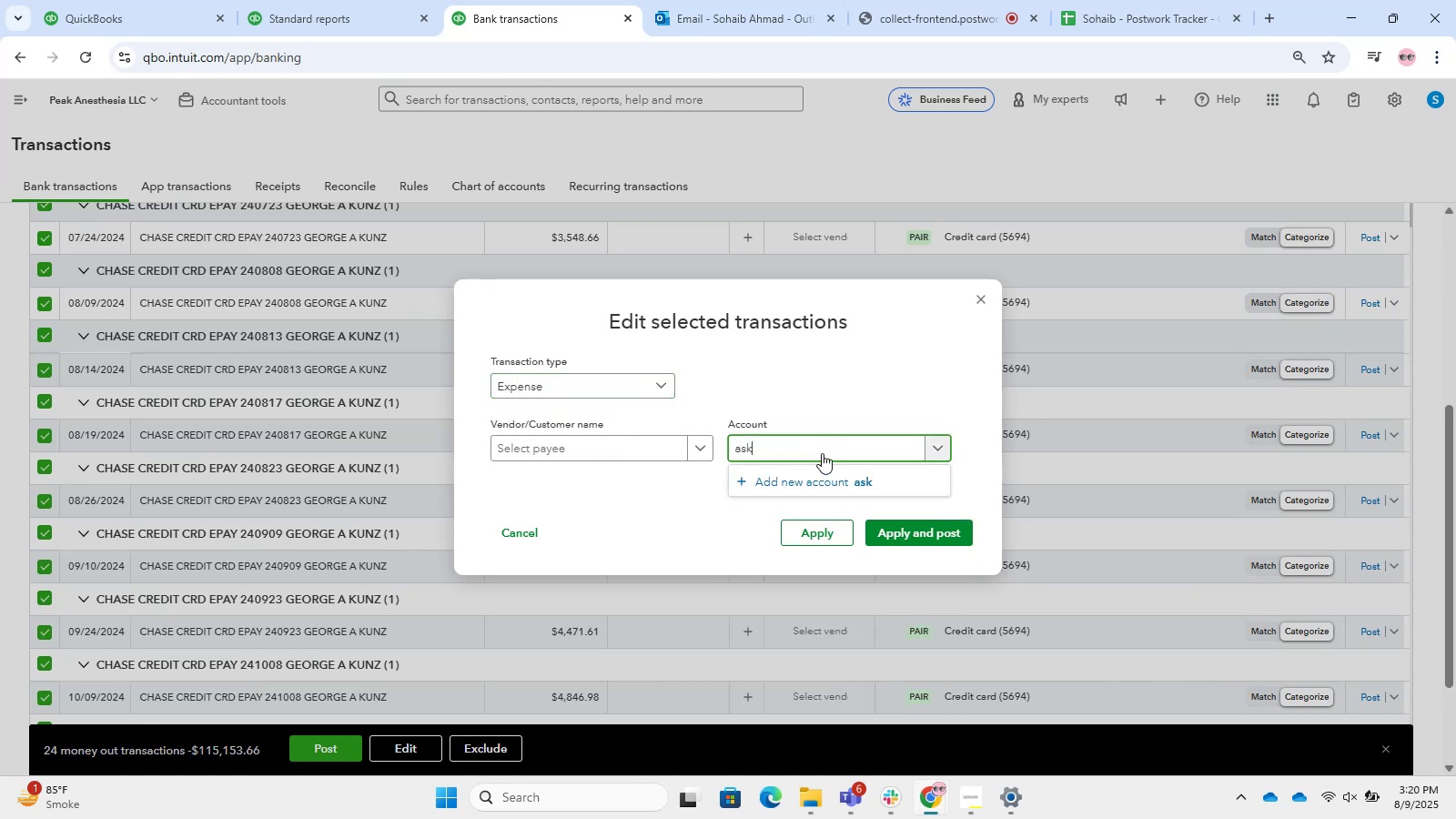 
type( ASk)
key(Backspace)
key(Backspace)
type(sk My Accoun)
 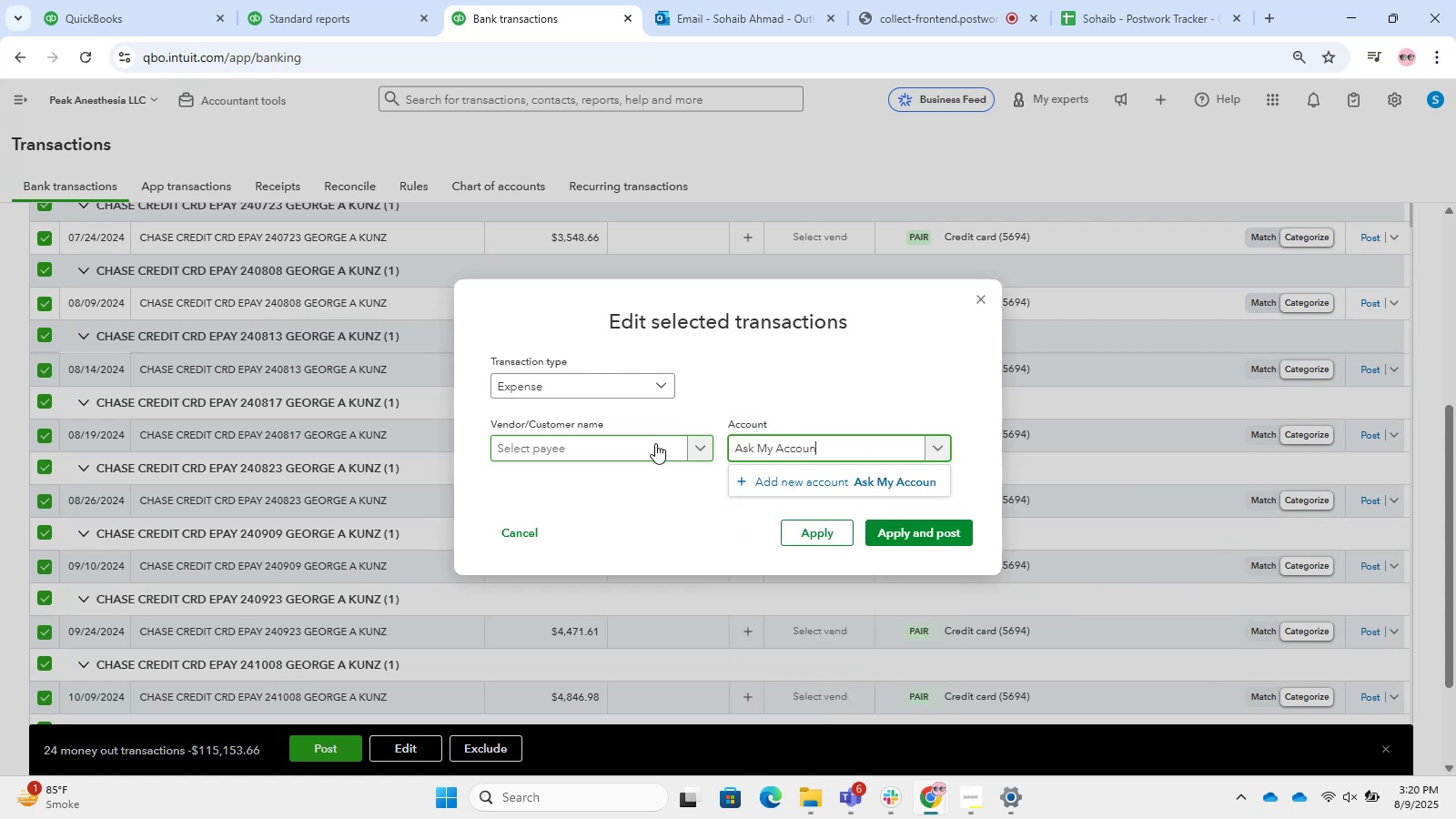 
type(tamt)
key(Backspace)
key(Backspace)
type(nt)
 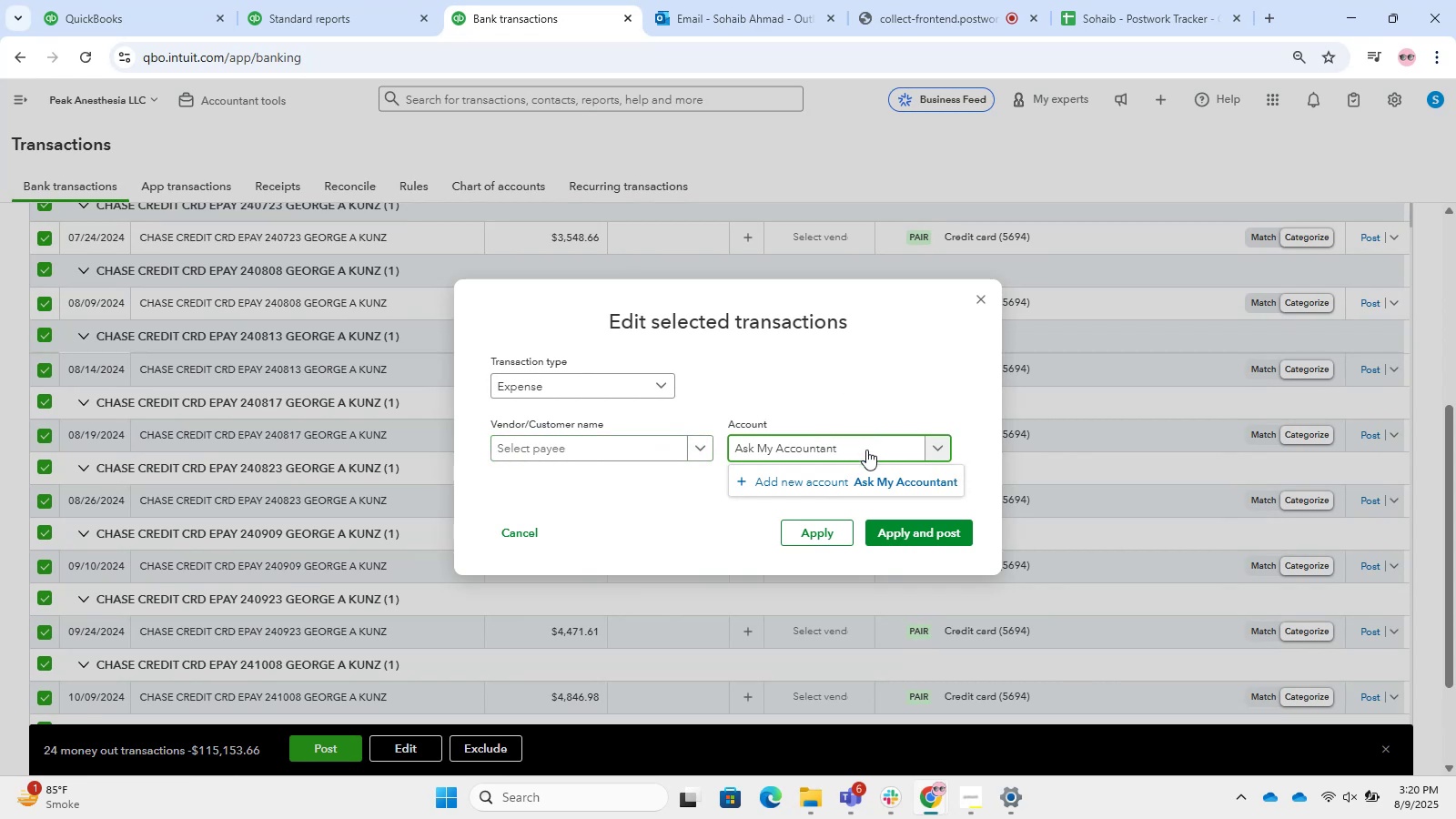 
left_click([873, 482])
 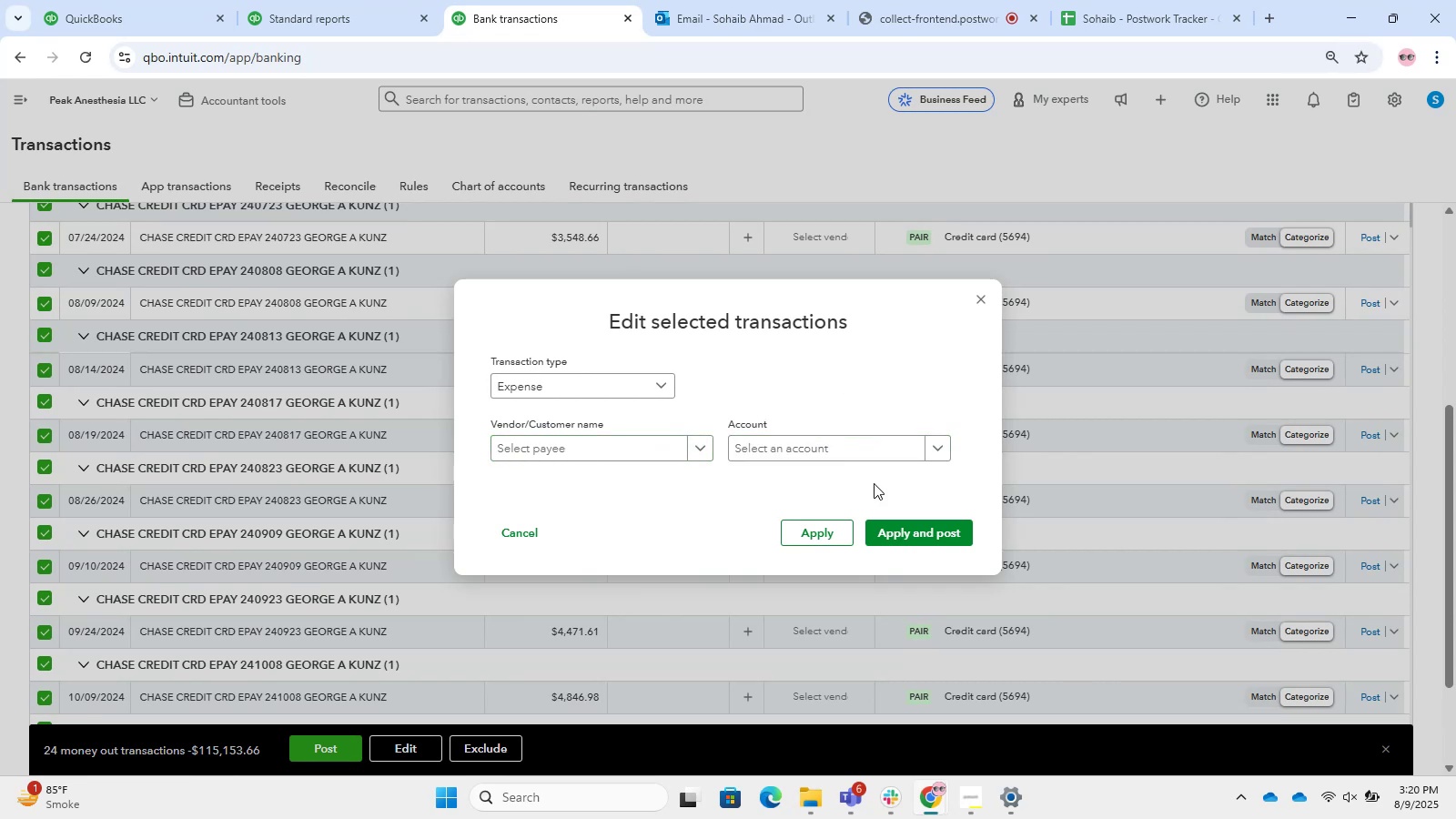 
wait(5.64)
 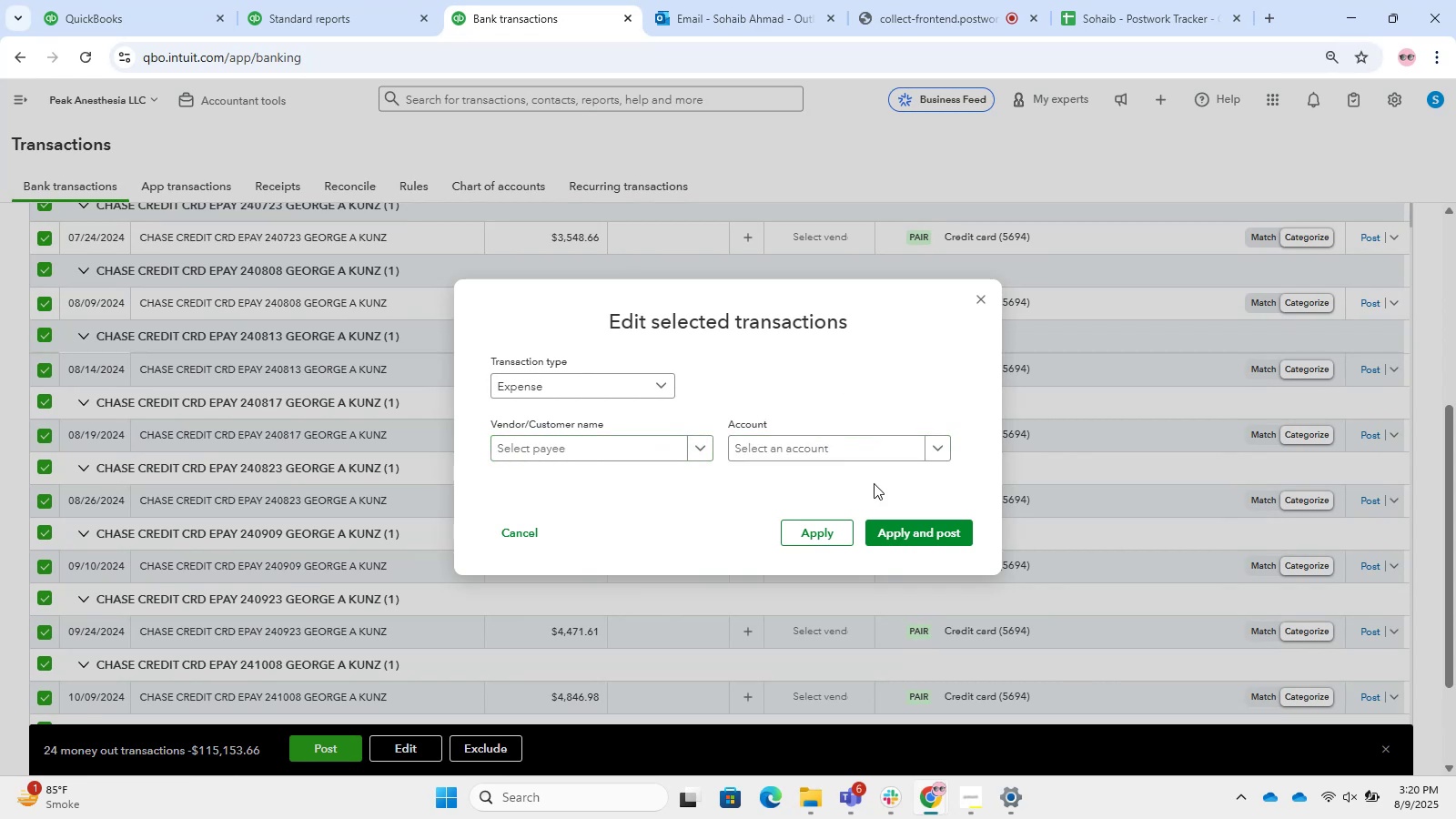 
left_click([842, 441])
 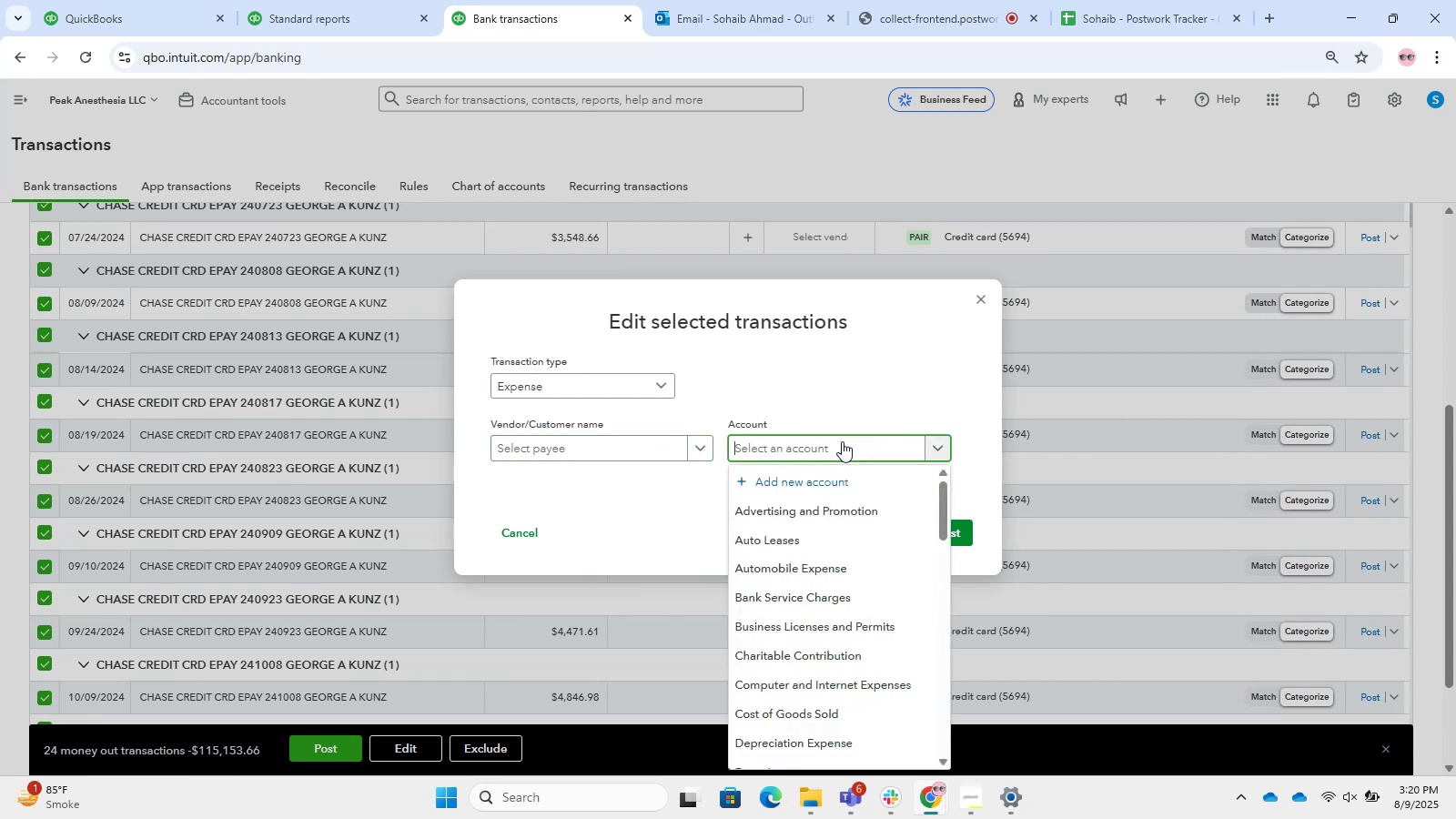 
hold_key(key=A, duration=0.36)
 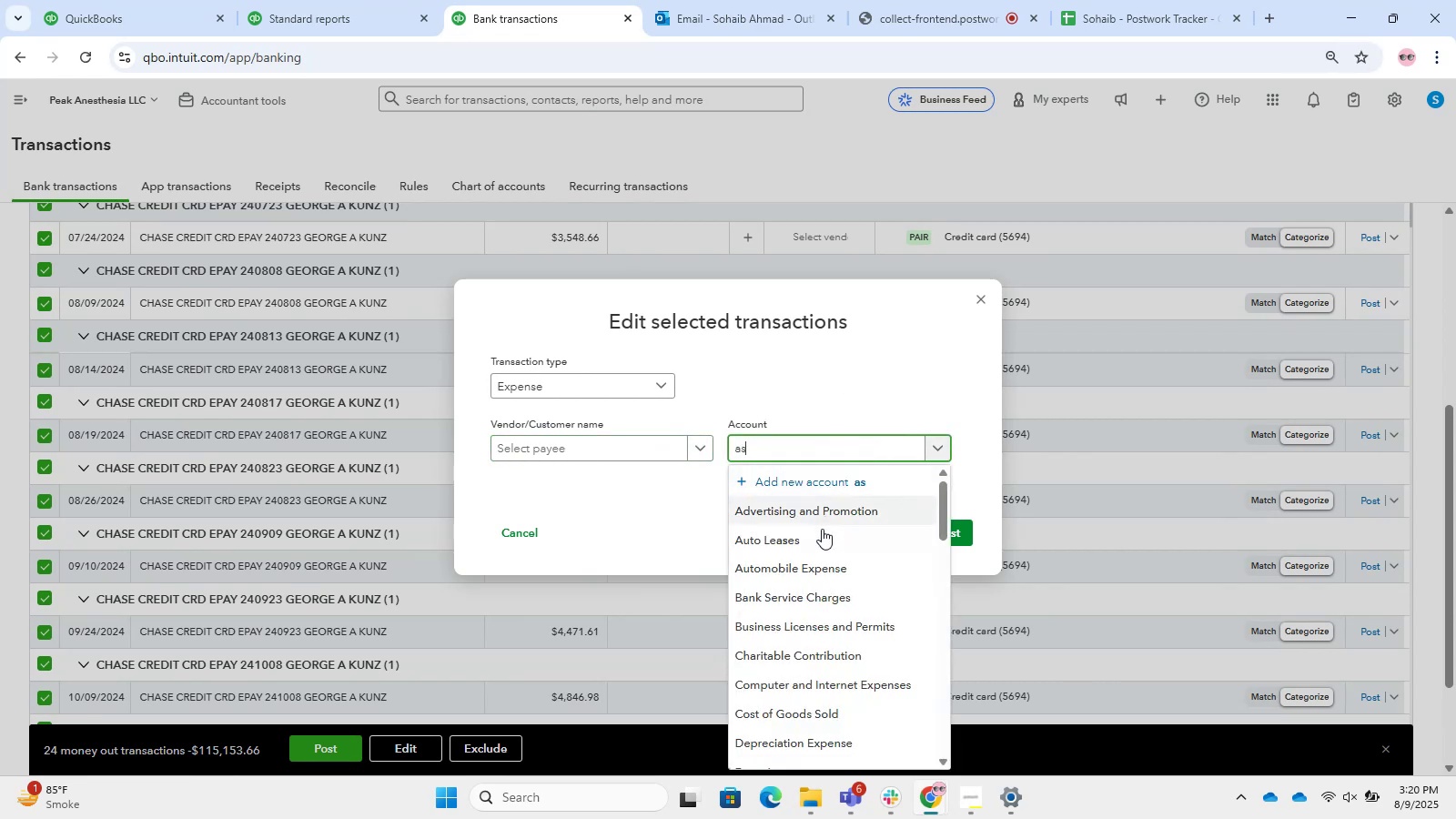 
key(S)
 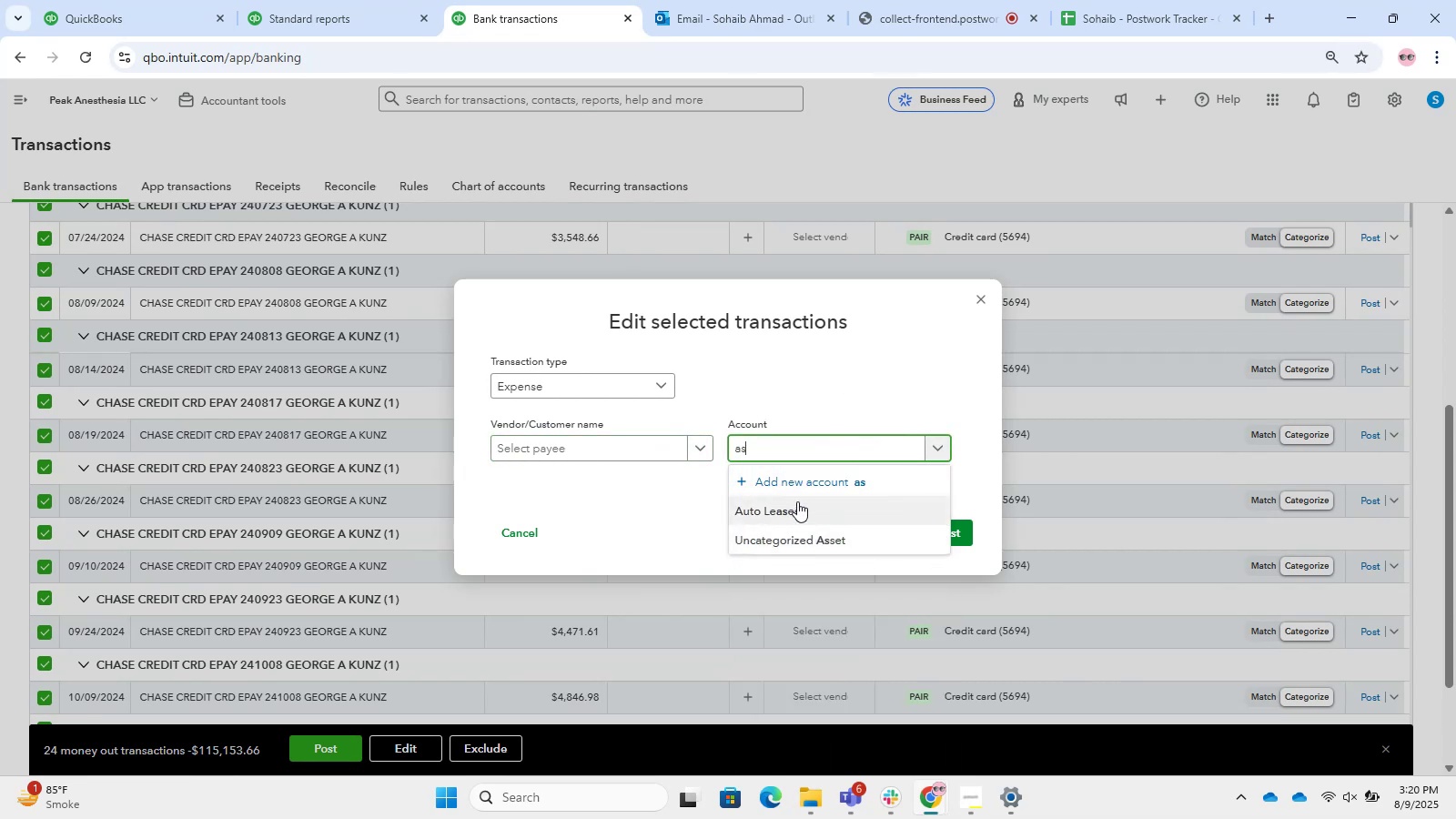 
left_click([570, 443])
 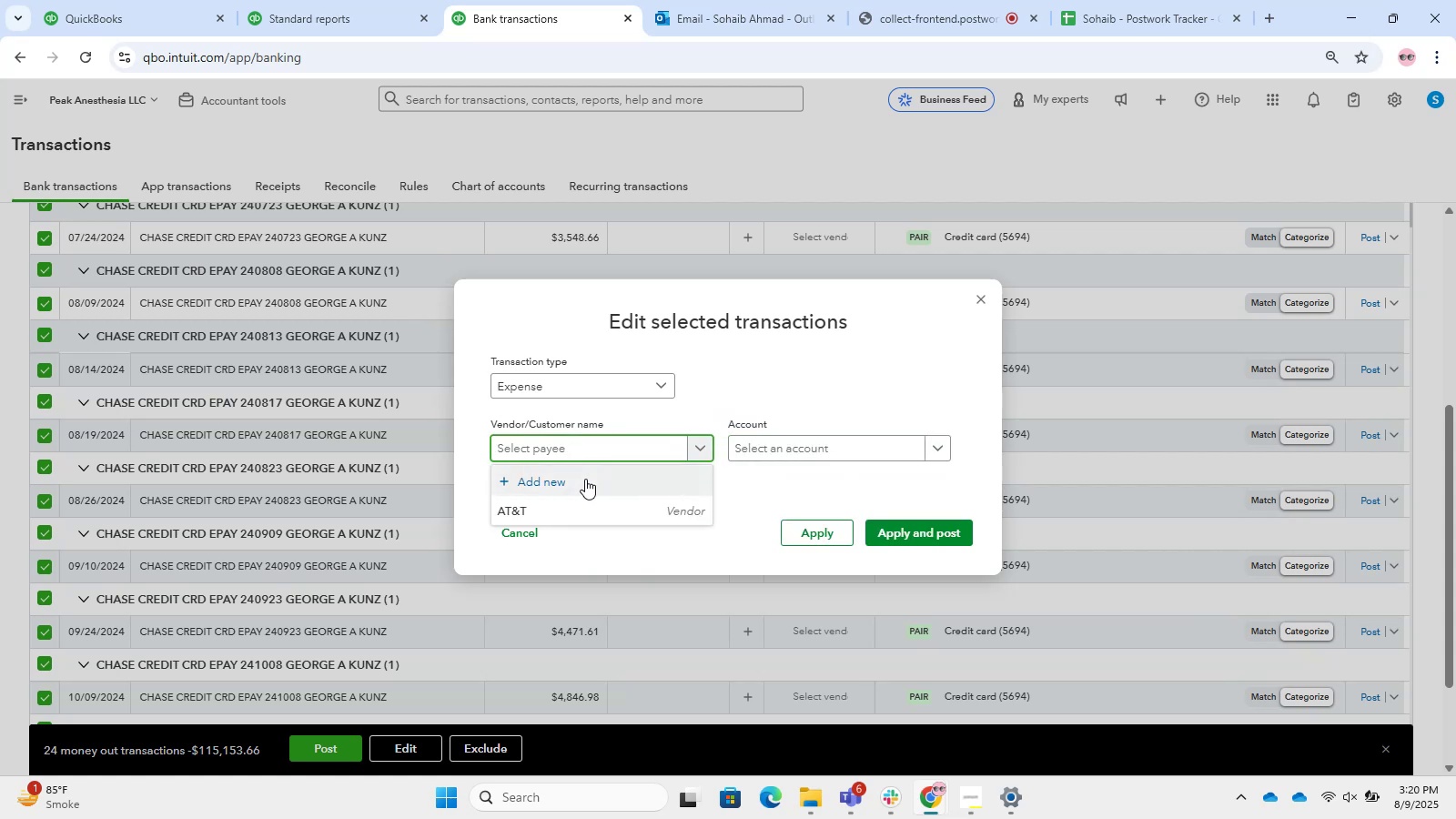 
left_click([587, 482])
 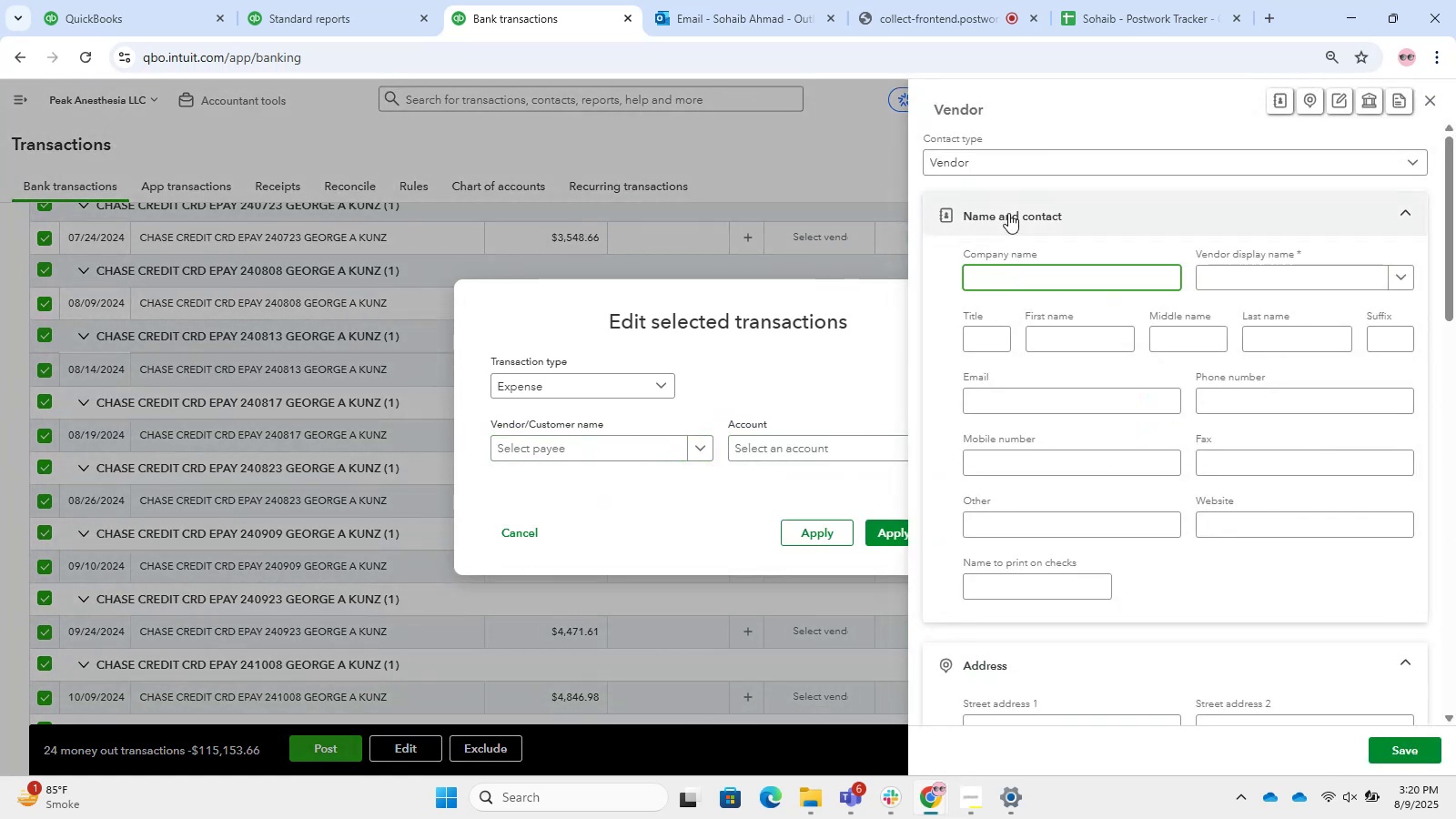 
left_click([1039, 274])
 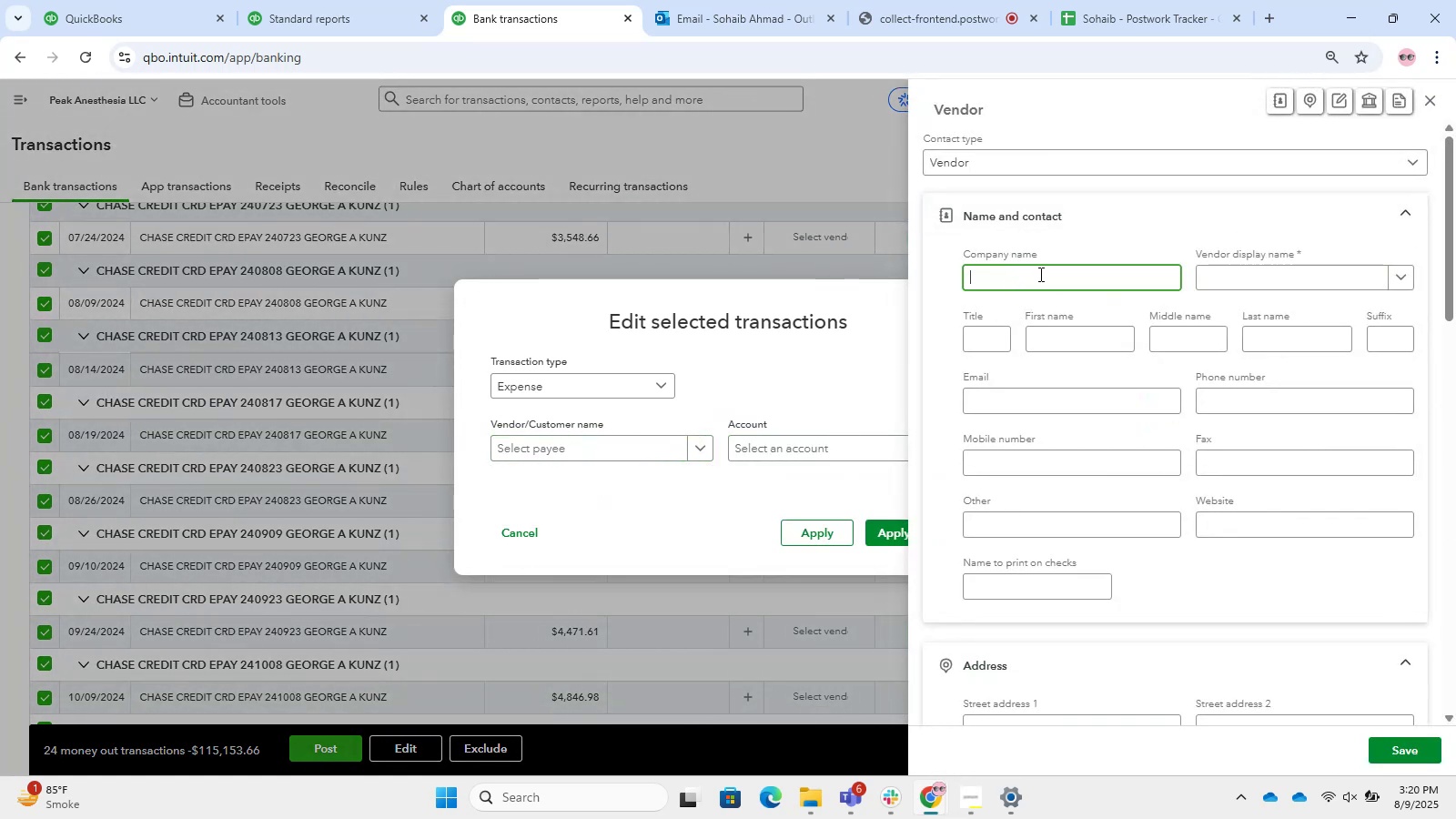 
type(Chase)
 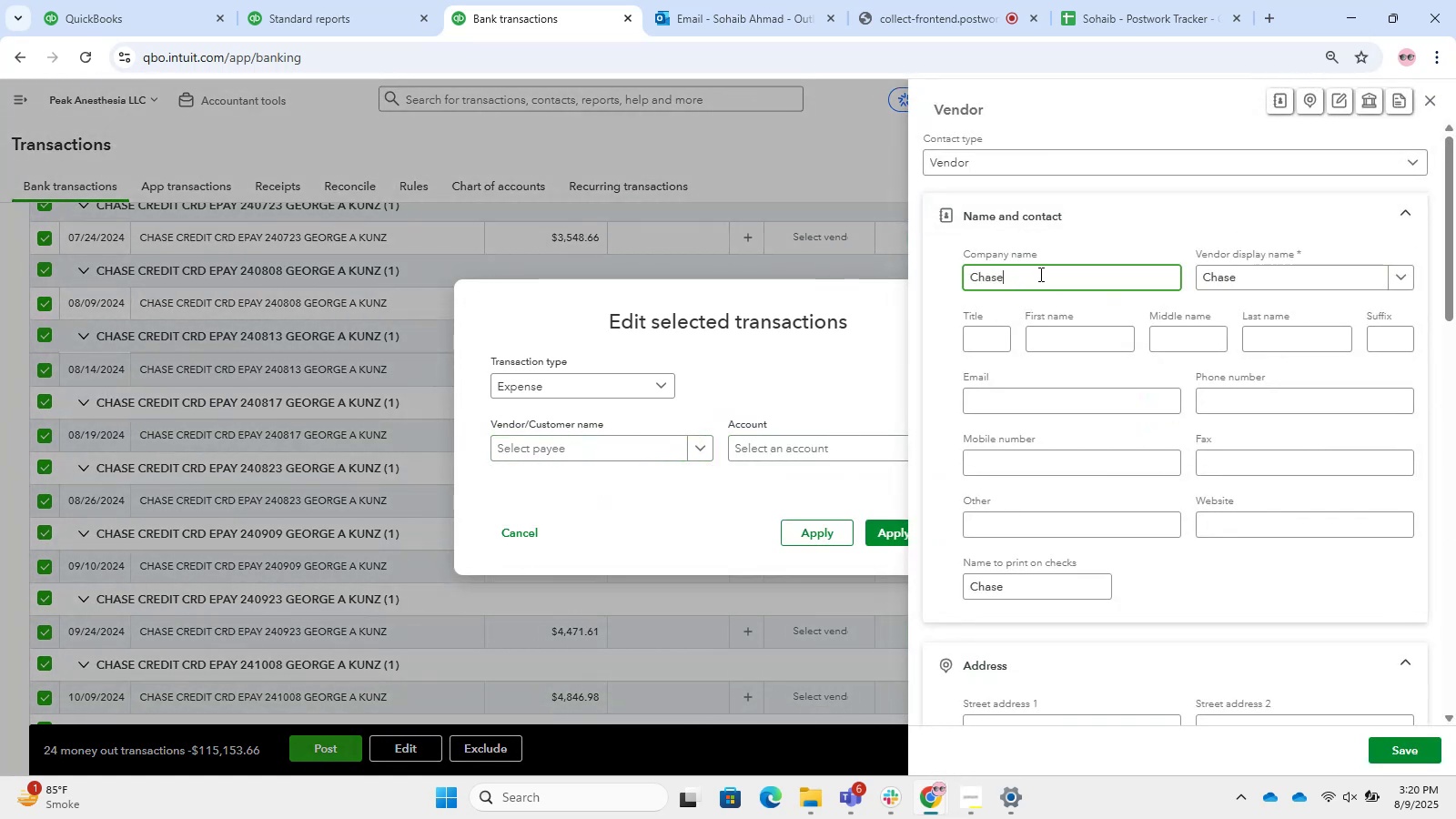 
key(Enter)
 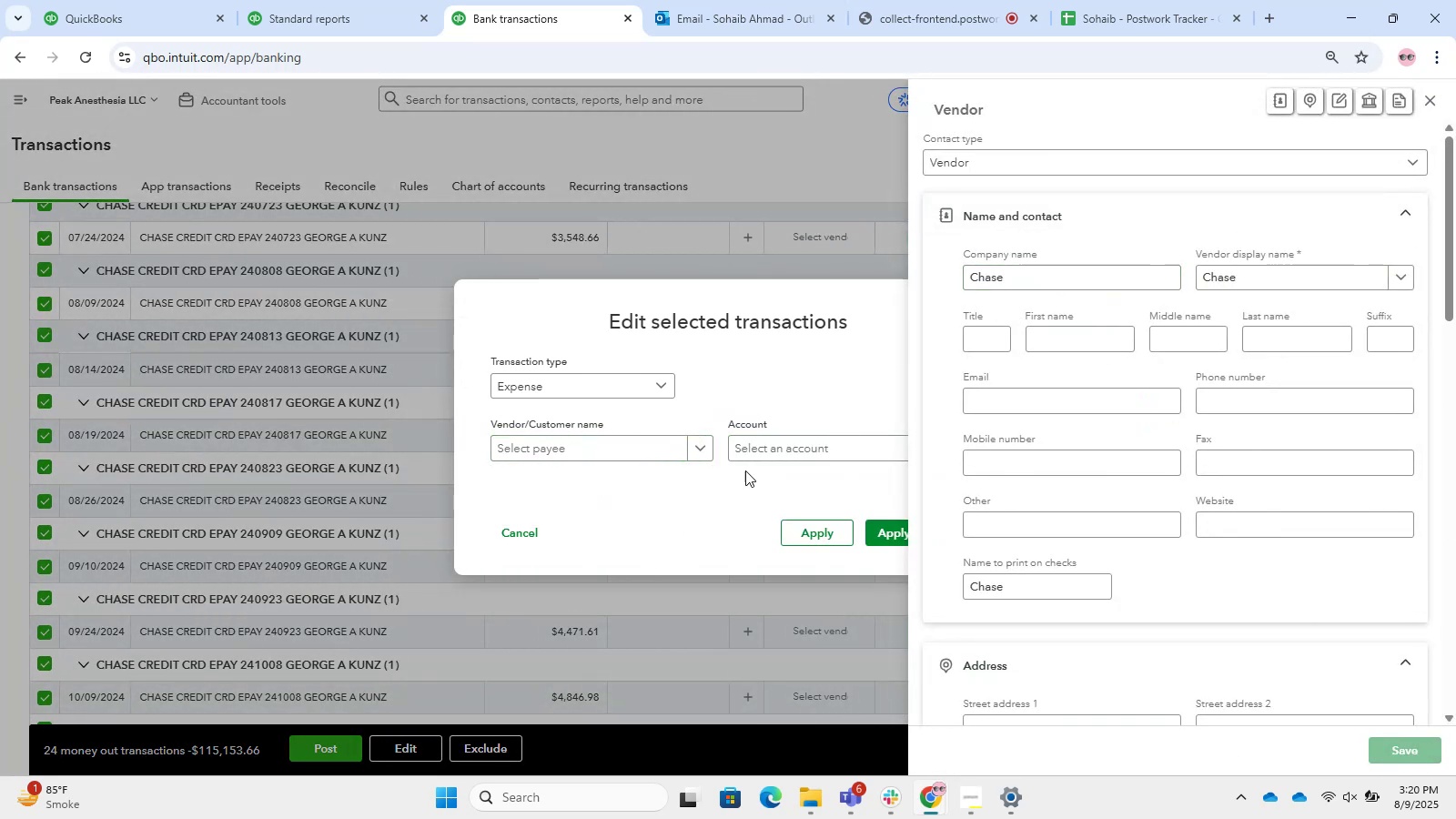 
left_click([778, 454])
 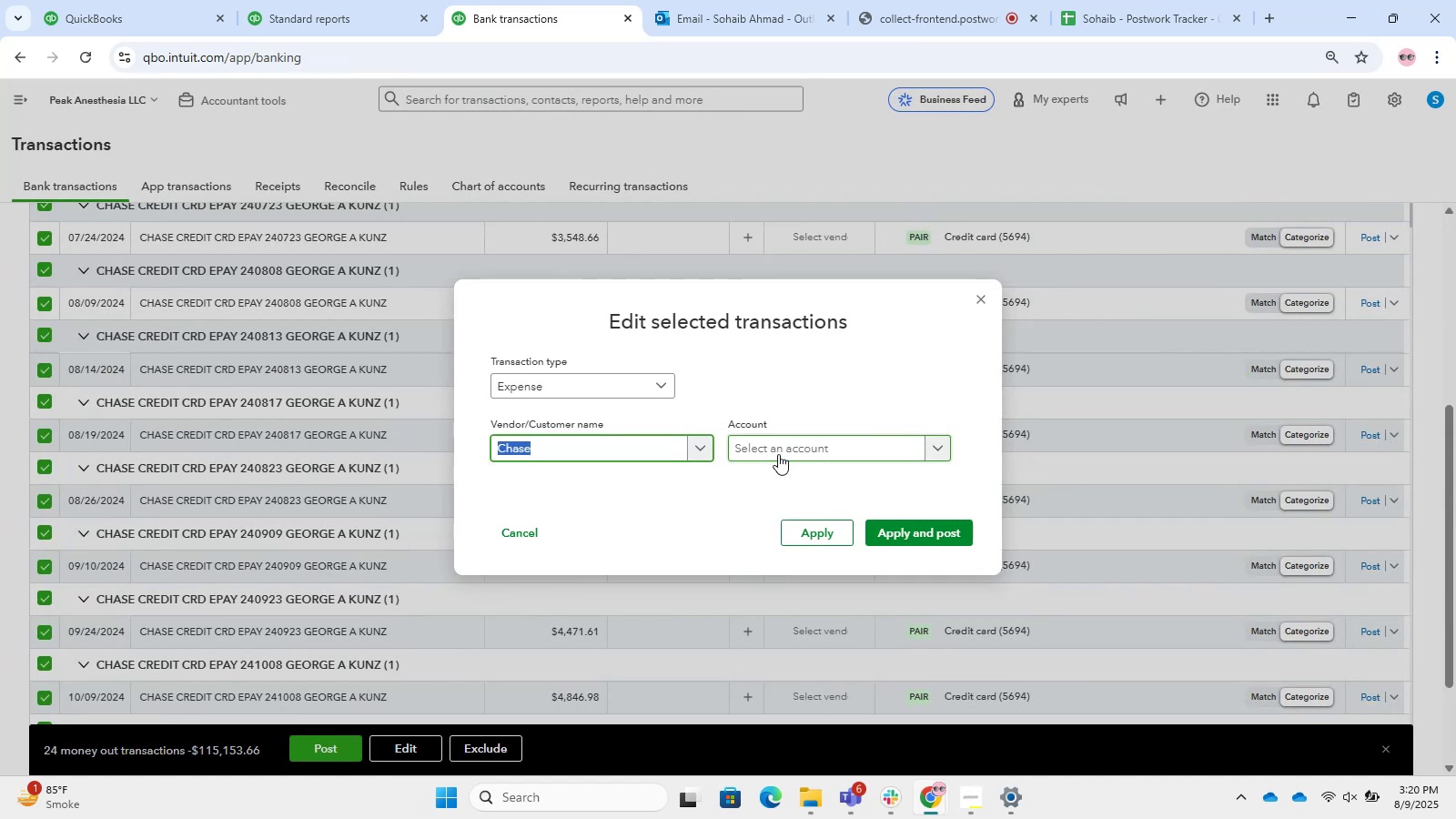 
left_click([778, 454])
 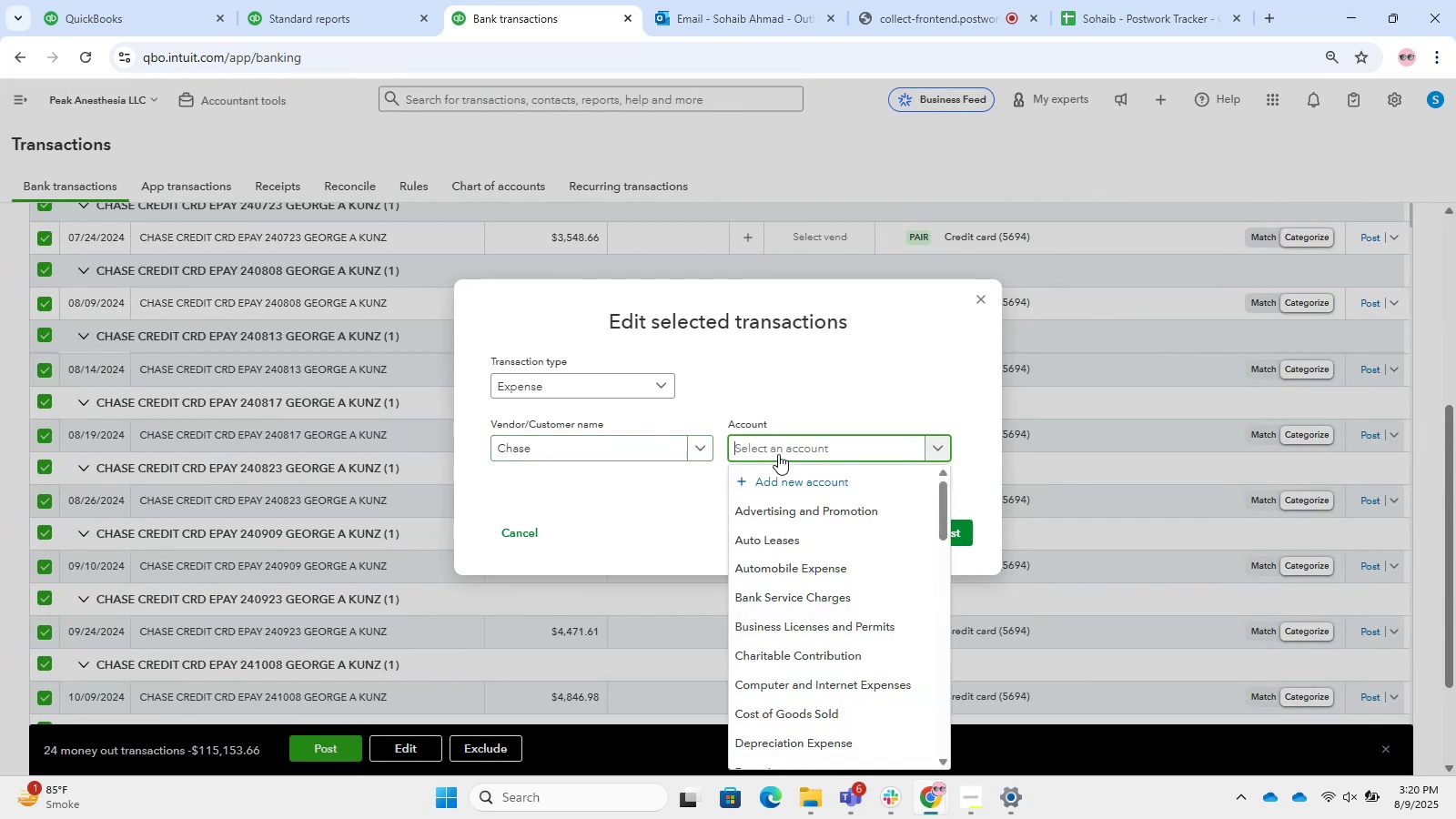 
type(As)
 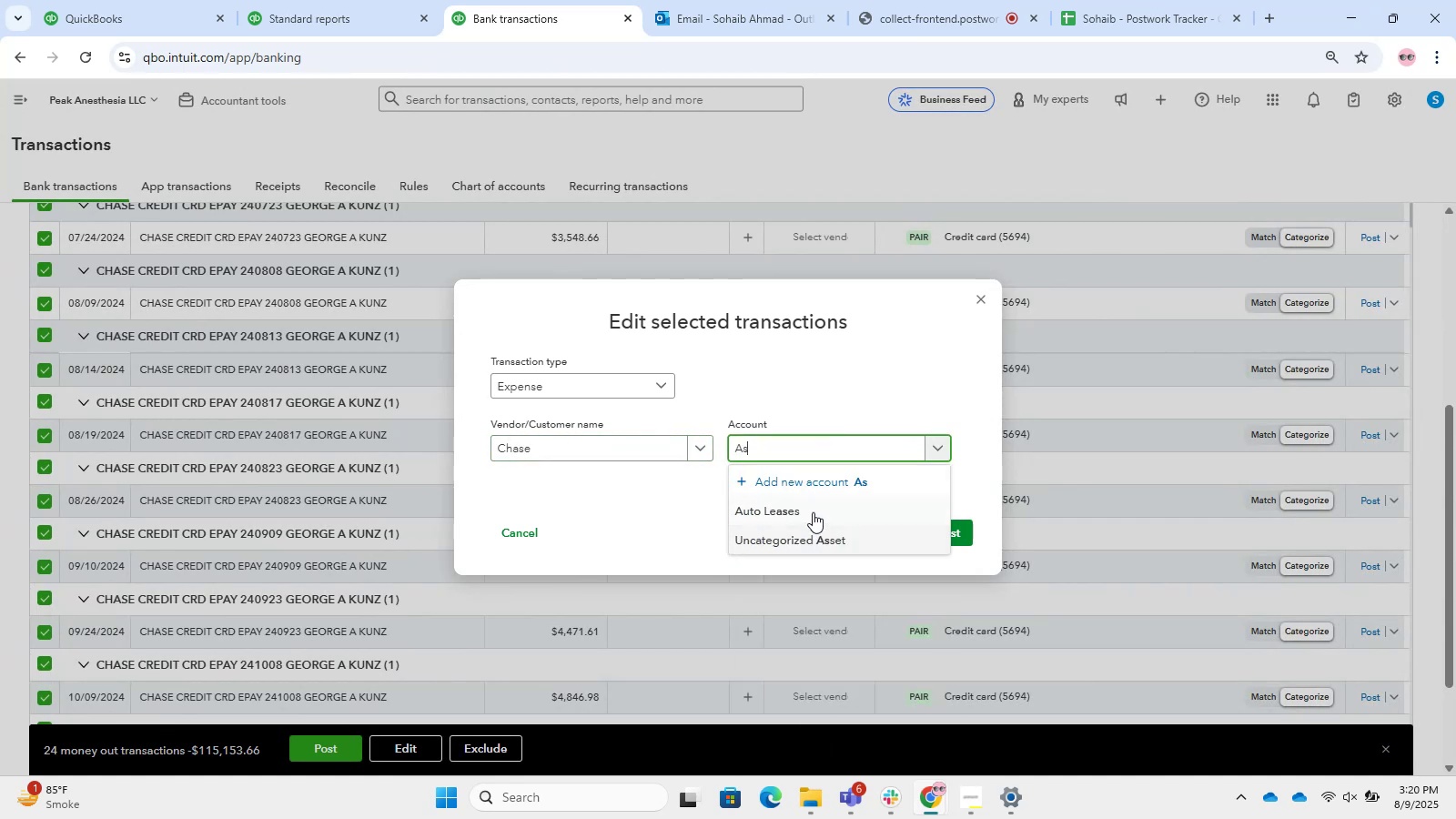 
left_click([801, 472])
 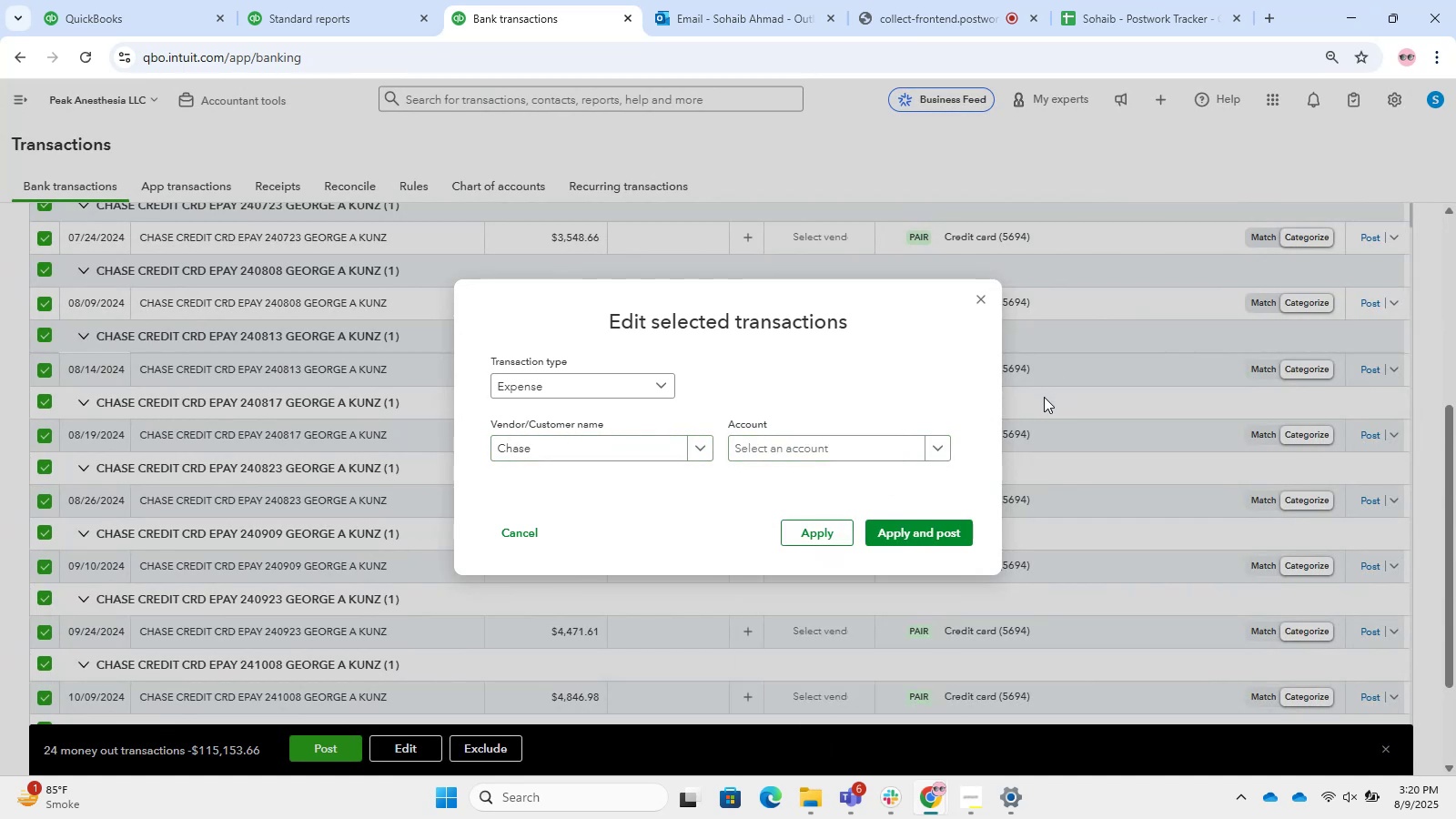 
left_click([931, 446])
 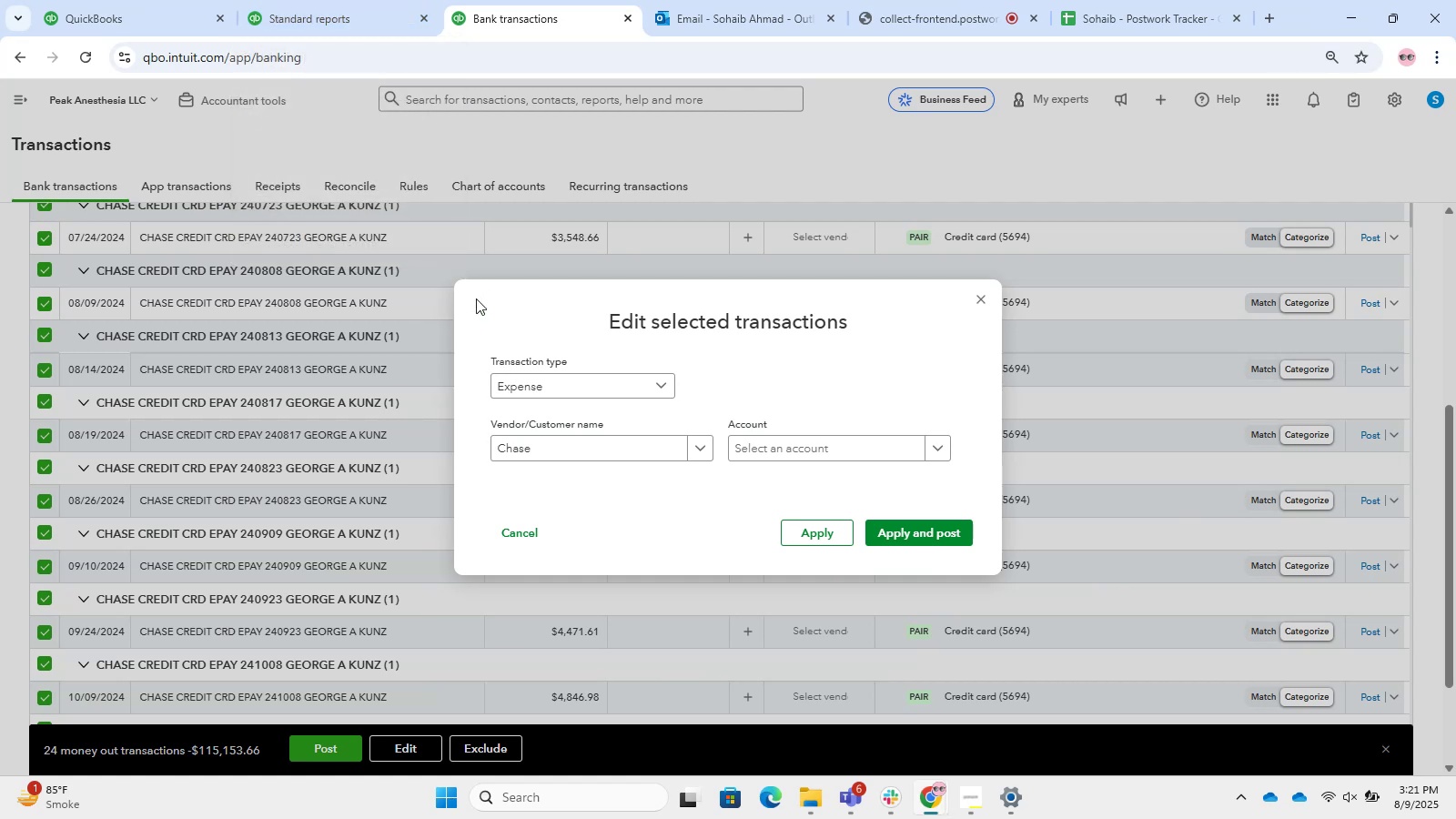 
wait(22.49)
 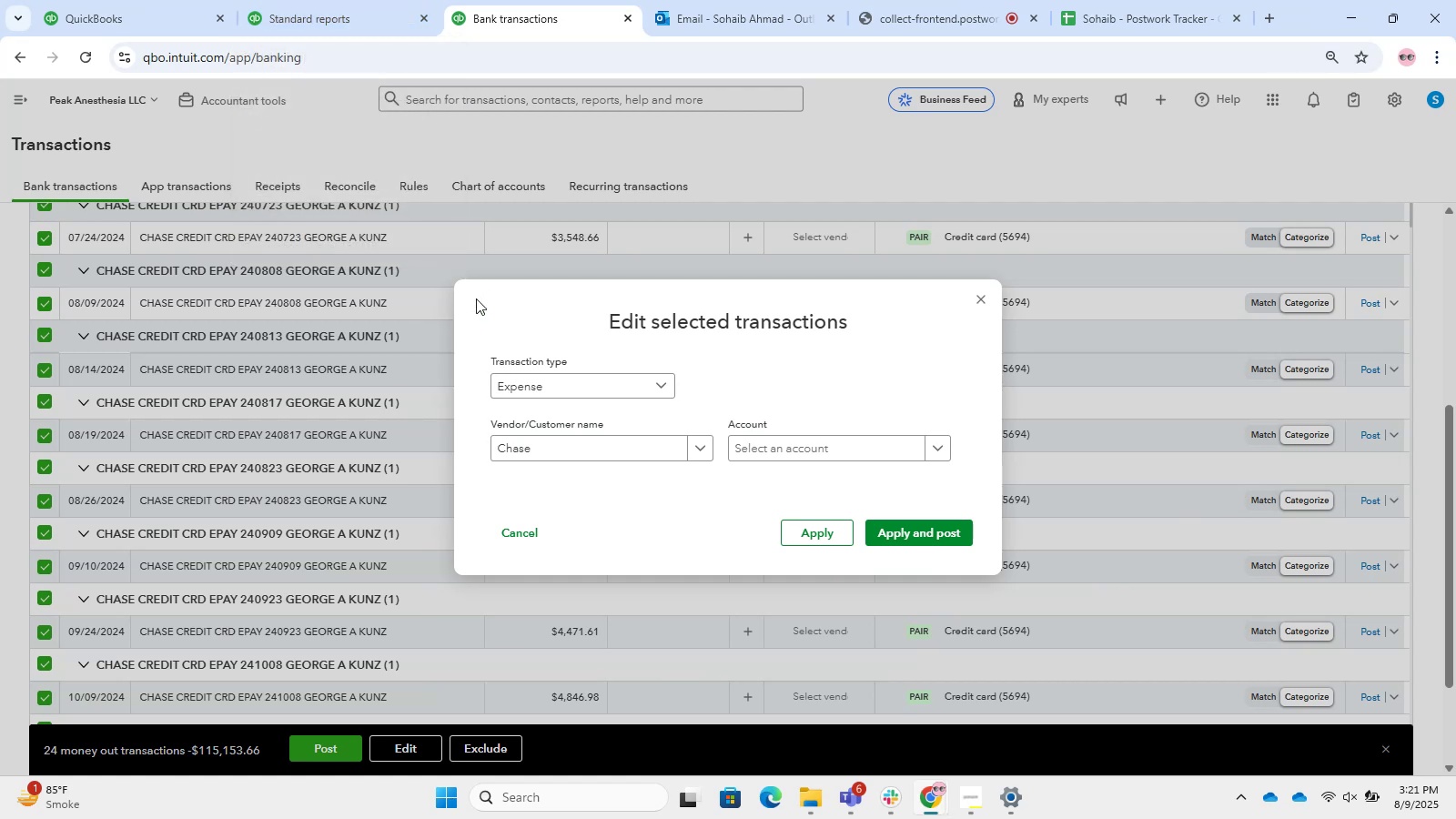 
scroll: coordinate [783, 599], scroll_direction: up, amount: 1.0
 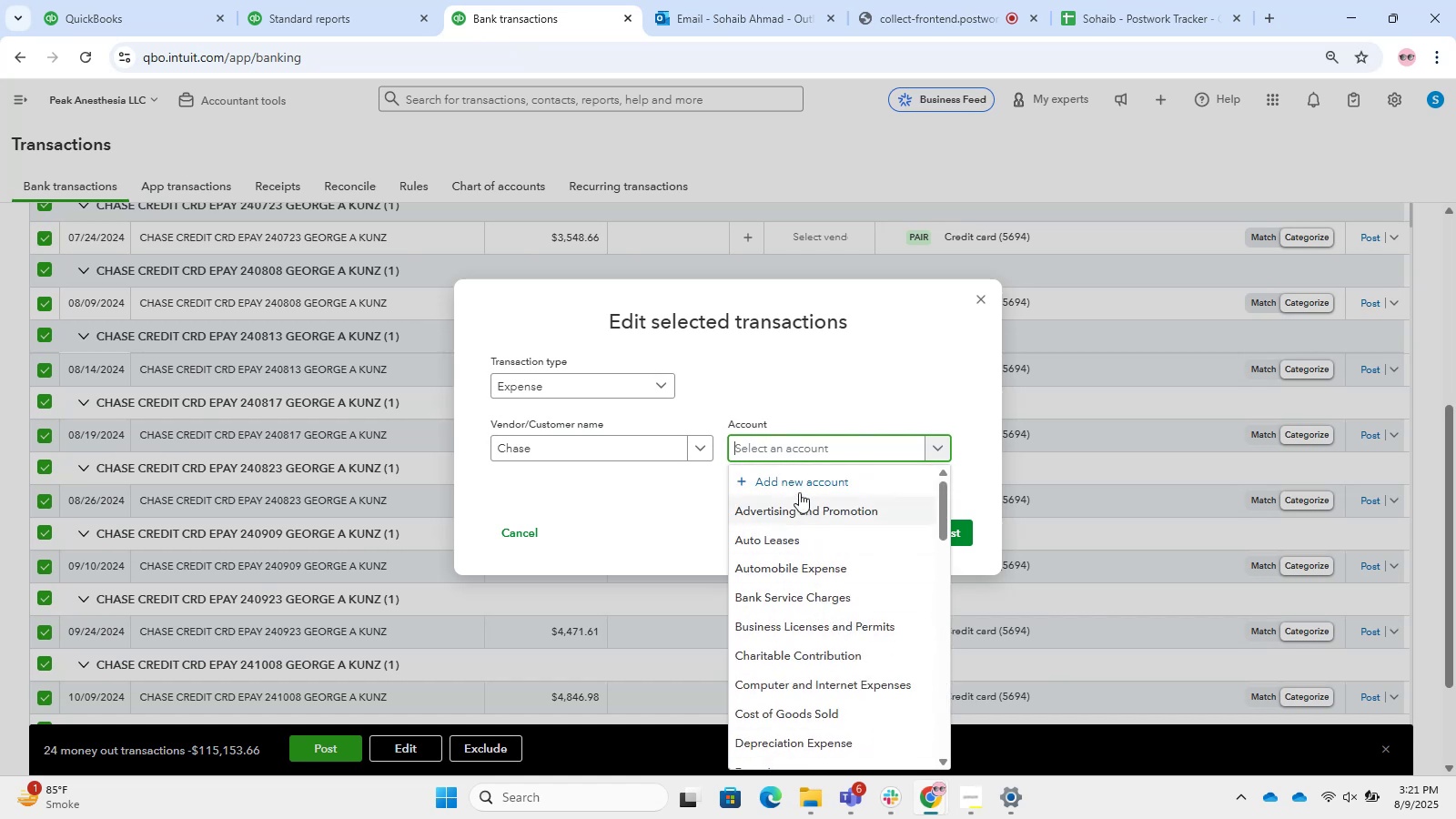 
left_click([799, 490])
 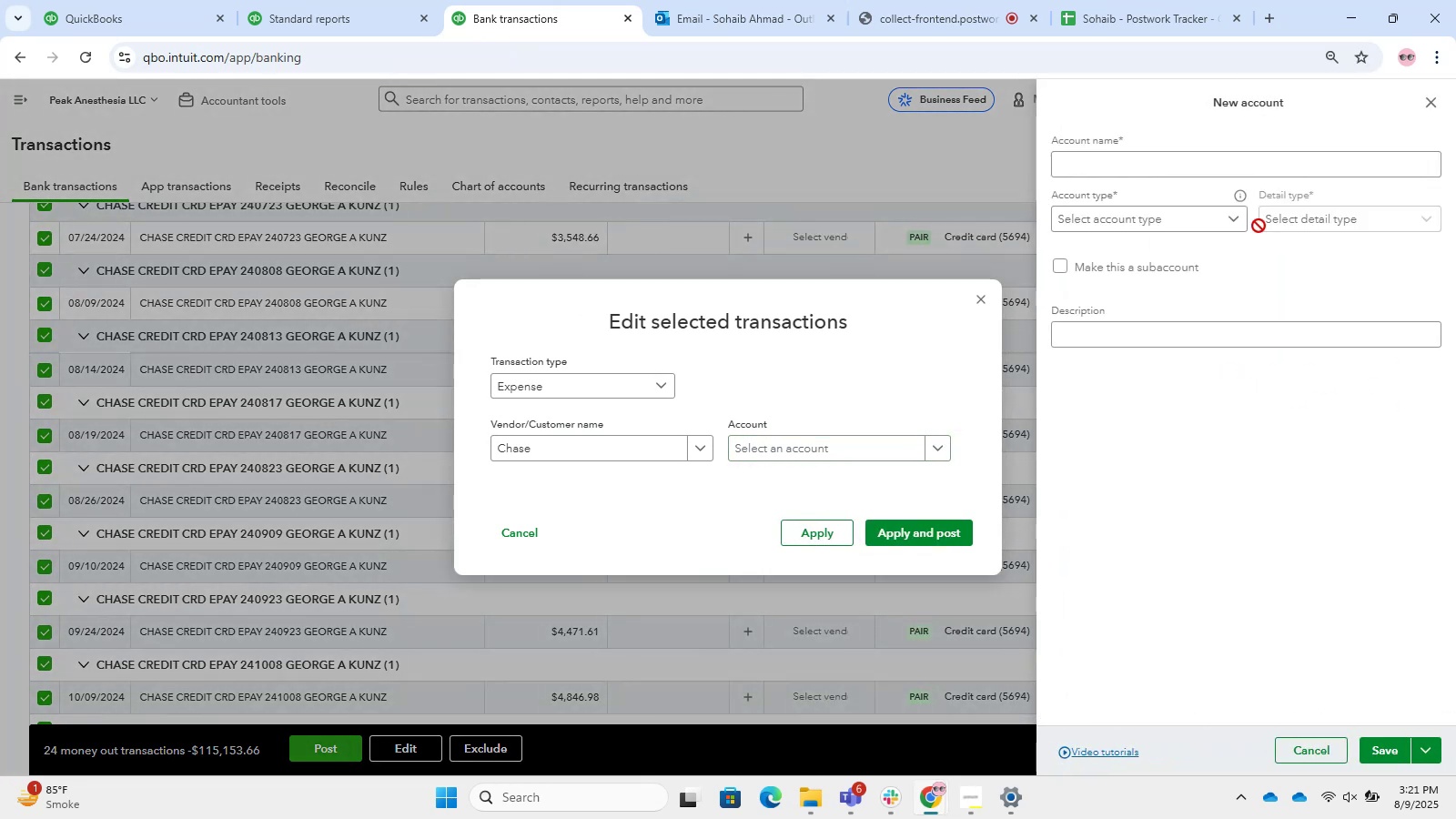 
left_click([1275, 154])
 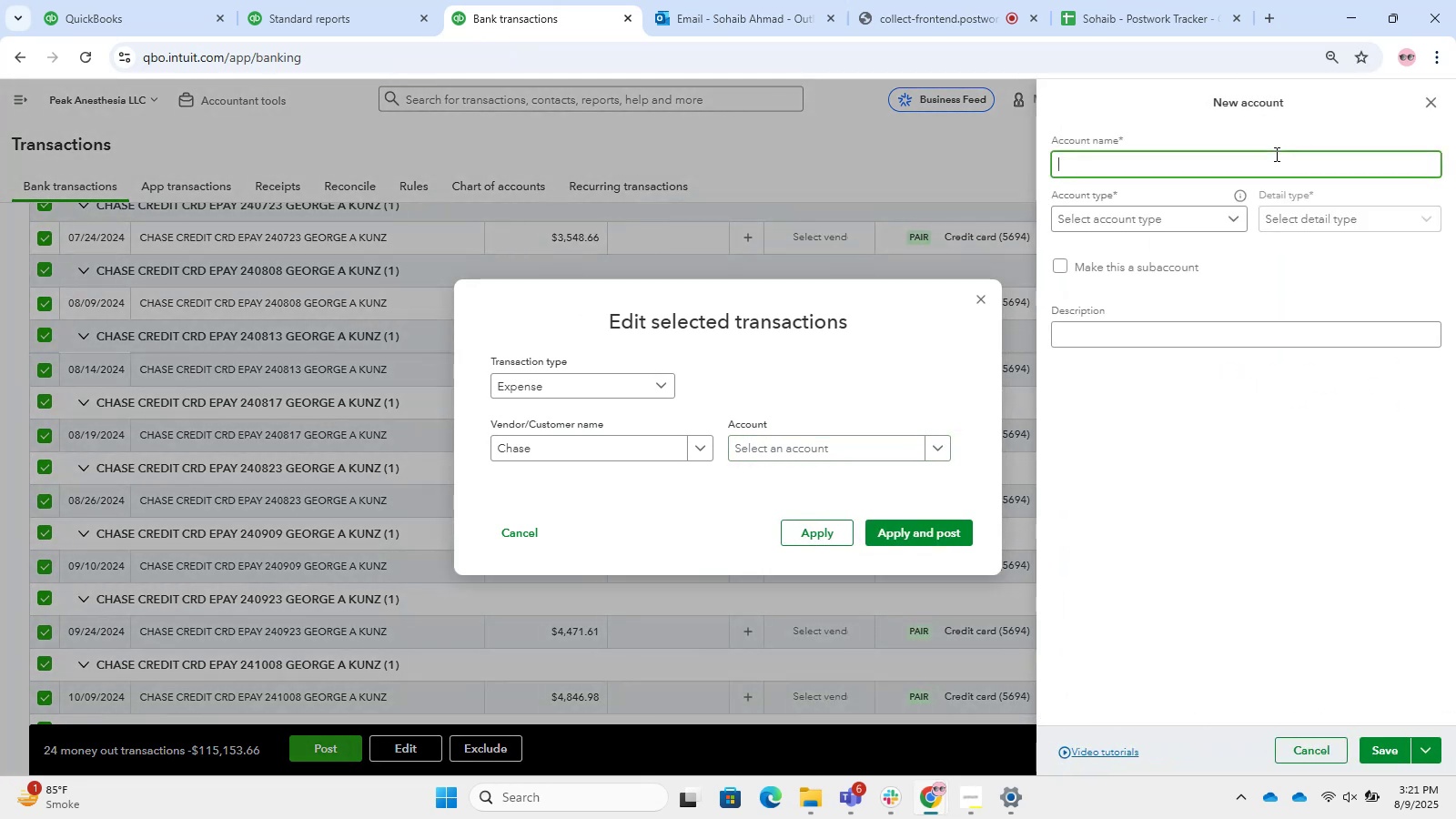 
type(Ask)
 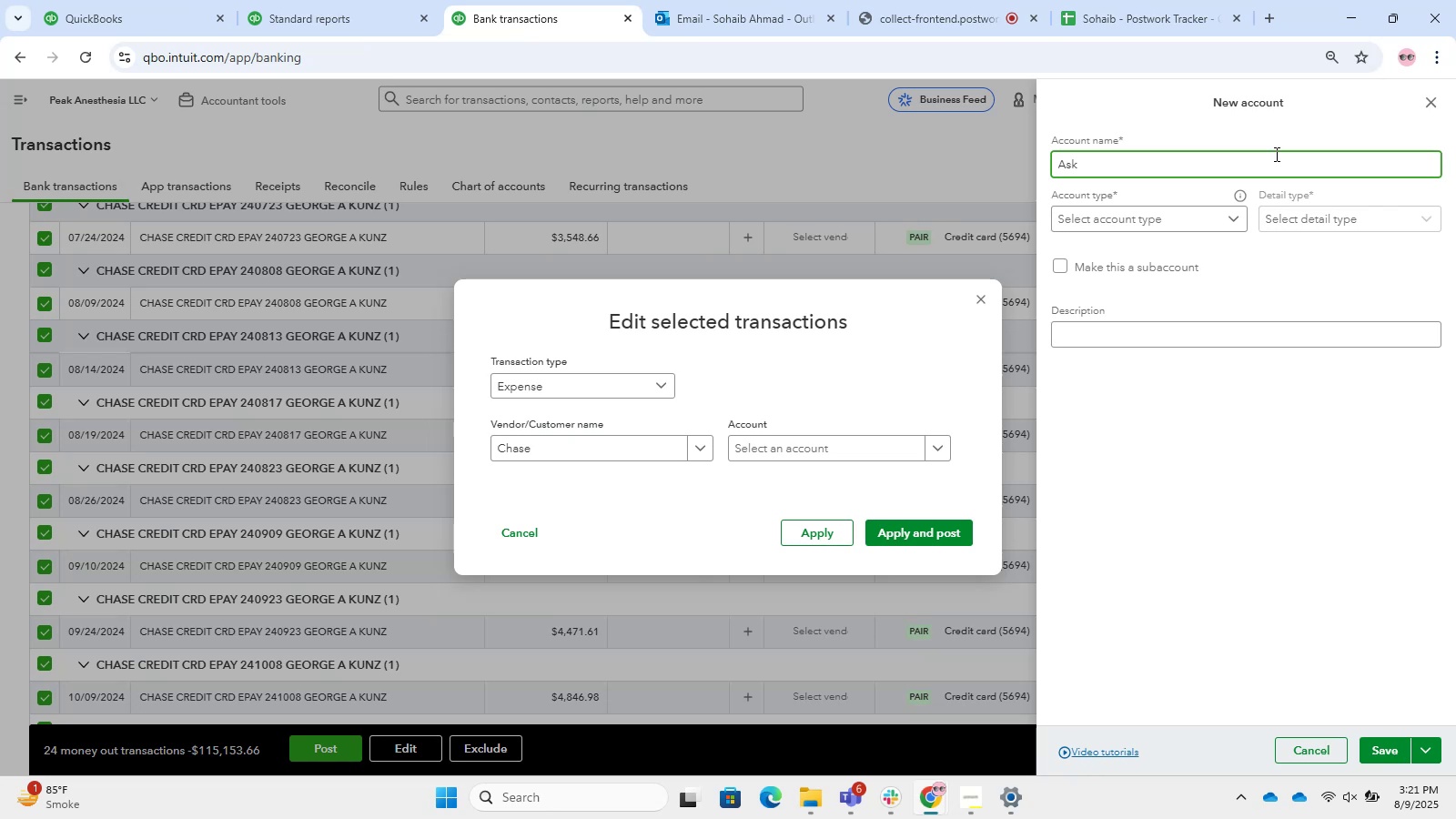 
wait(5.32)
 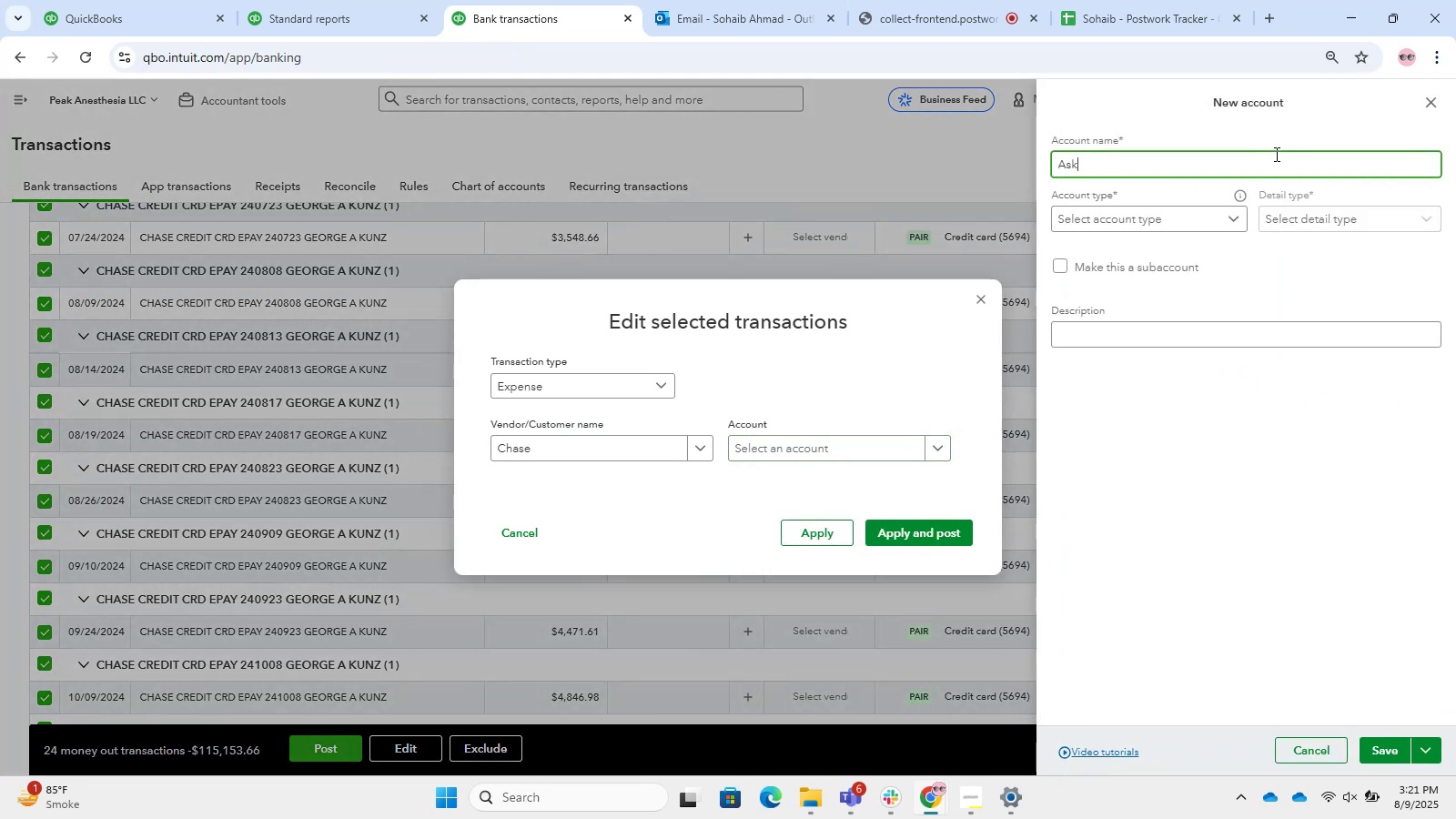 
type( m )
key(Backspace)
key(Backspace)
type(My Accountant)
 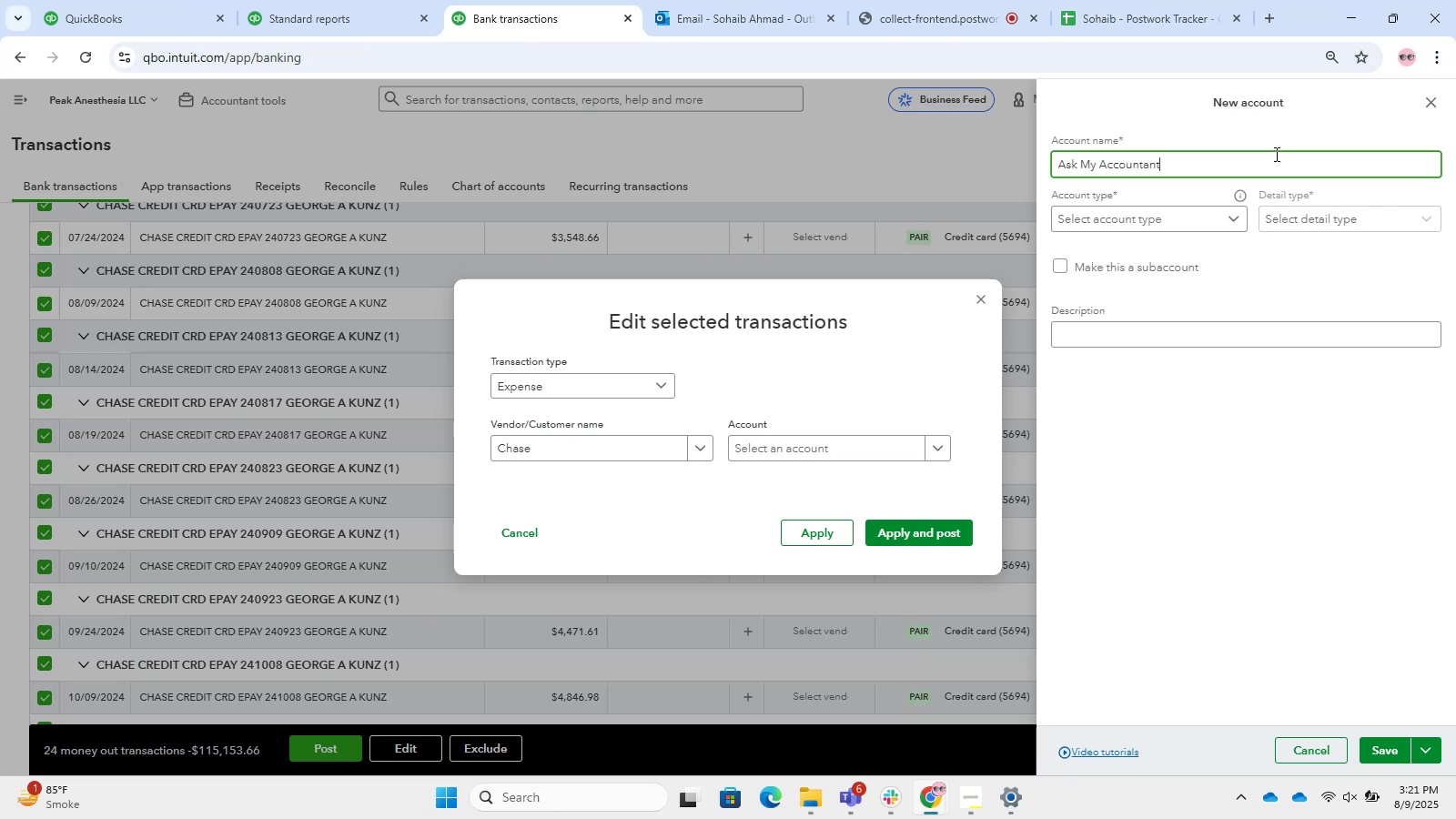 
left_click([1225, 230])
 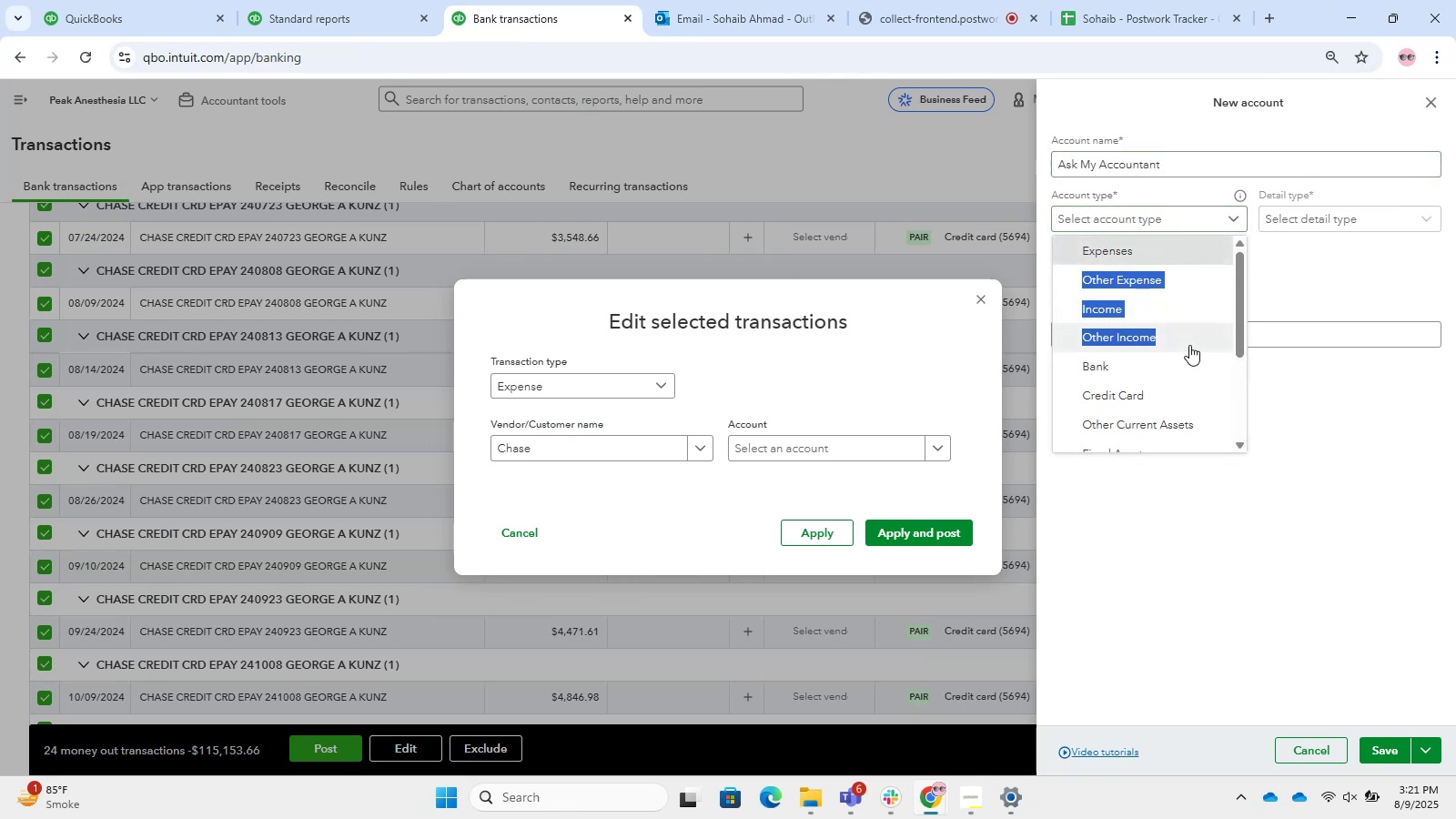 
left_click([1154, 274])
 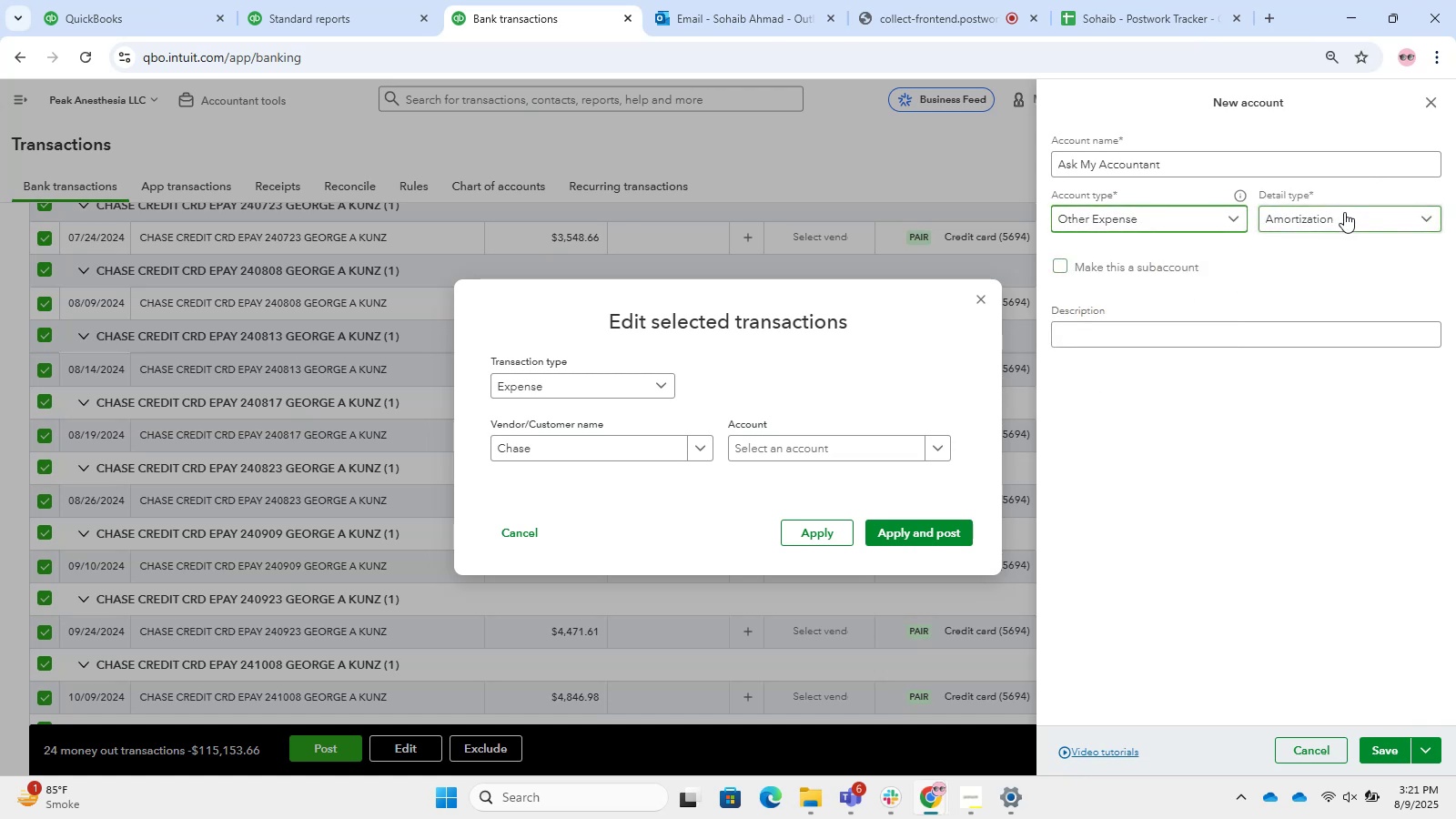 
left_click([1340, 218])
 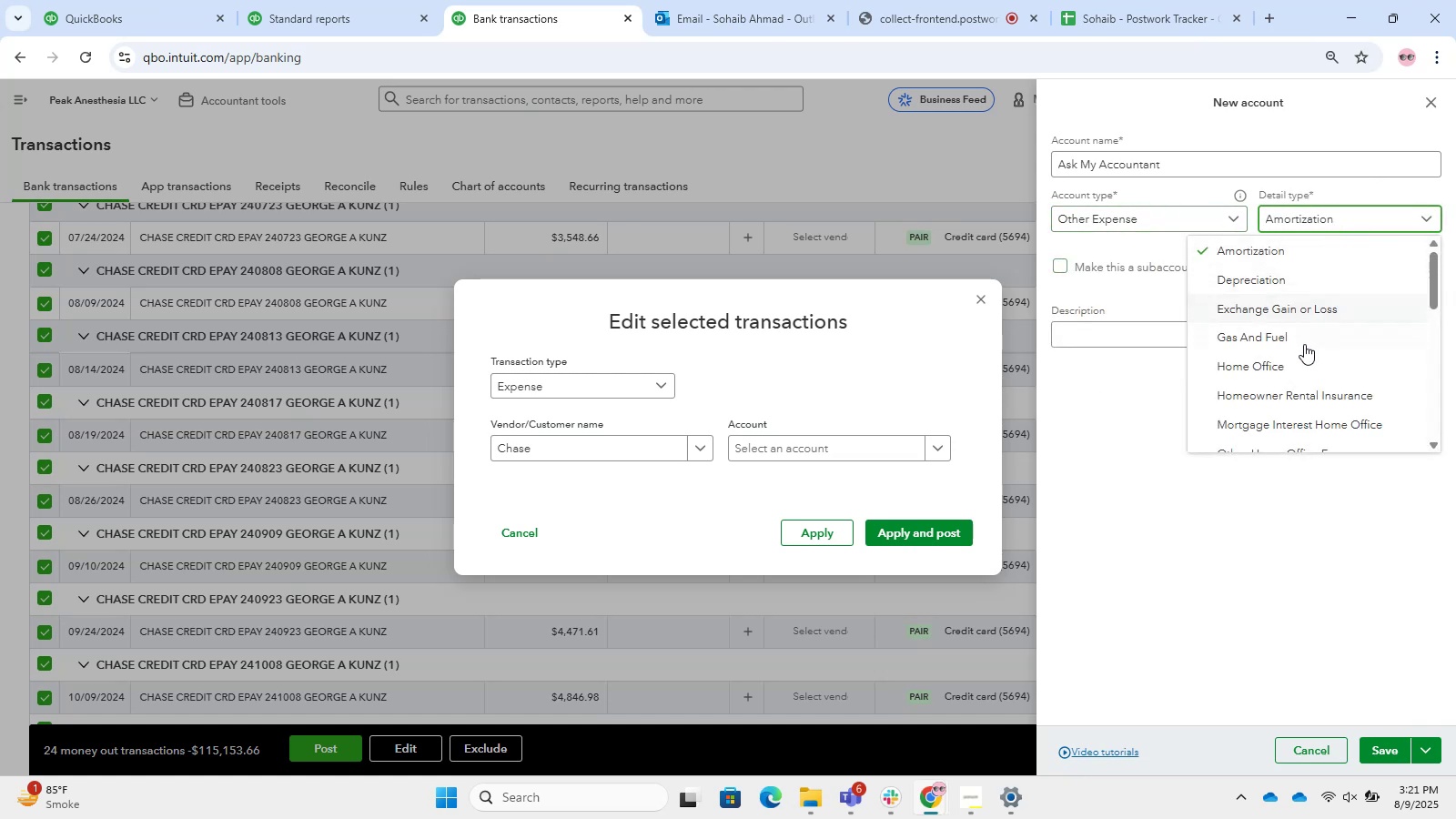 
scroll: coordinate [1281, 385], scroll_direction: down, amount: 2.0
 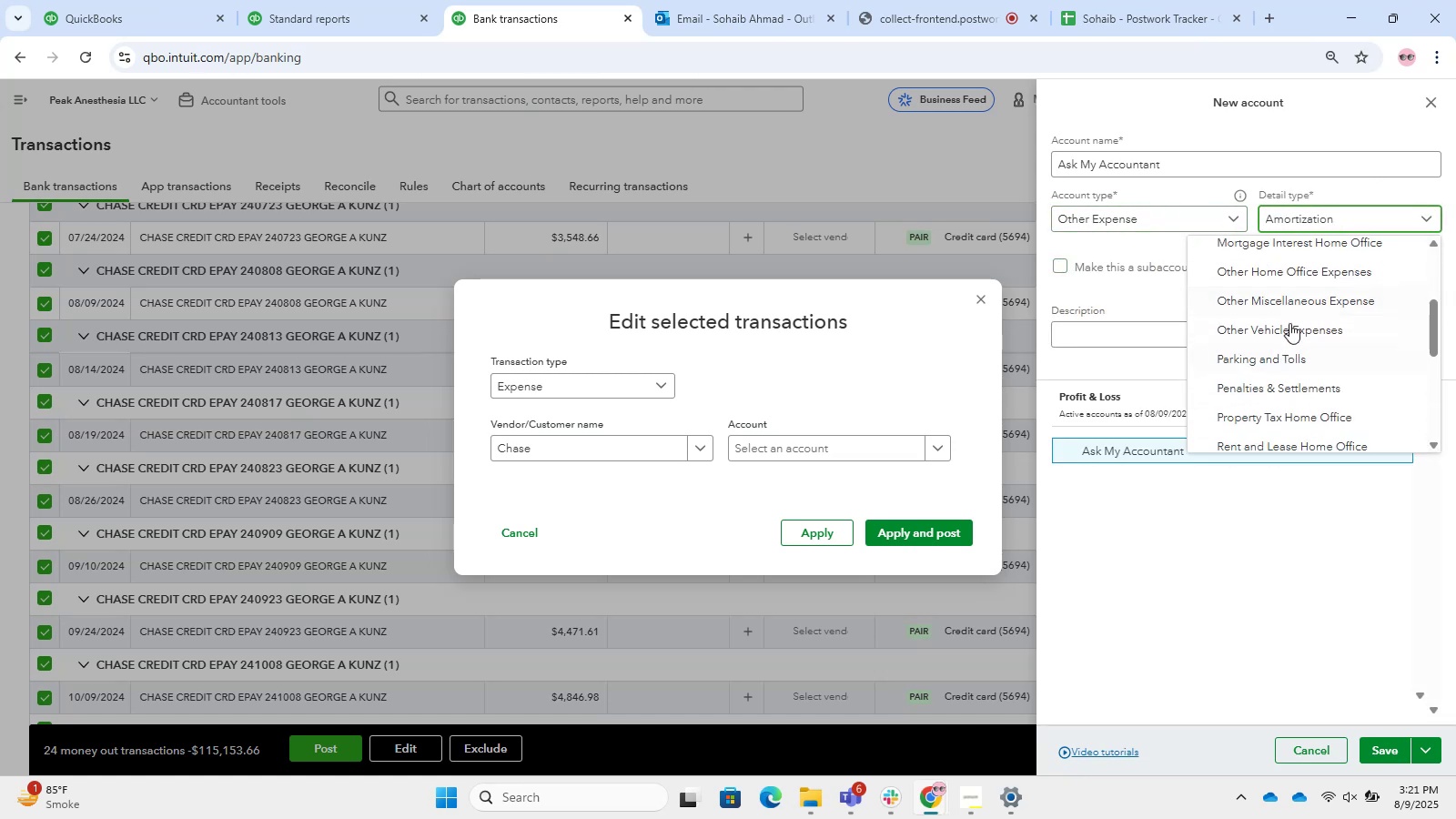 
left_click([1287, 305])
 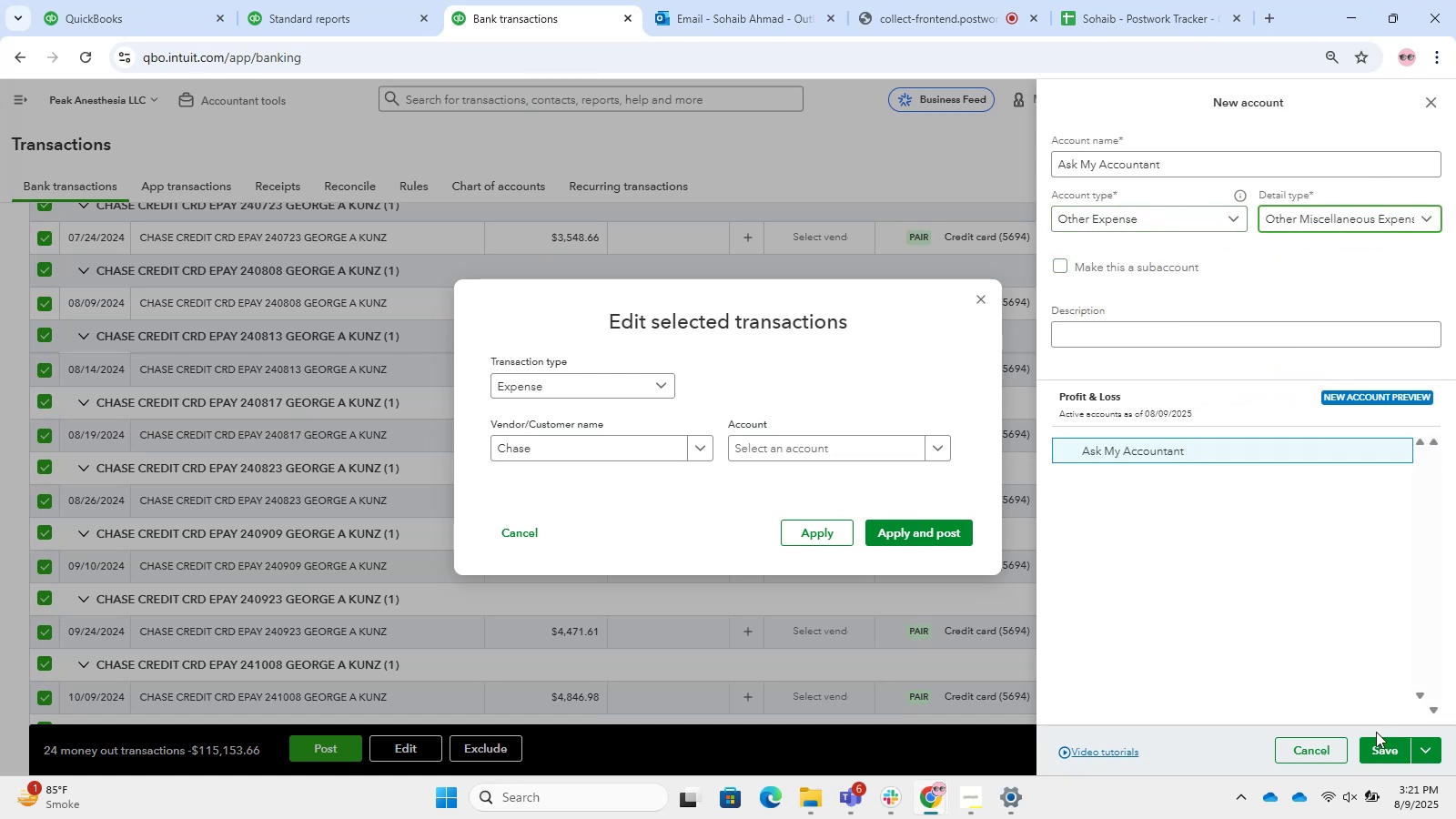 
left_click([1380, 744])
 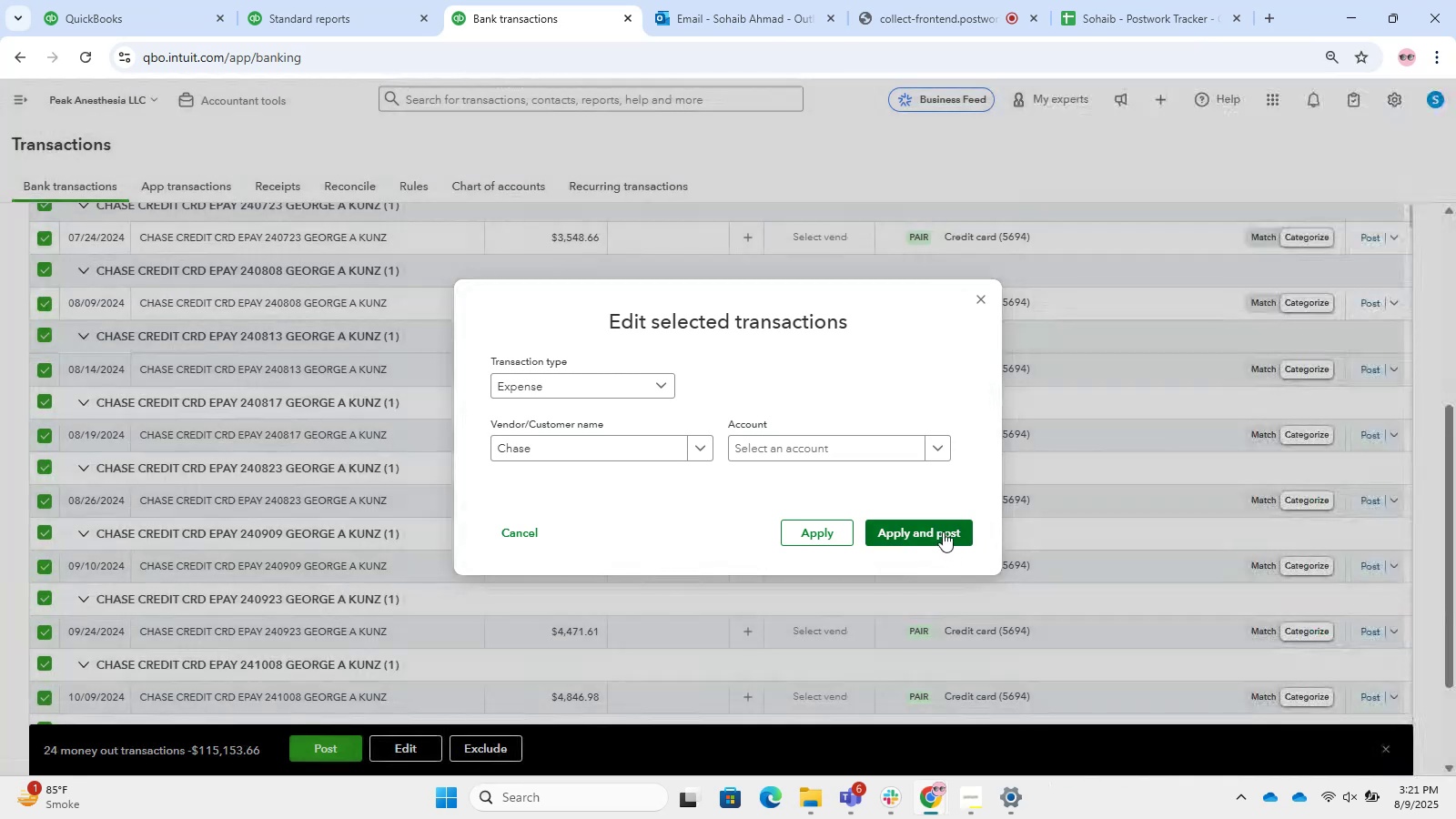 
left_click([943, 531])
 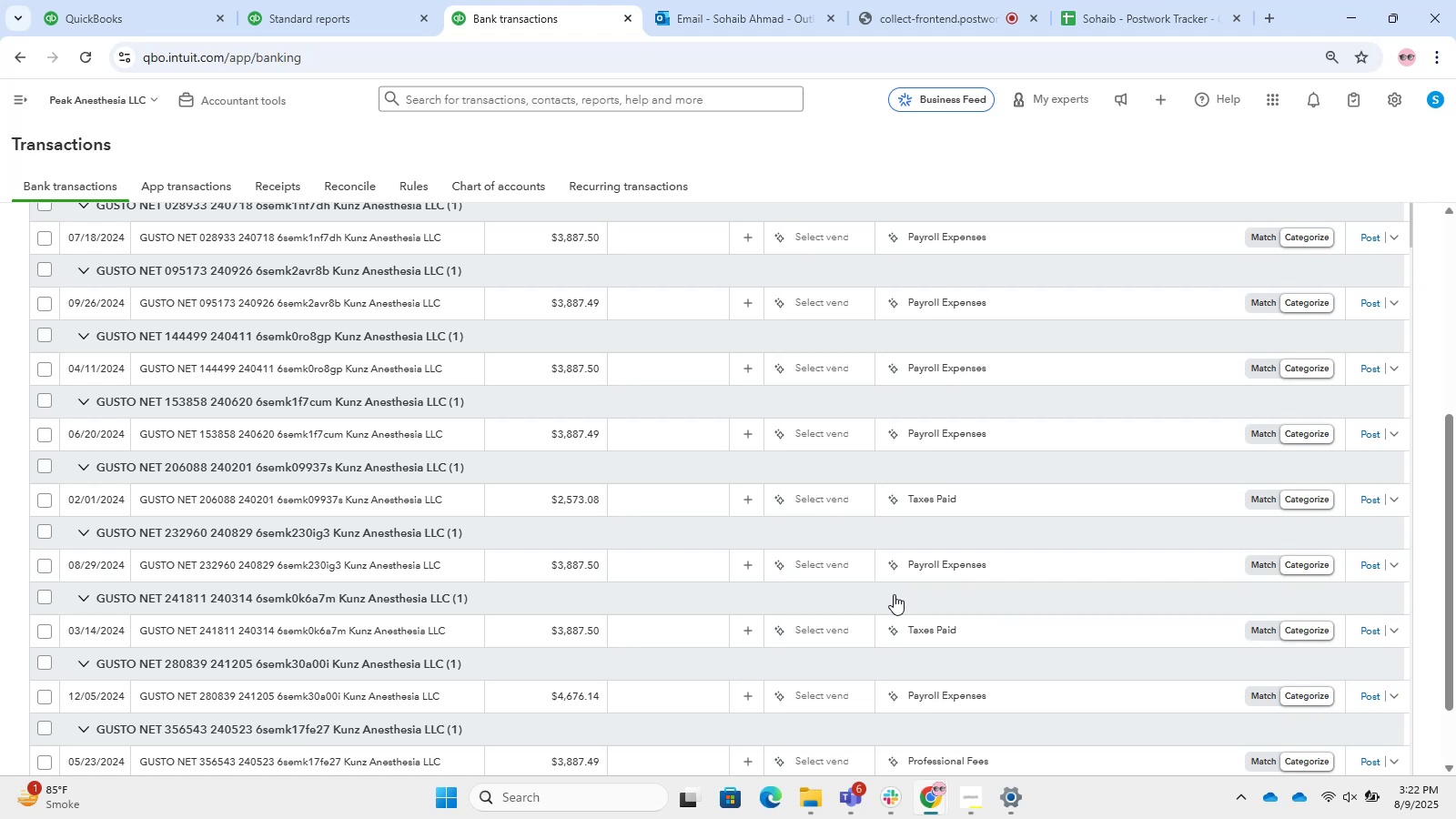 
wait(35.77)
 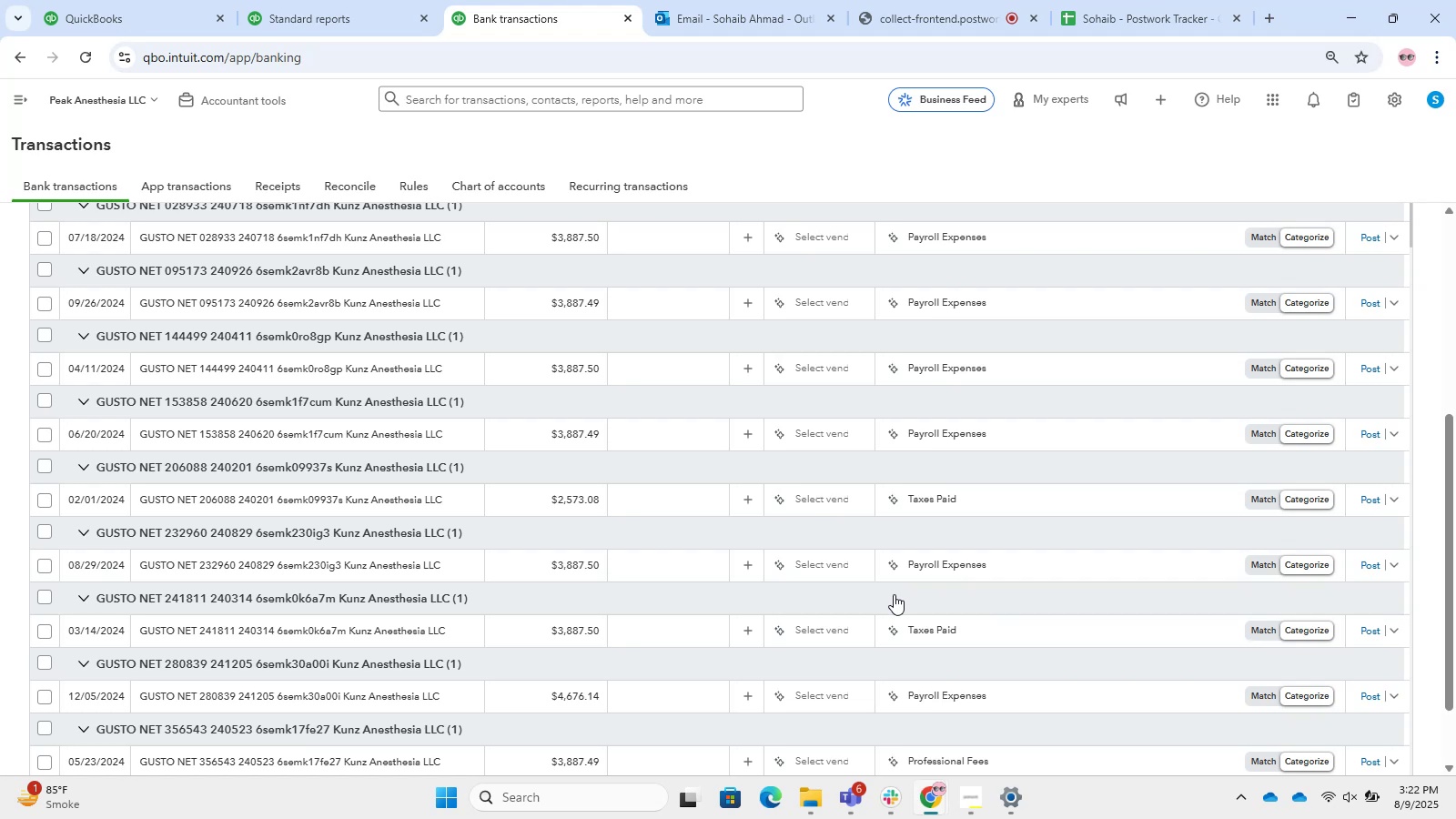 
scroll: coordinate [244, 356], scroll_direction: up, amount: 19.0
 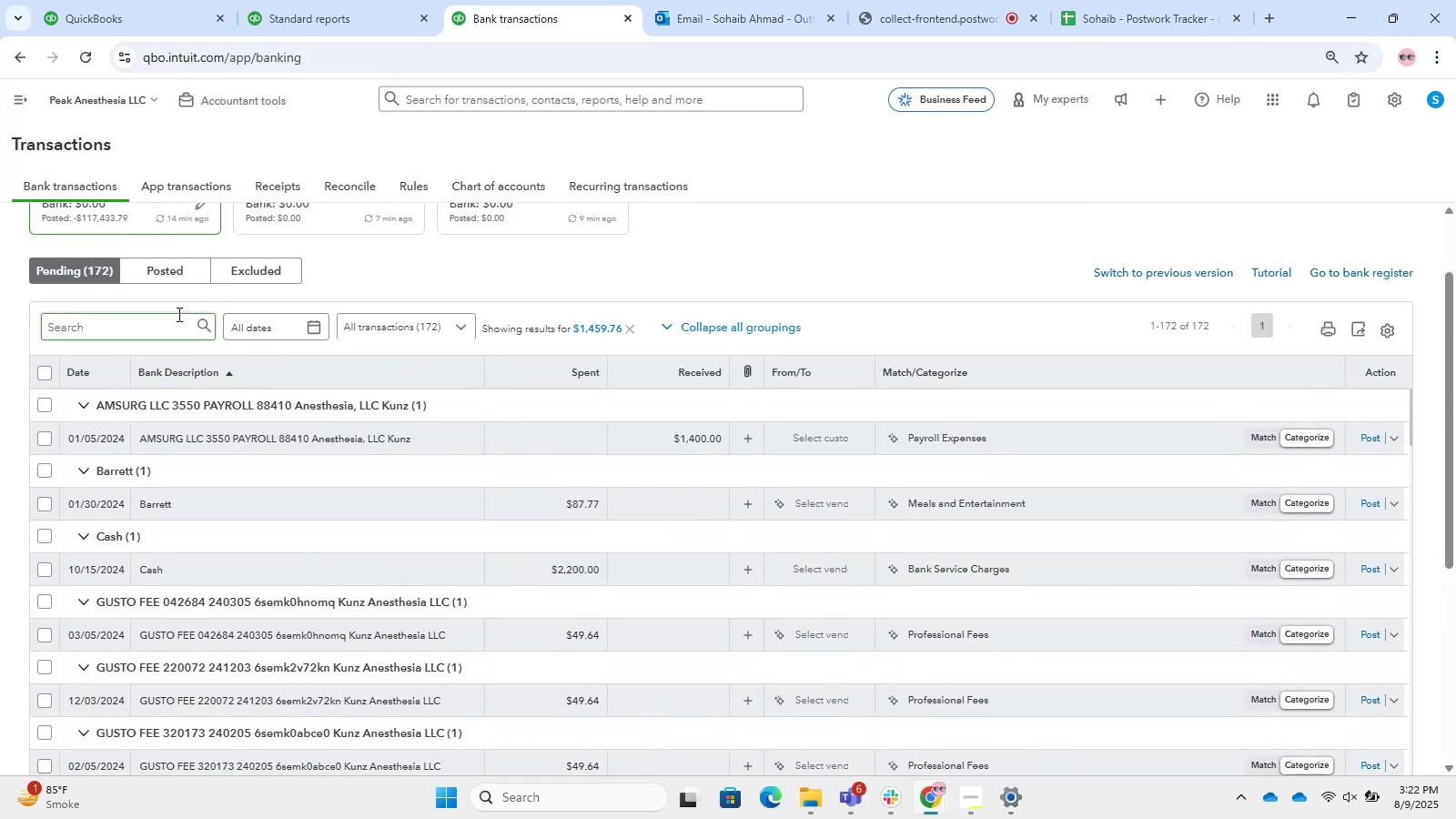 
left_click([153, 337])
 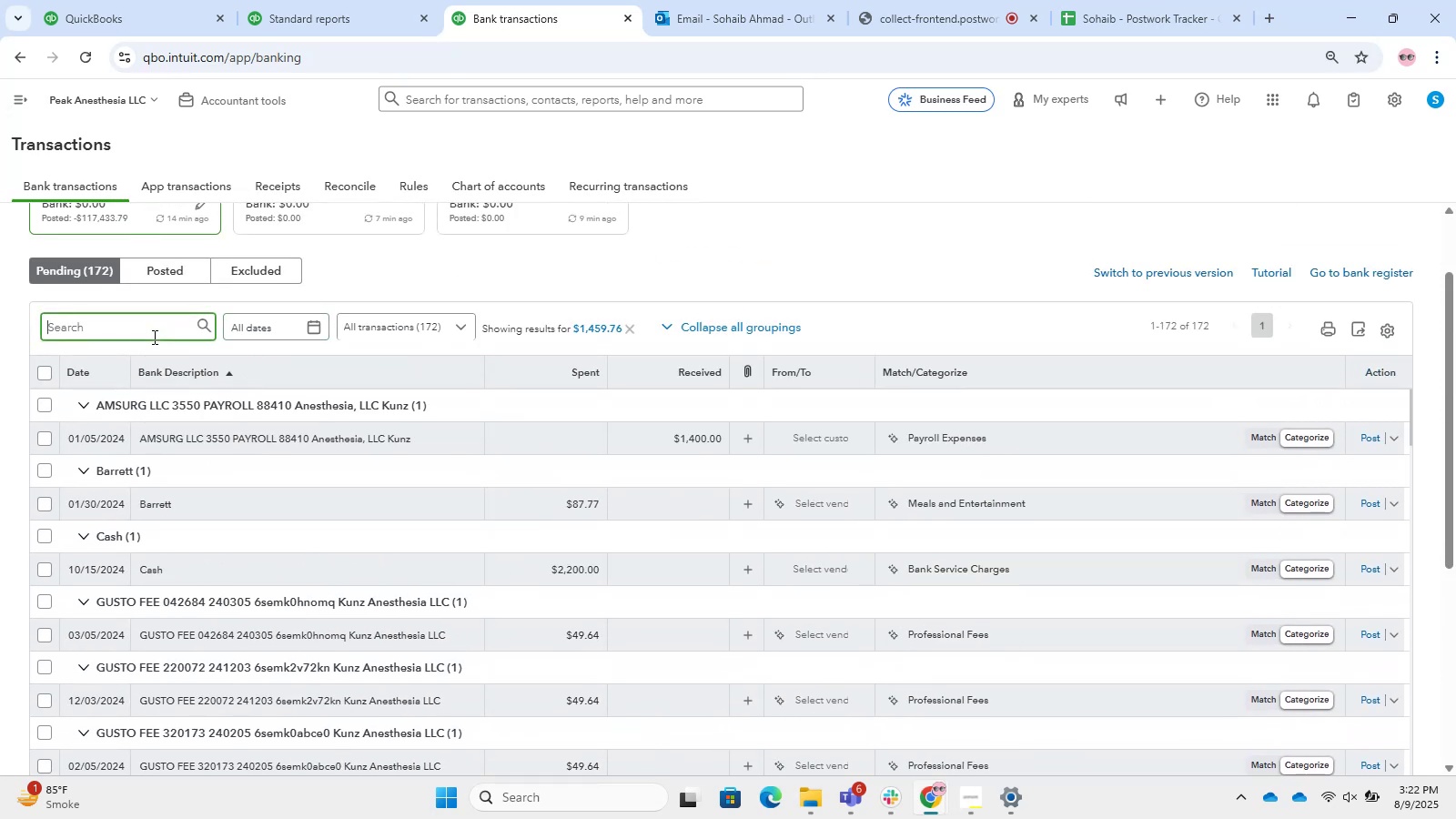 
type(gusto fee)
 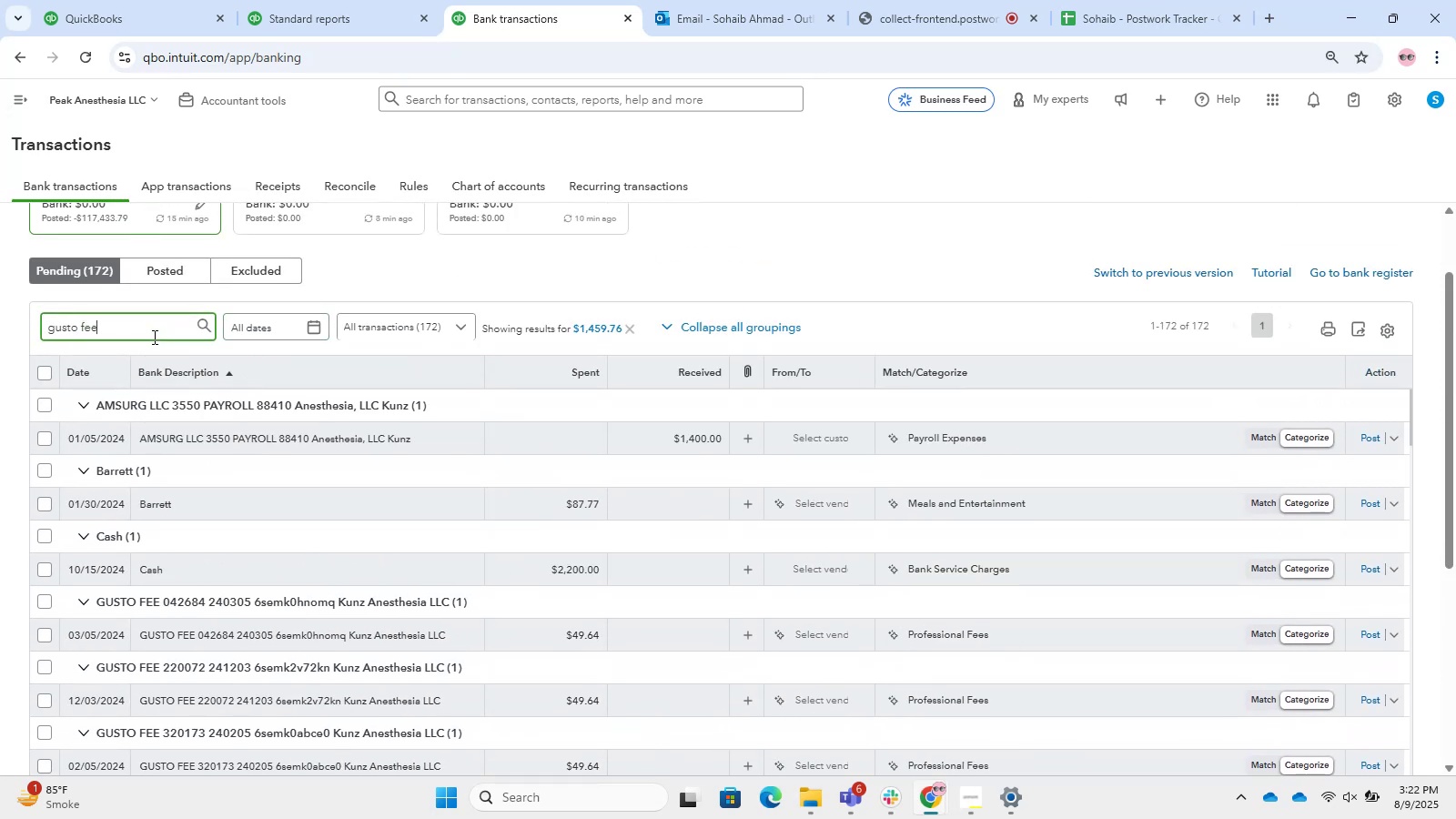 
key(Enter)
 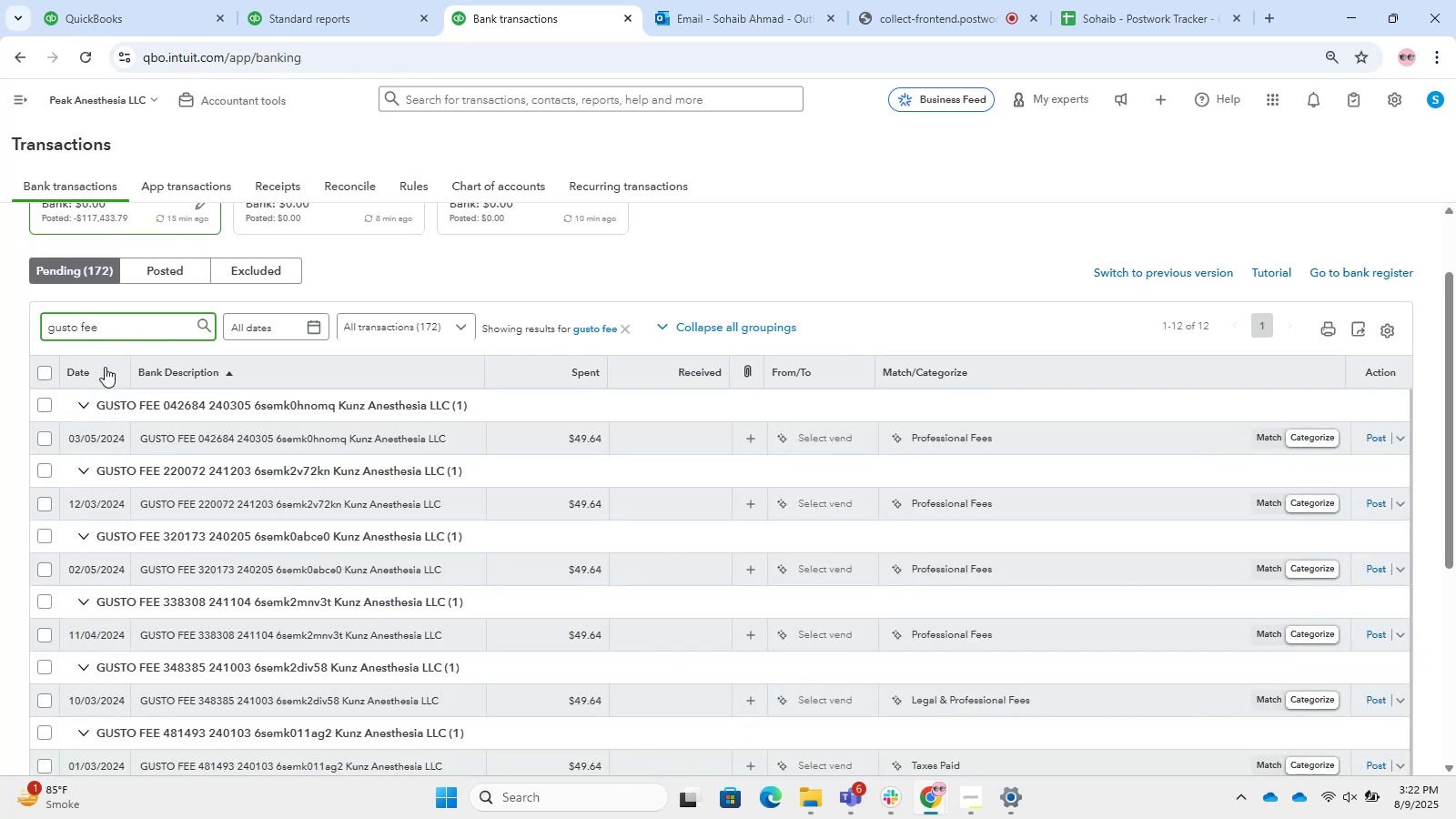 
key(Backspace)
 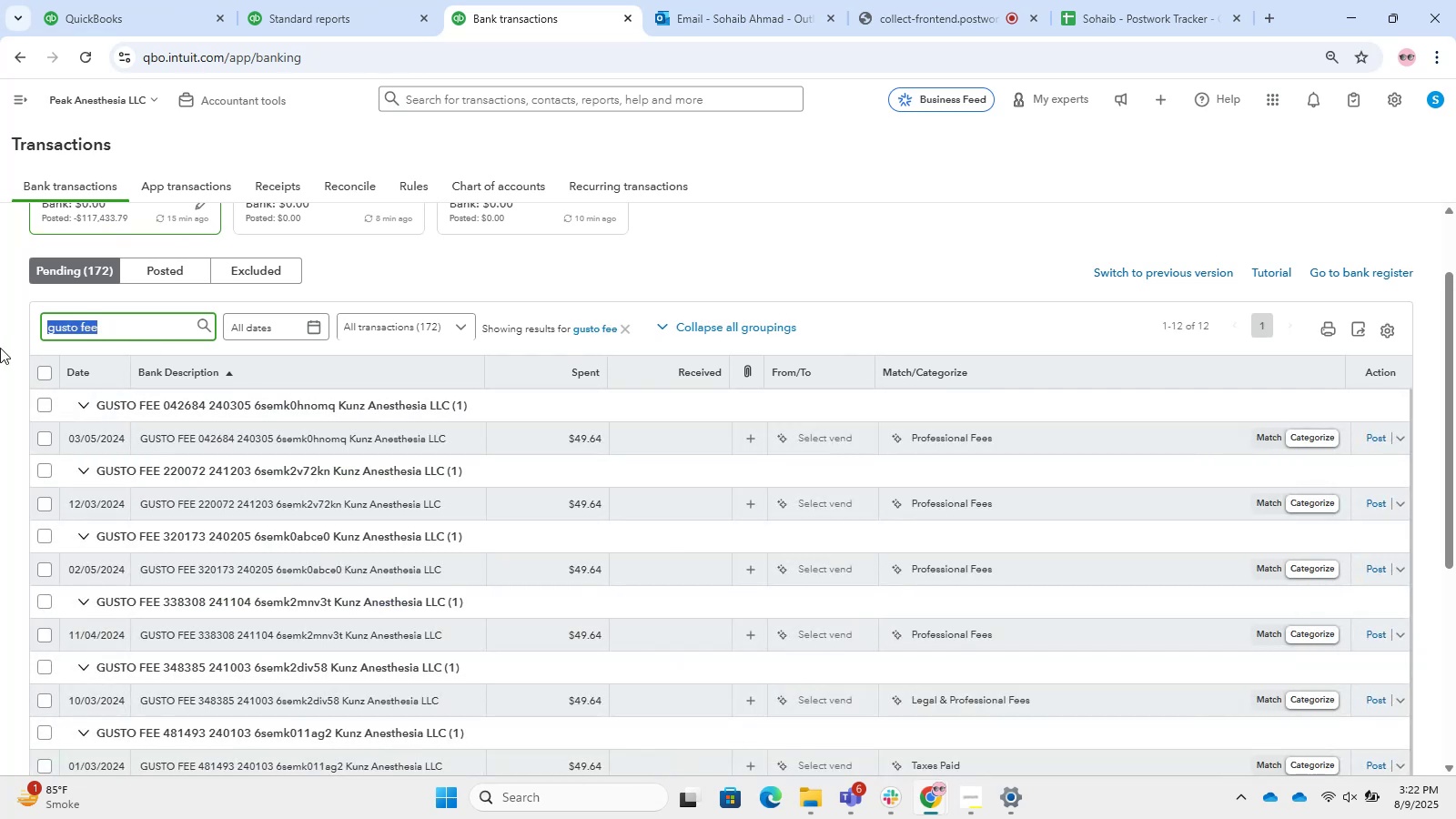 
key(Backspace)
 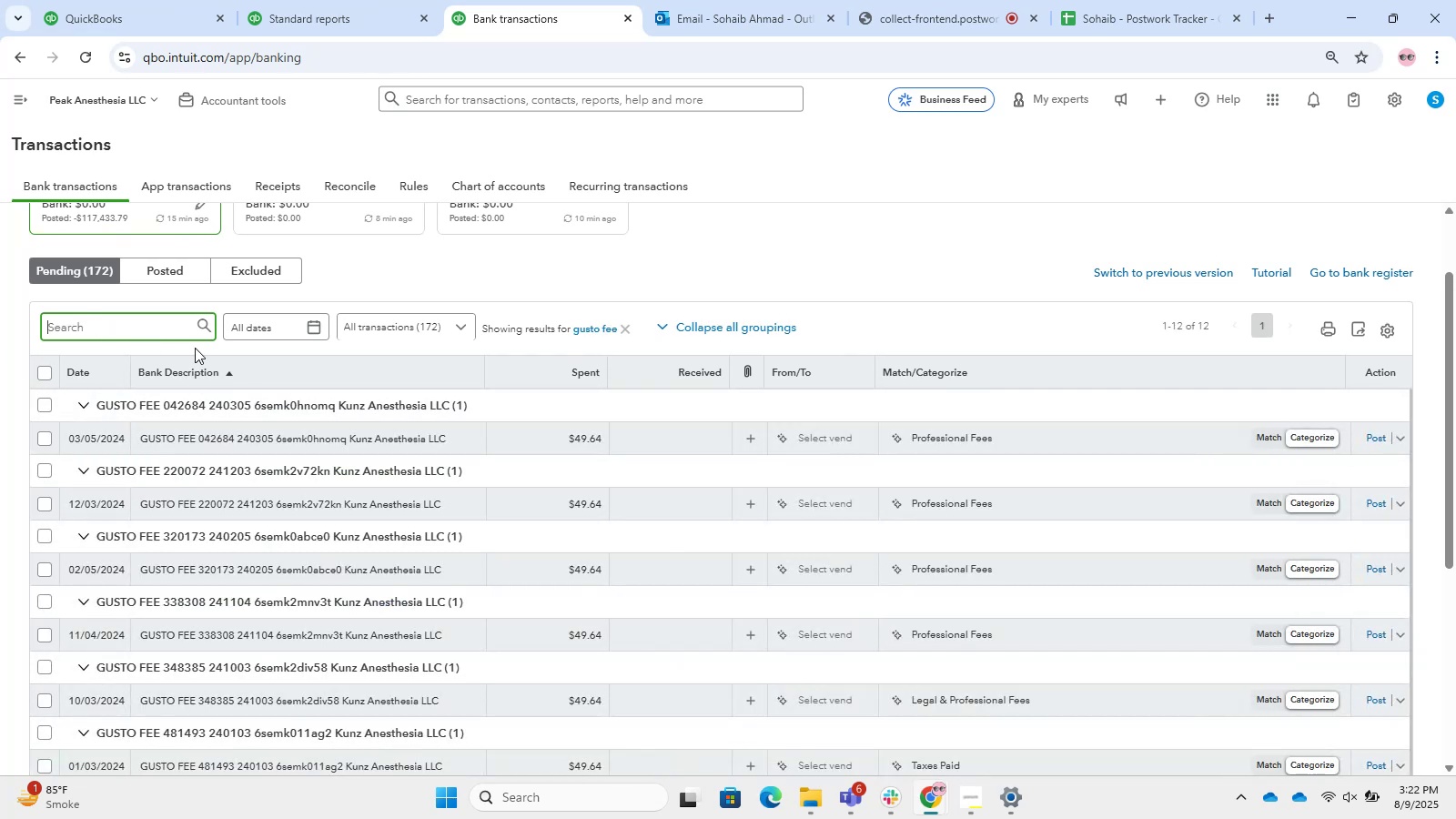 
left_click([209, 330])
 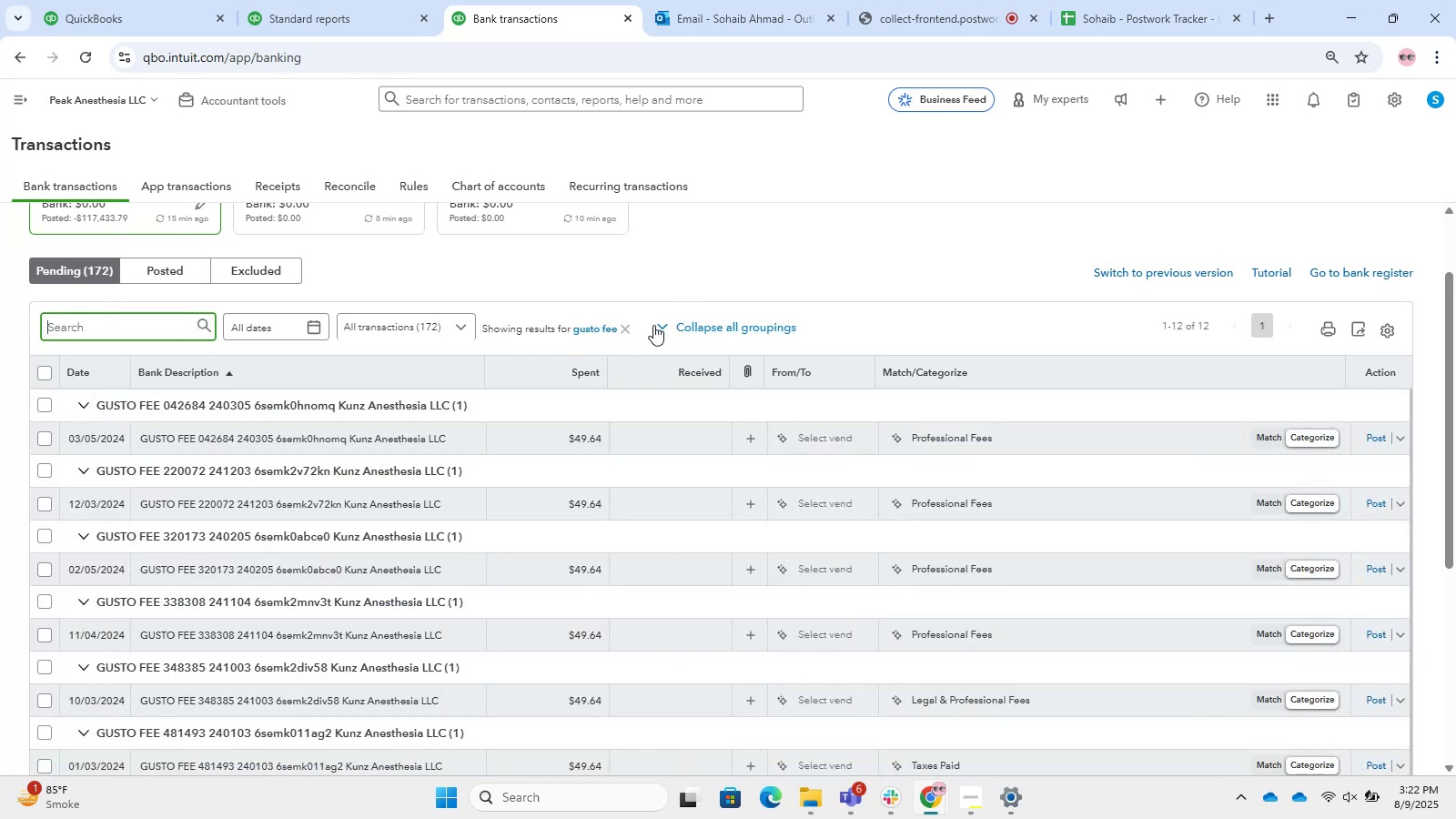 
left_click([613, 338])
 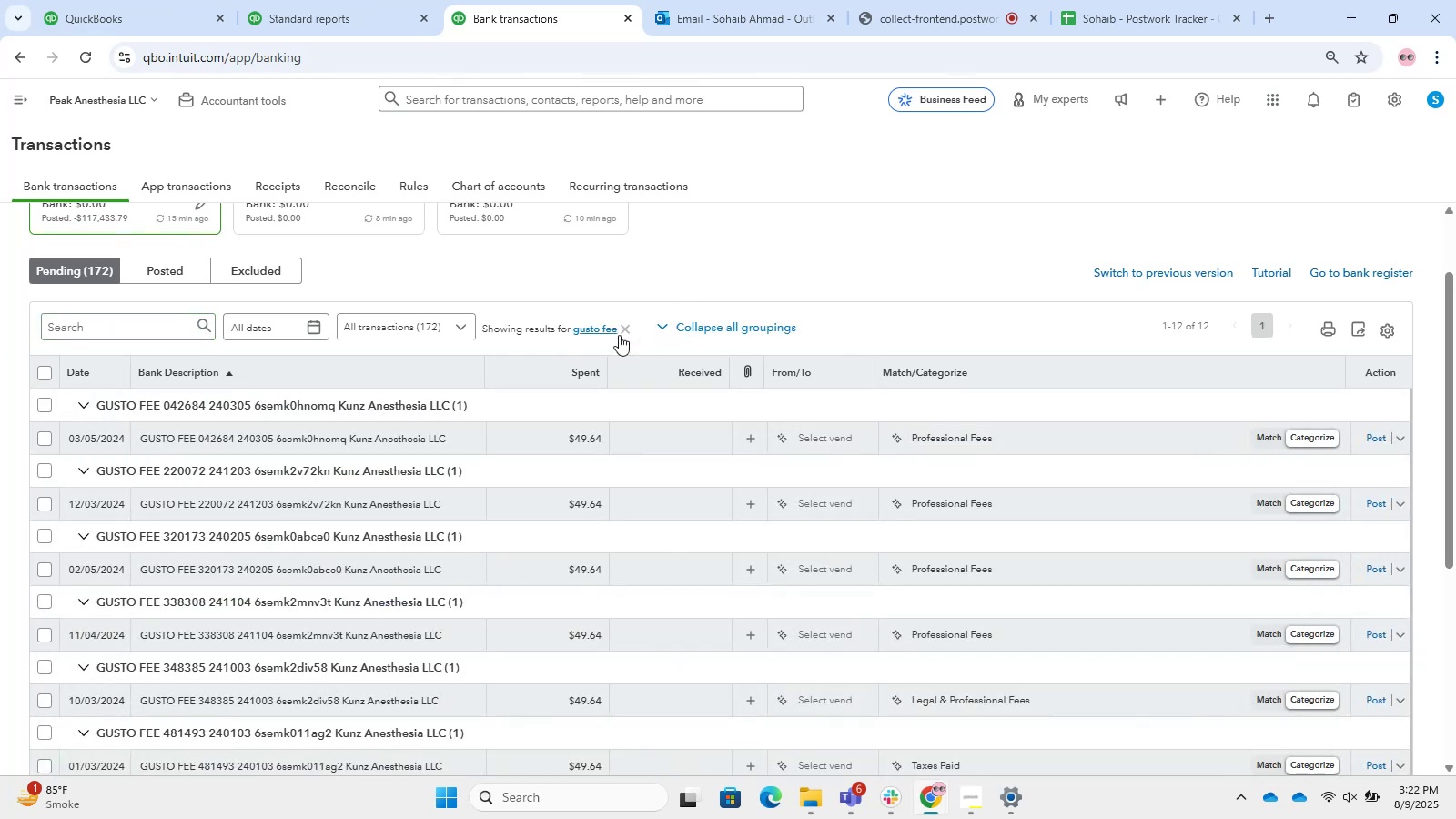 
left_click([619, 335])
 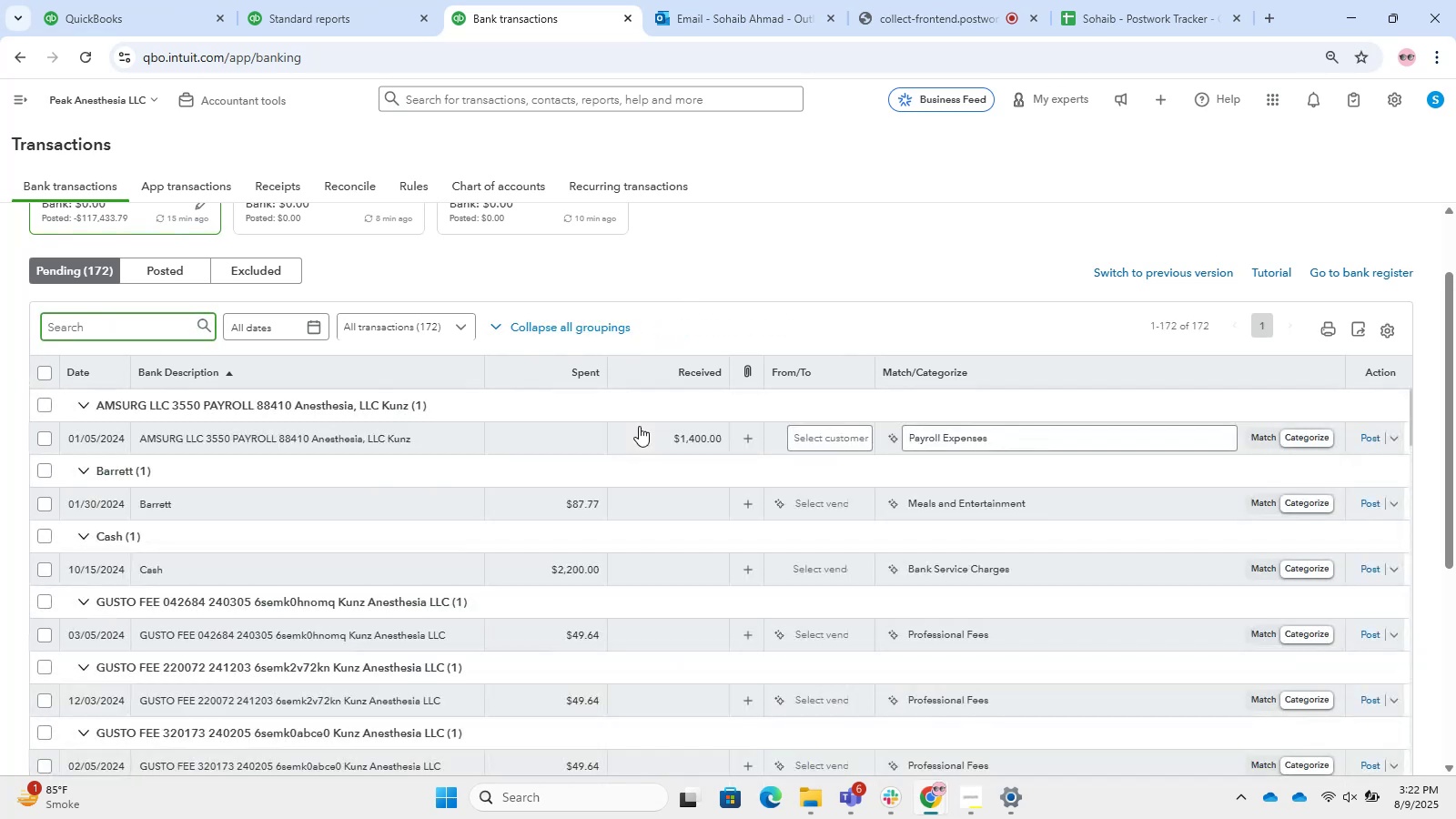 
left_click([579, 333])
 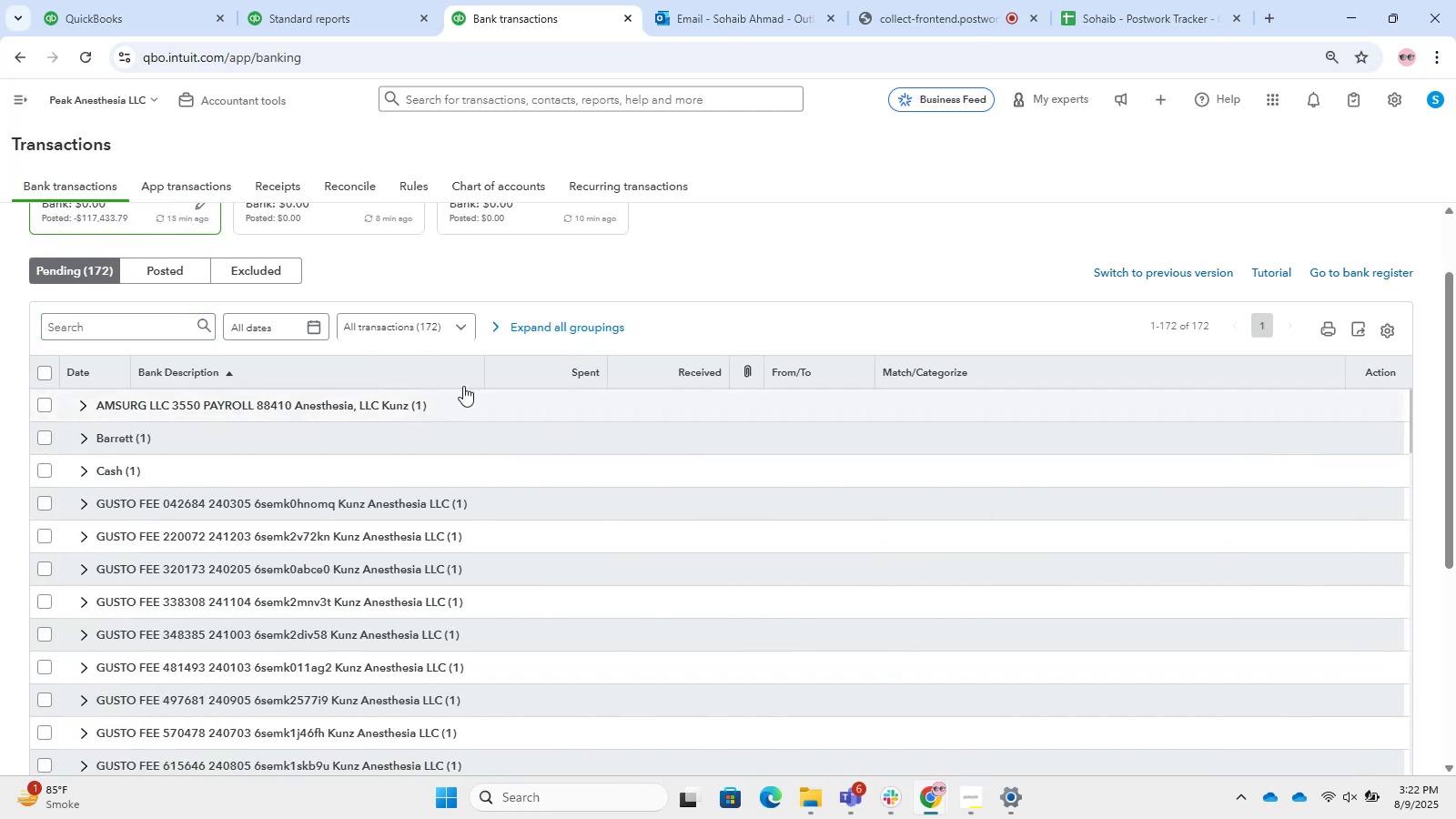 
left_click([542, 335])
 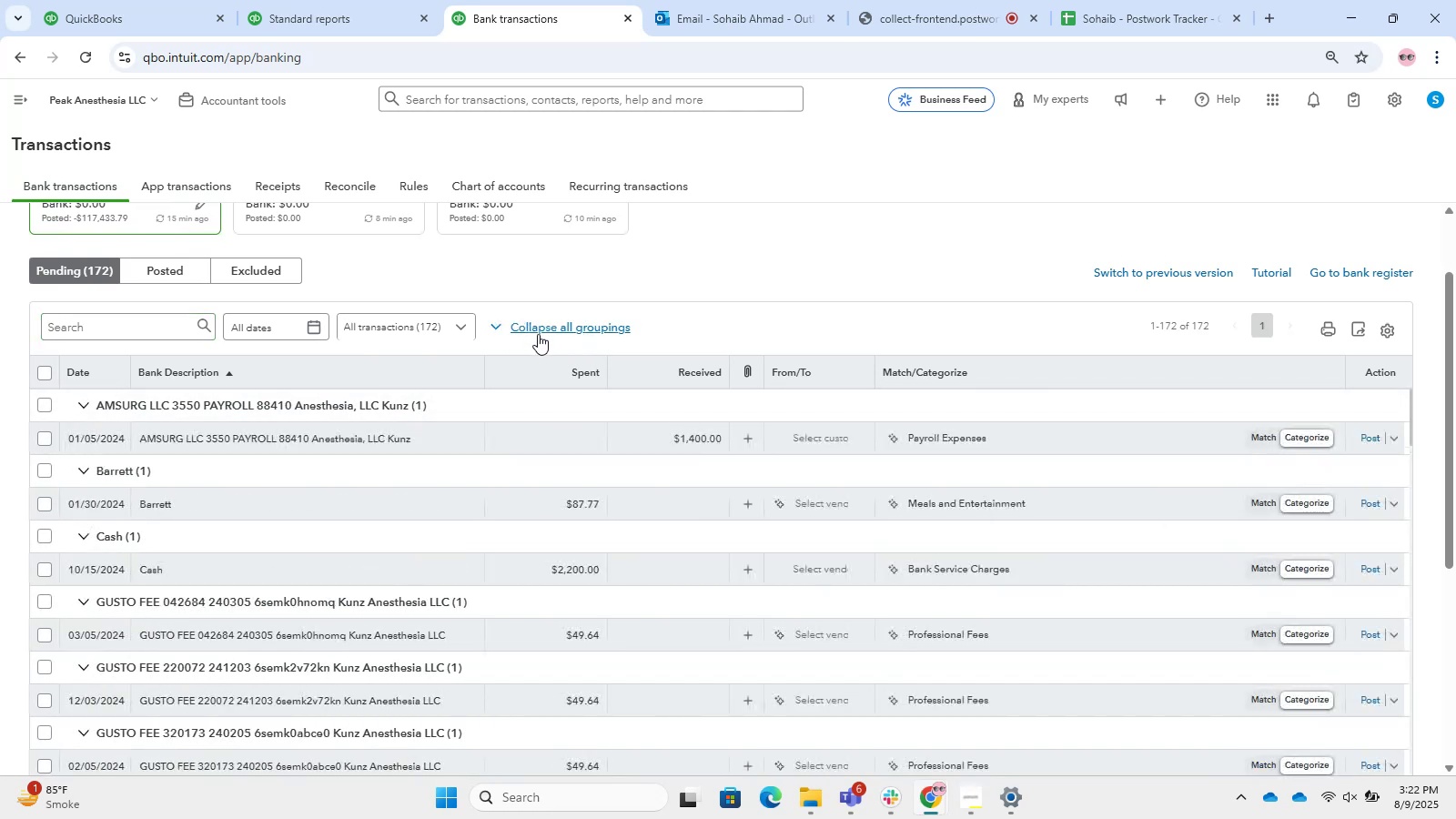 
left_click([537, 335])
 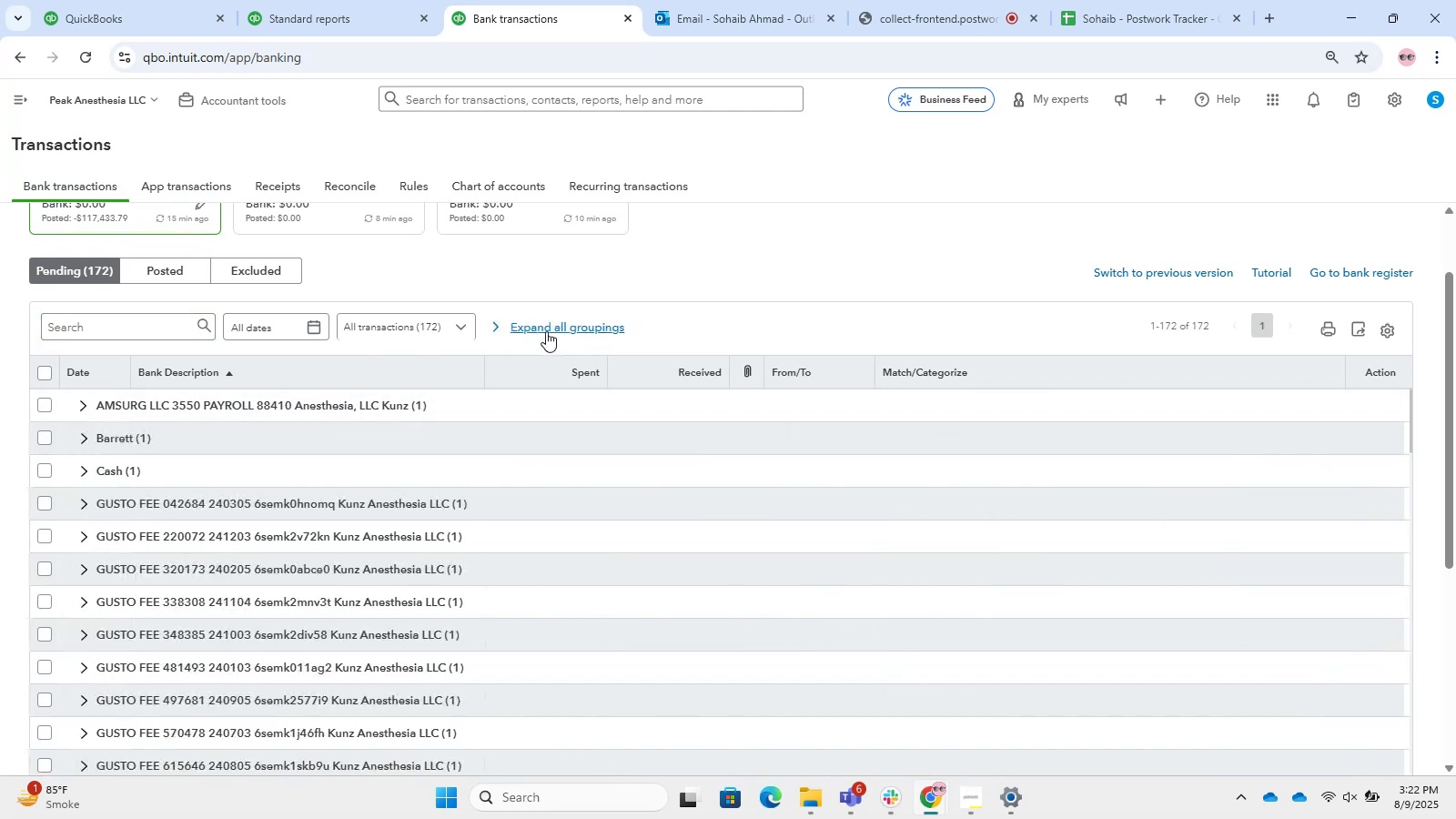 
scroll: coordinate [563, 437], scroll_direction: up, amount: 2.0
 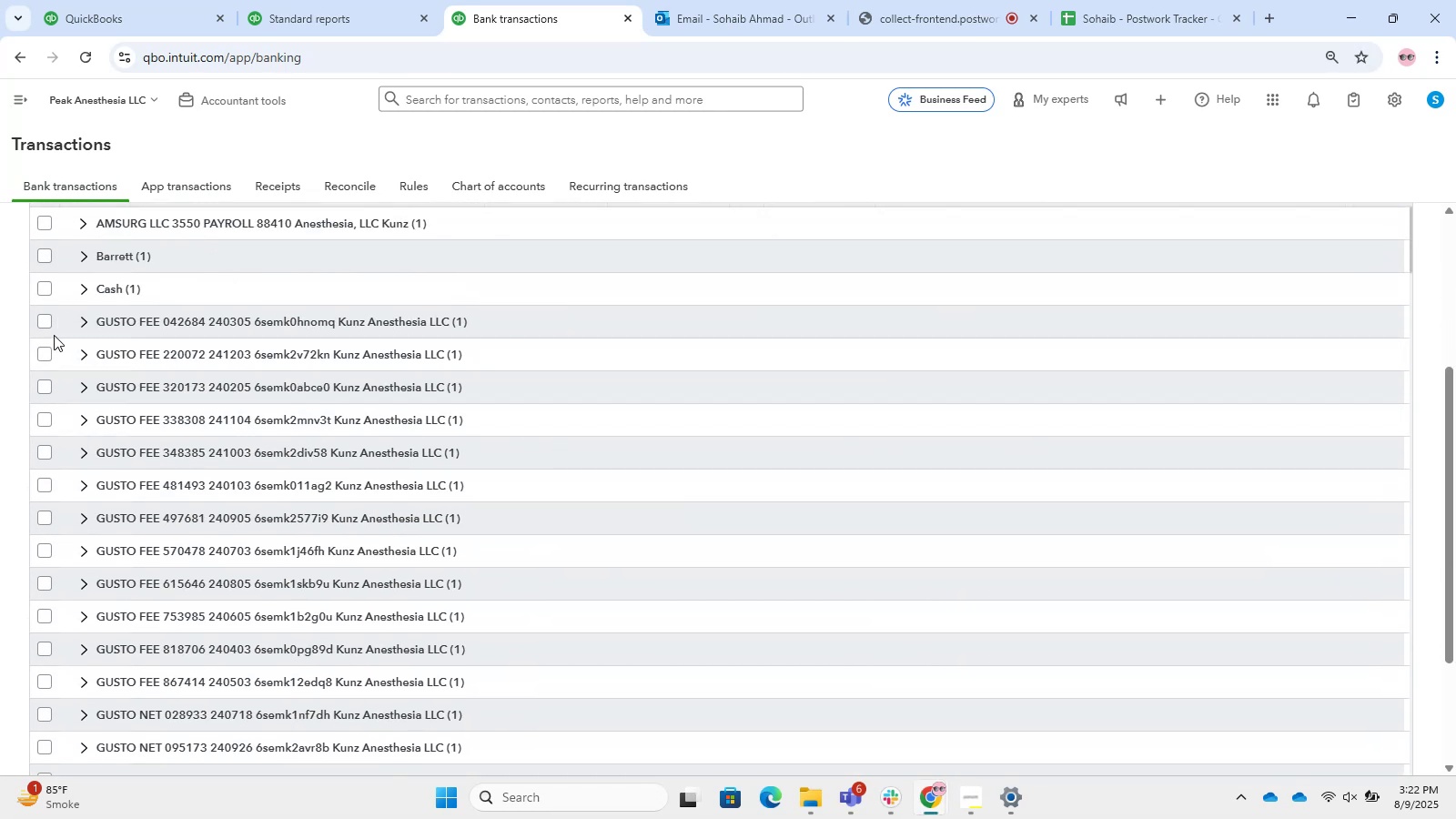 
left_click([45, 328])
 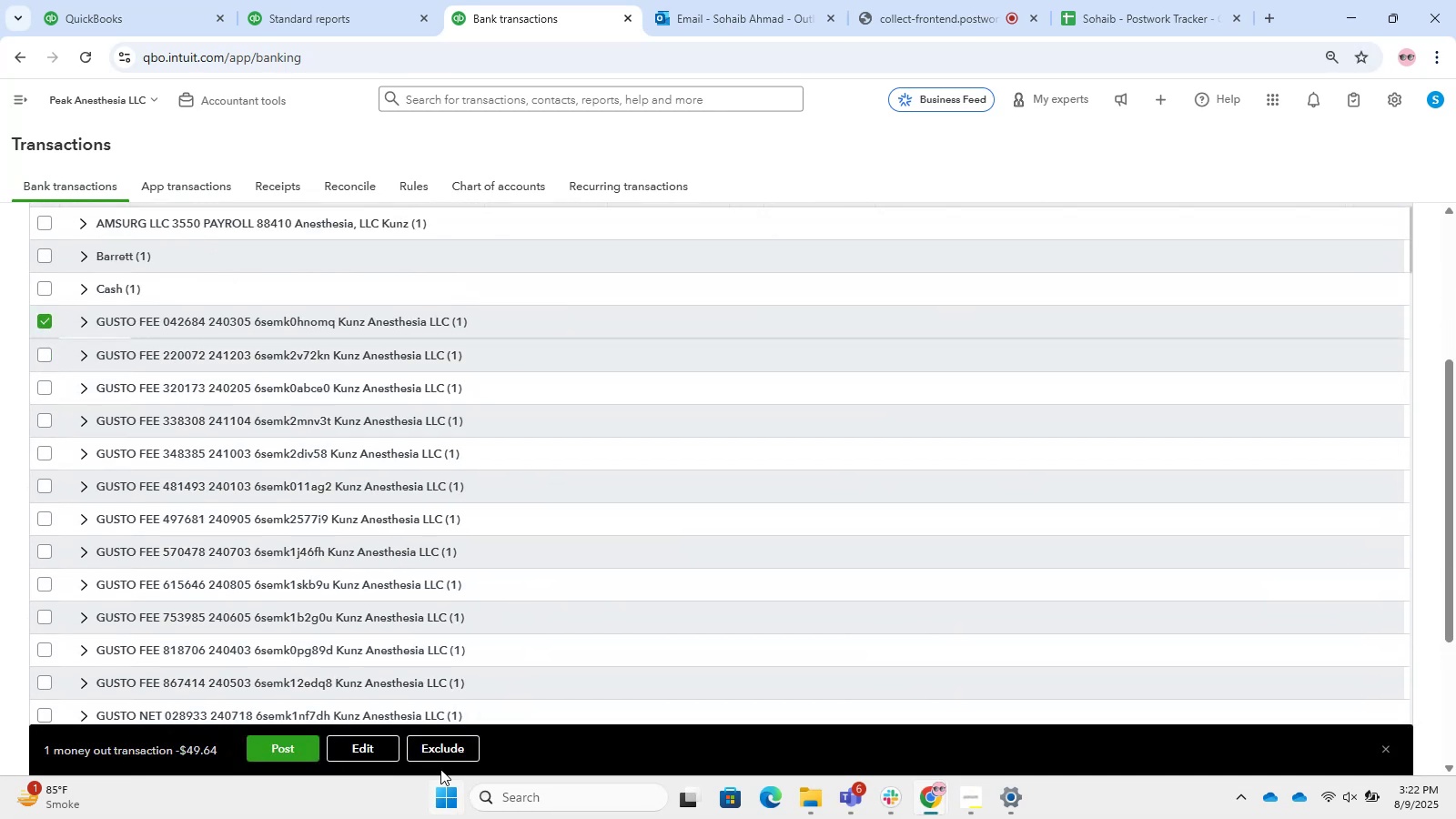 
scroll: coordinate [352, 551], scroll_direction: up, amount: 2.0
 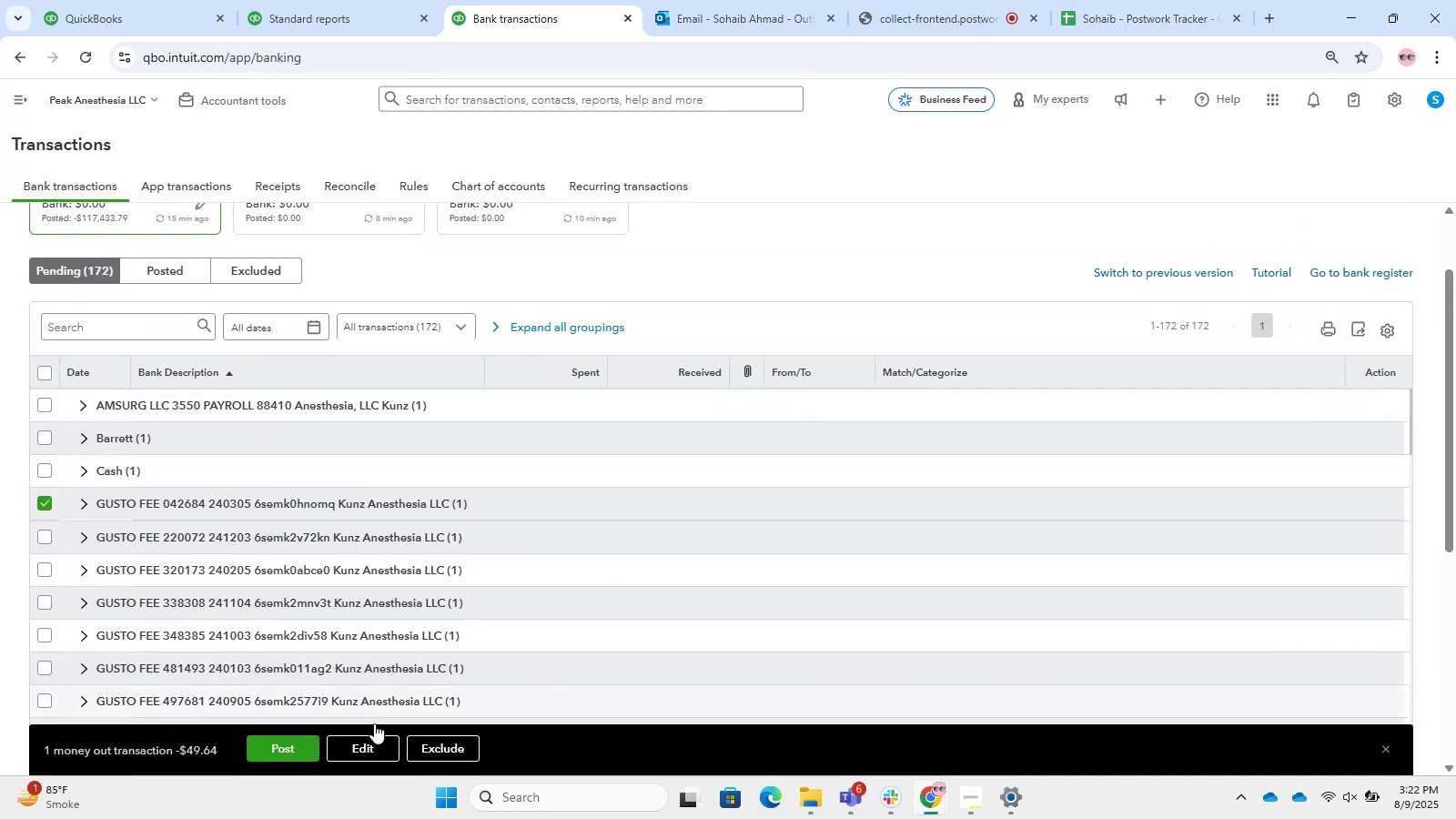 
left_click([388, 746])
 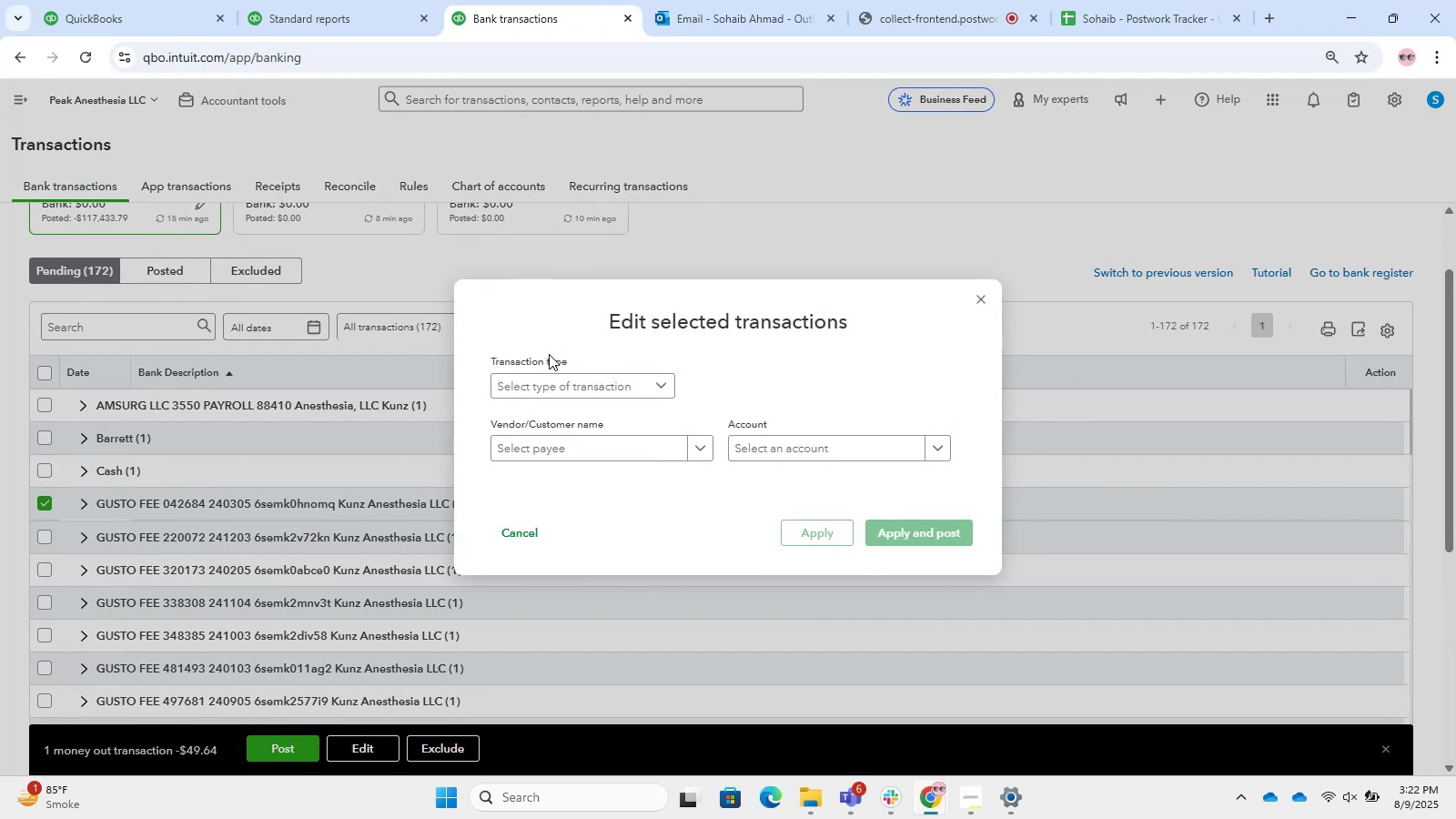 
double_click([551, 373])
 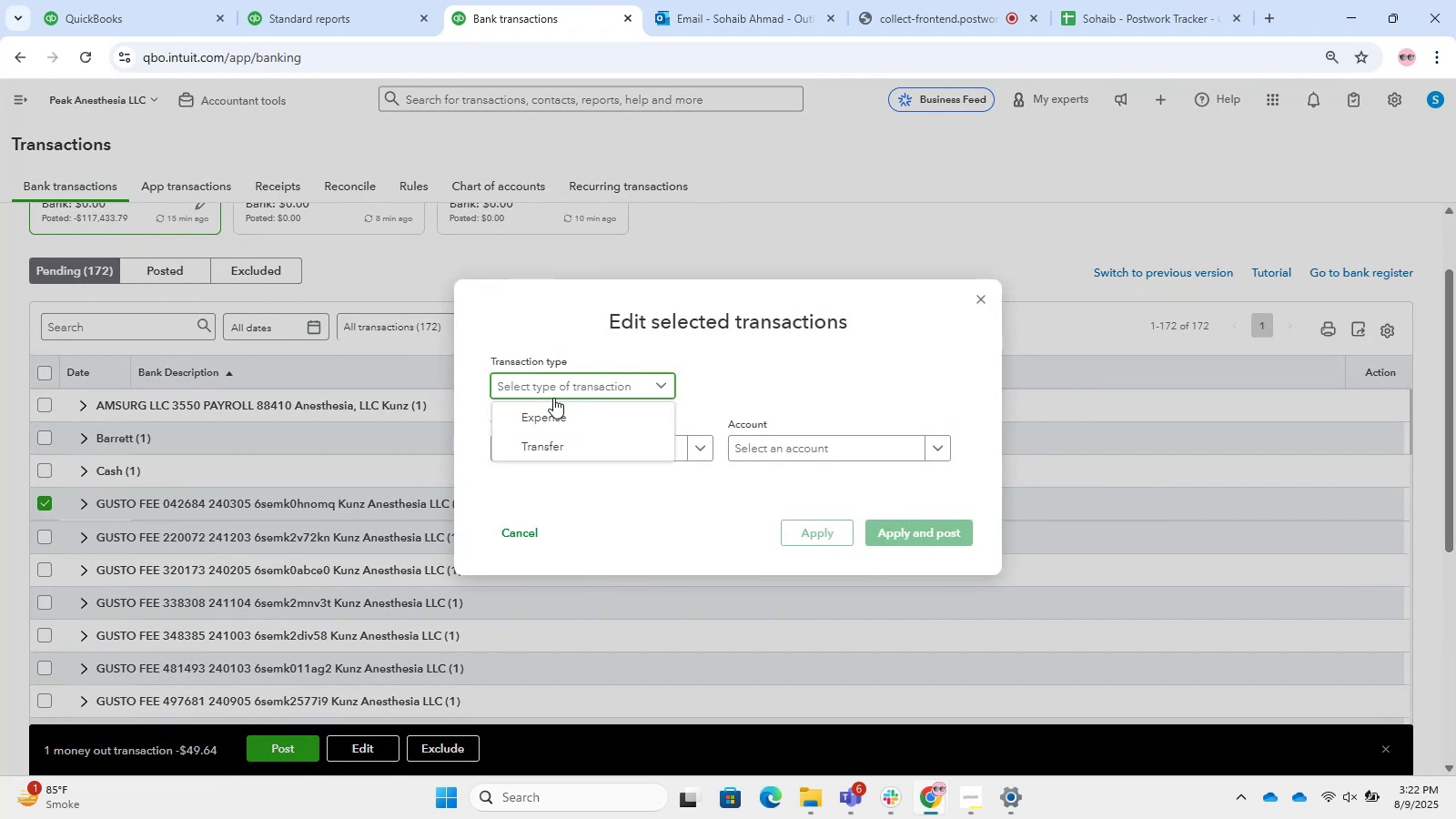 
triple_click([557, 407])
 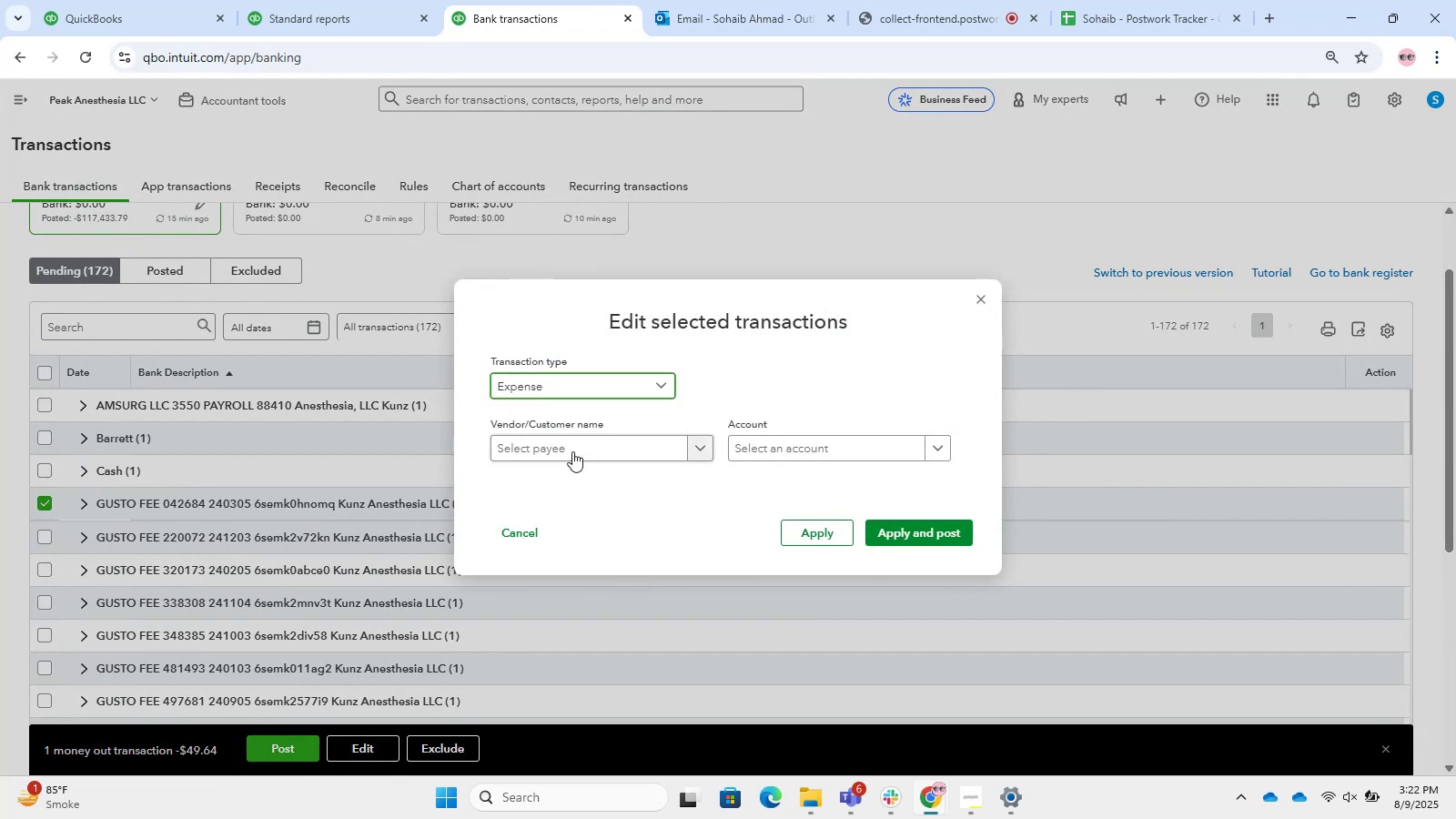 
triple_click([579, 463])
 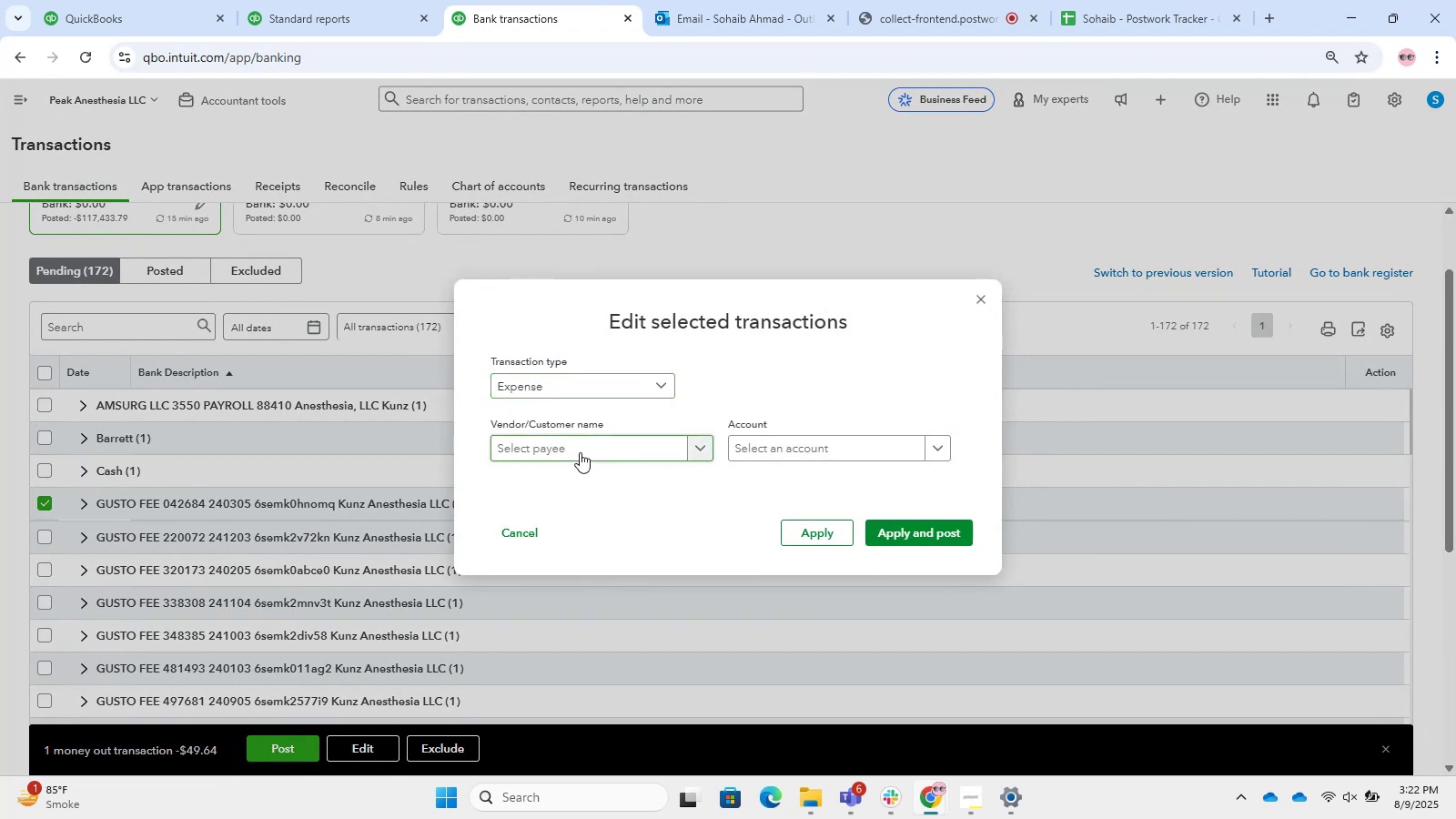 
left_click([580, 452])
 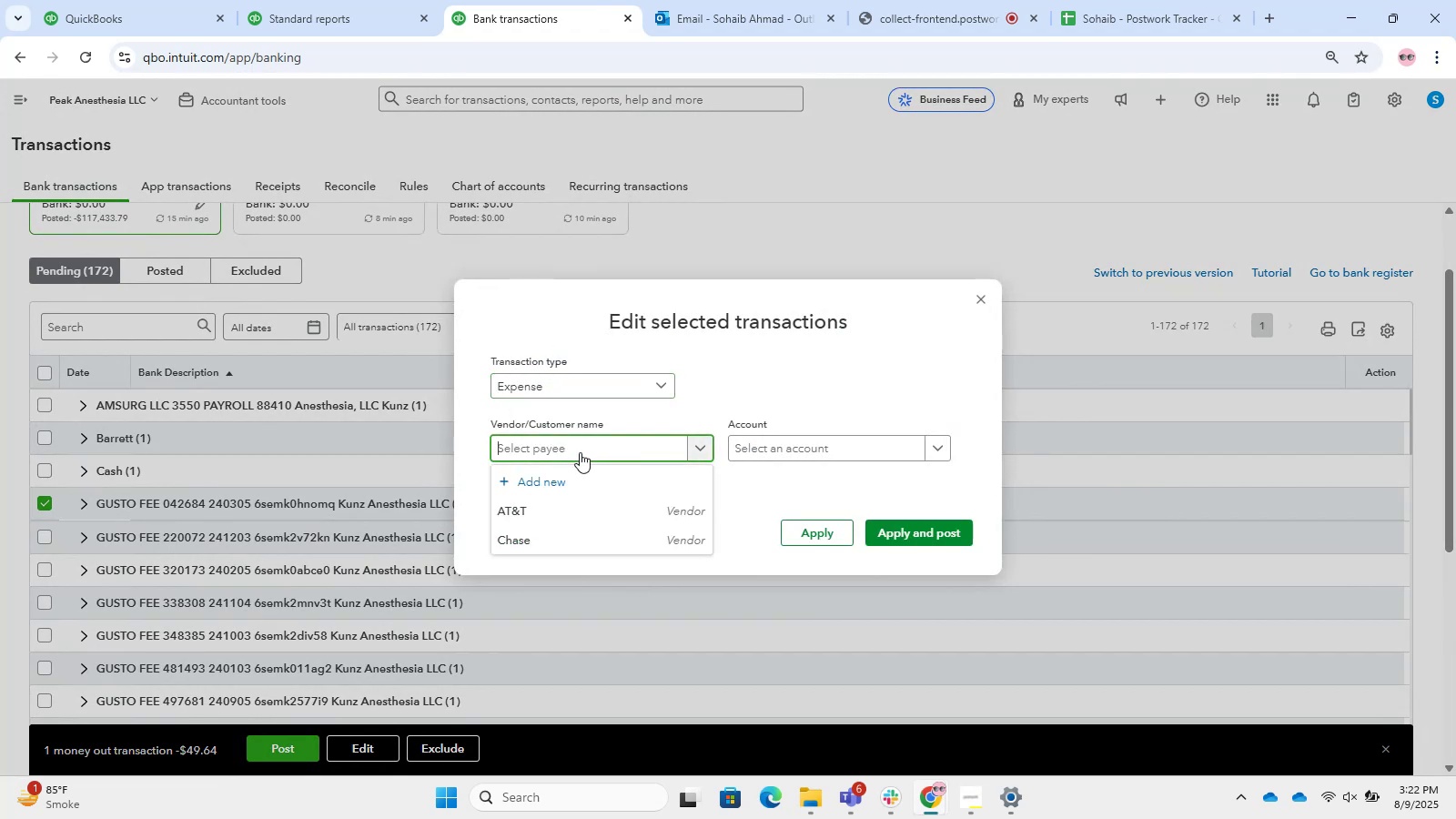 
wait(8.5)
 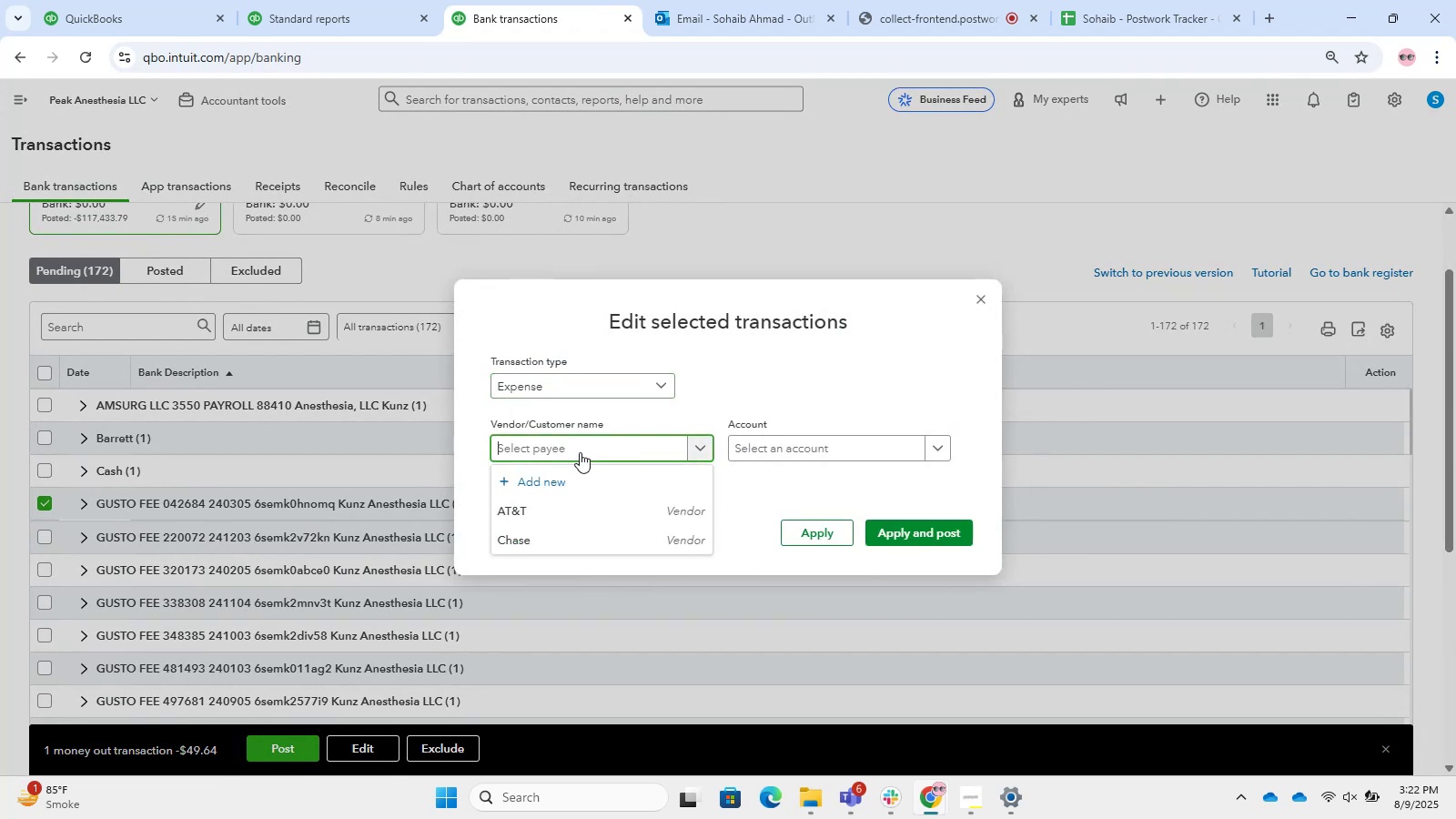 
hold_key(key=ShiftLeft, duration=1.5)
 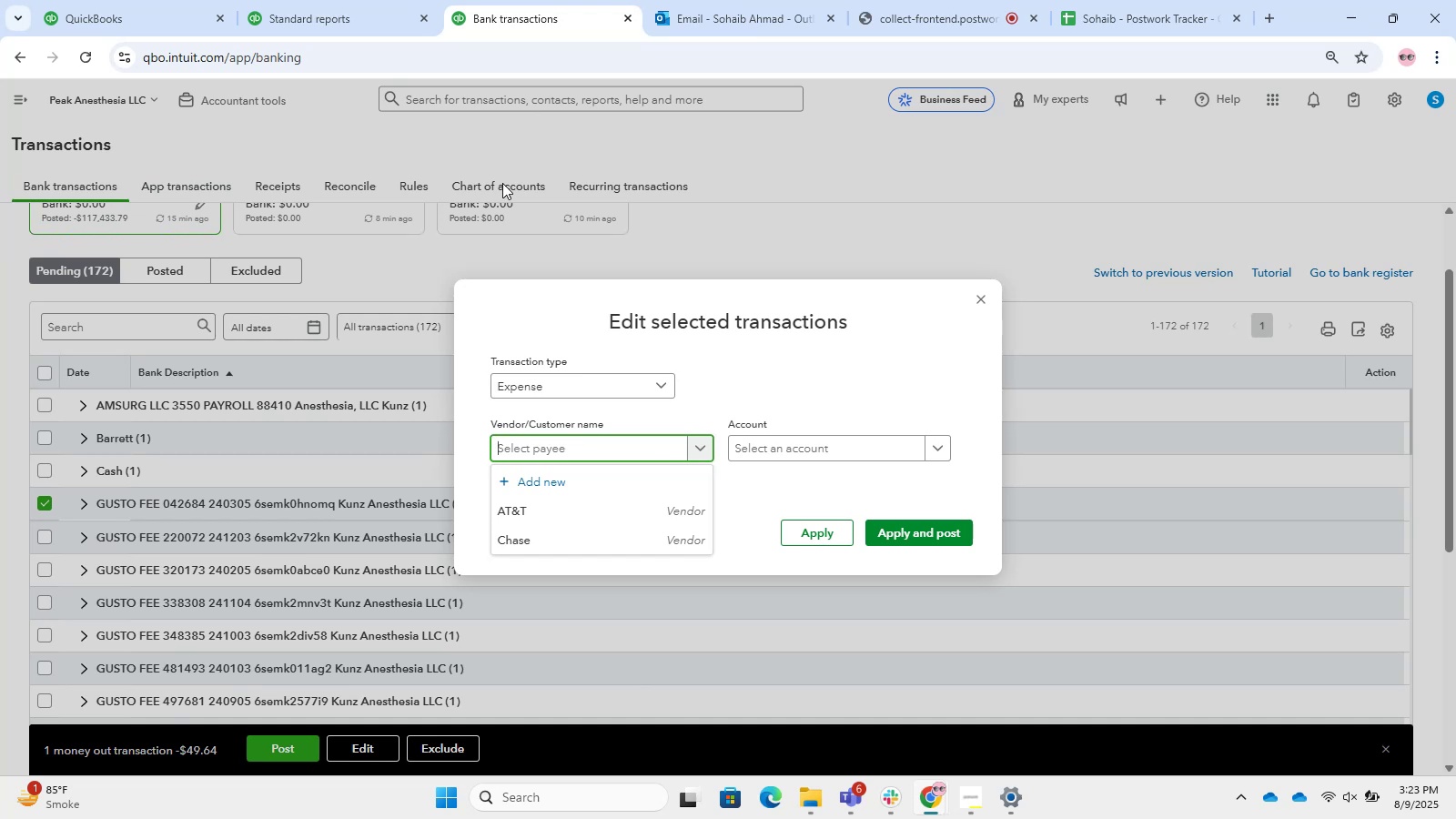 
wait(31.18)
 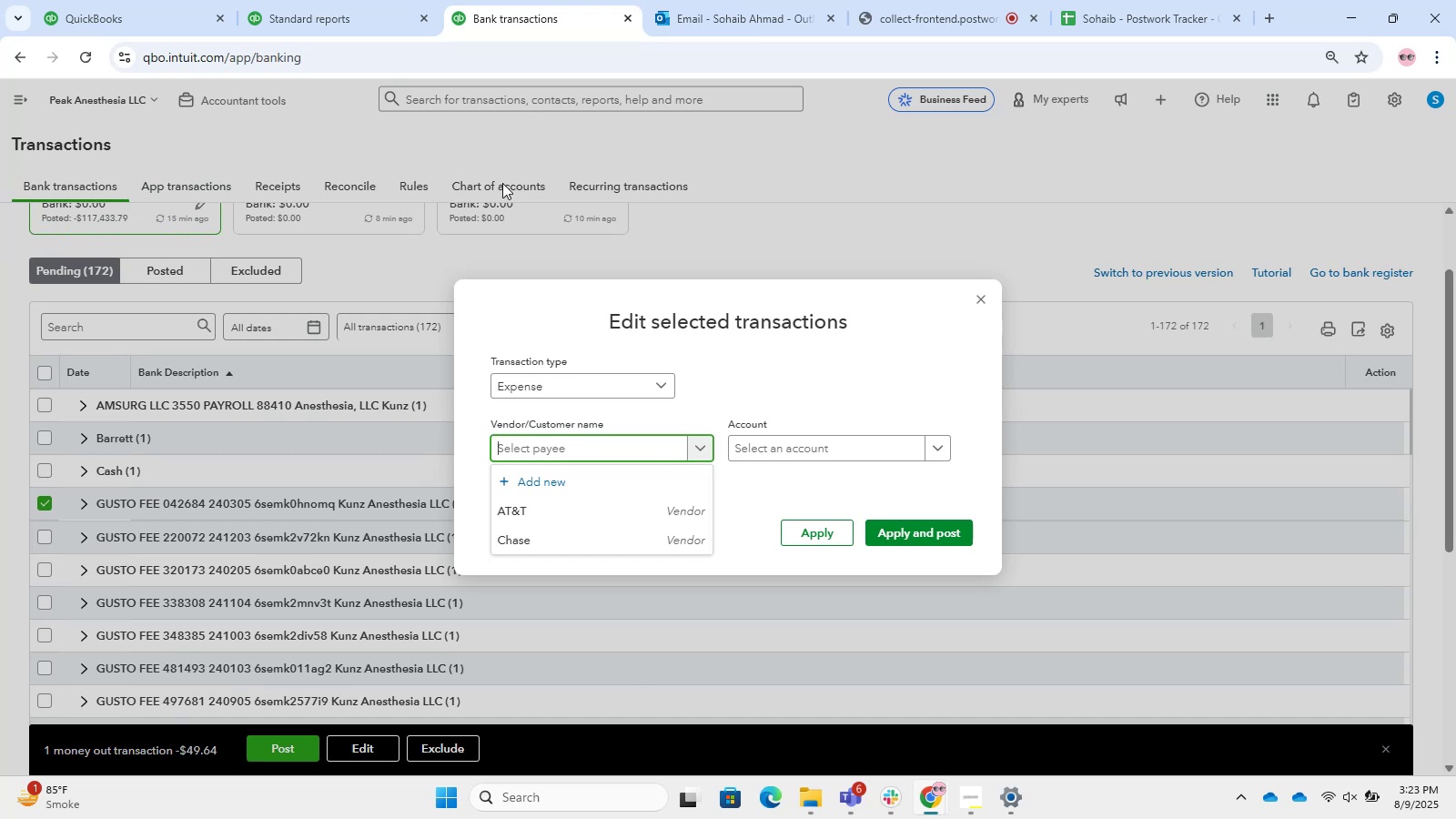 
left_click([555, 477])
 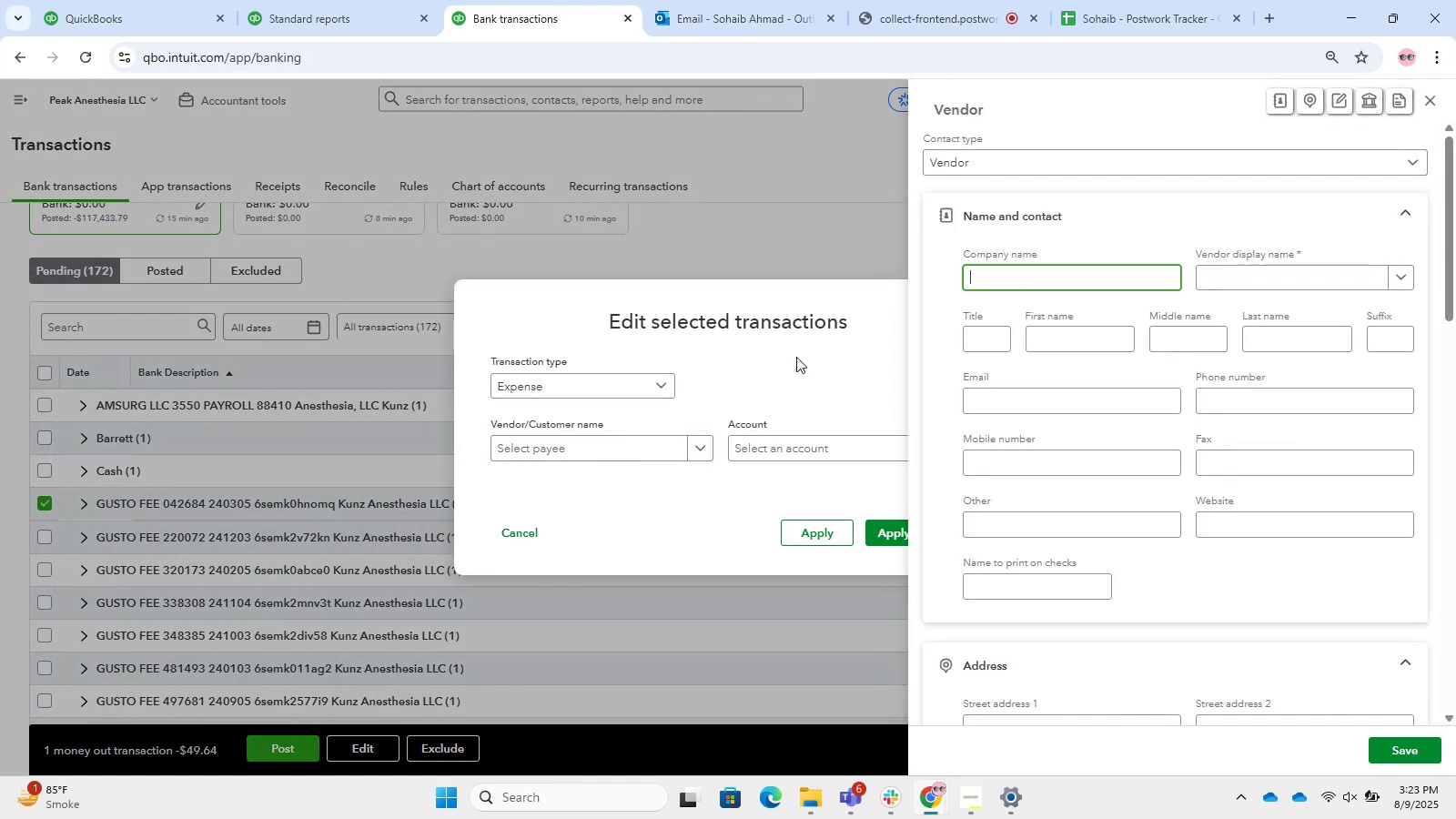 
left_click([1034, 284])
 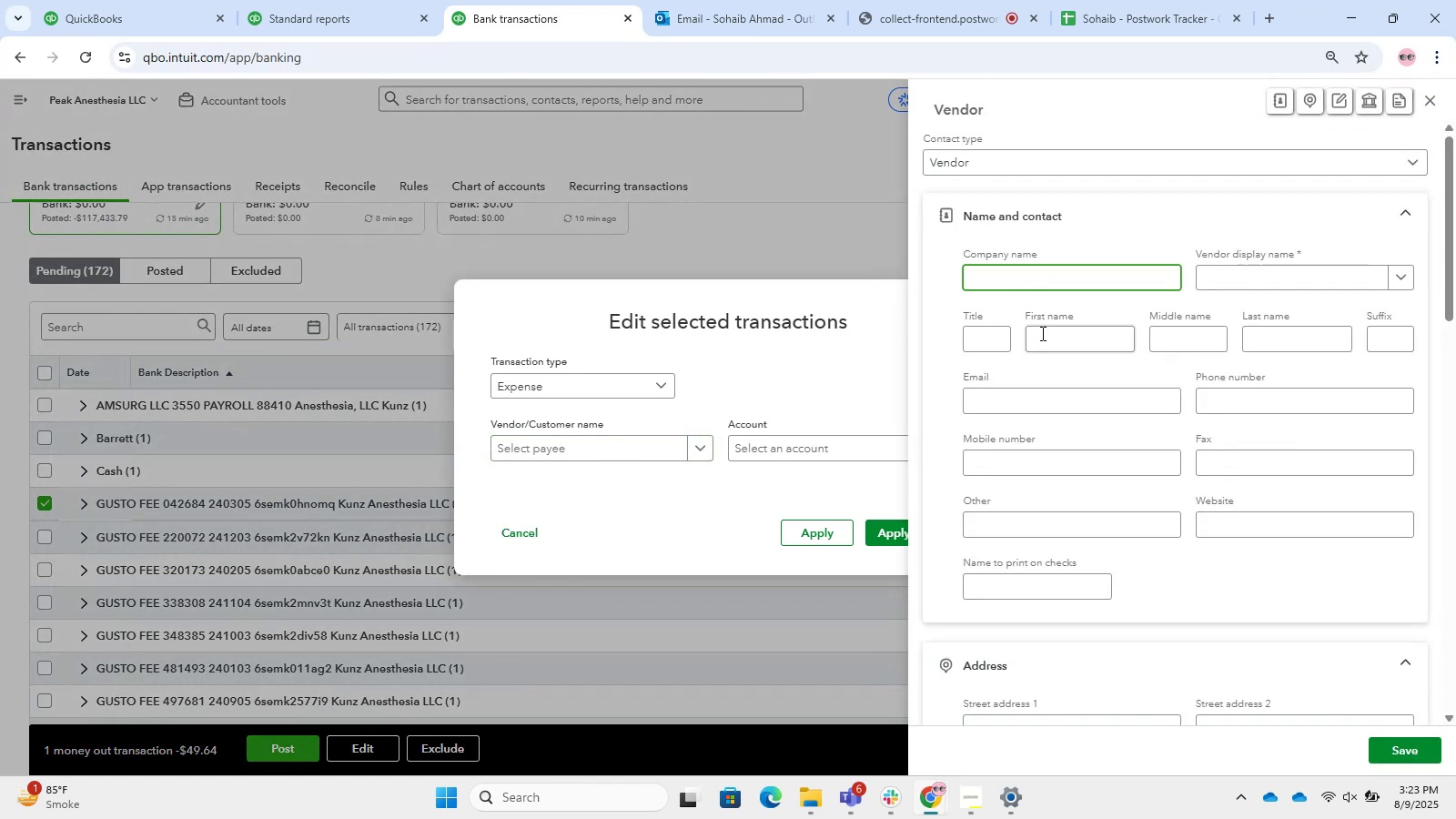 
type(Gusto Fee)
 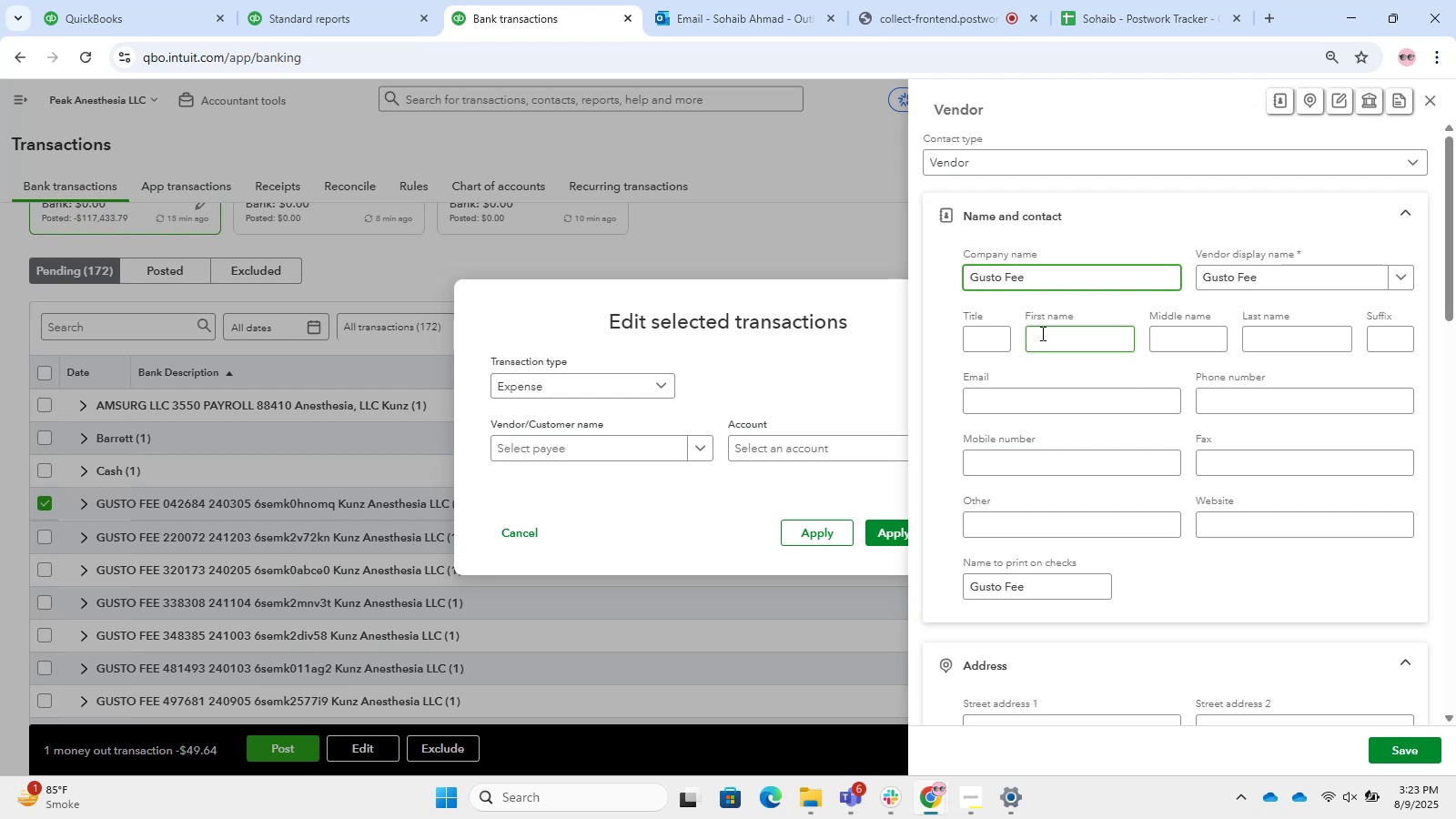 
key(Enter)
 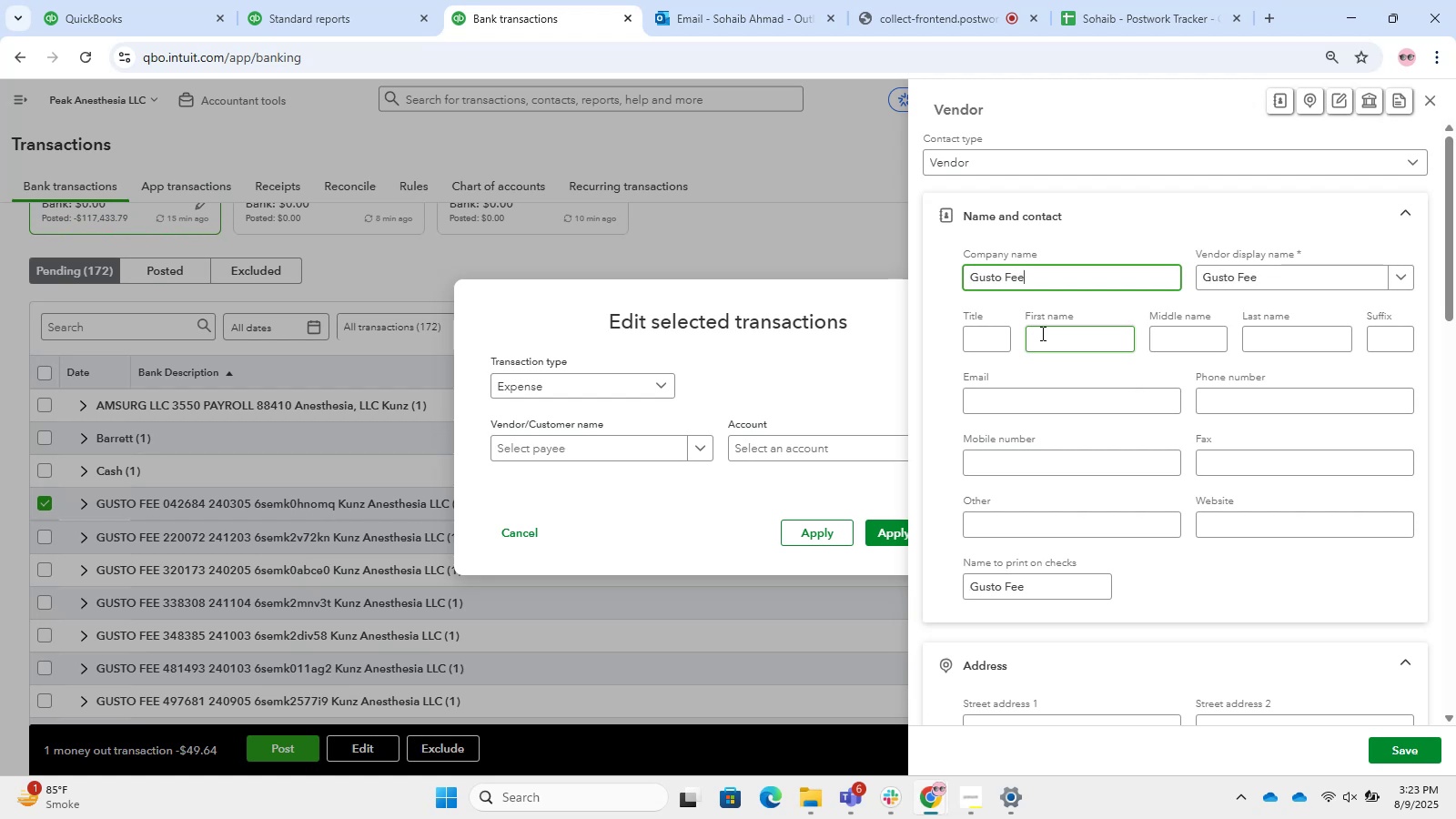 
scroll: coordinate [1041, 333], scroll_direction: up, amount: 1.0
 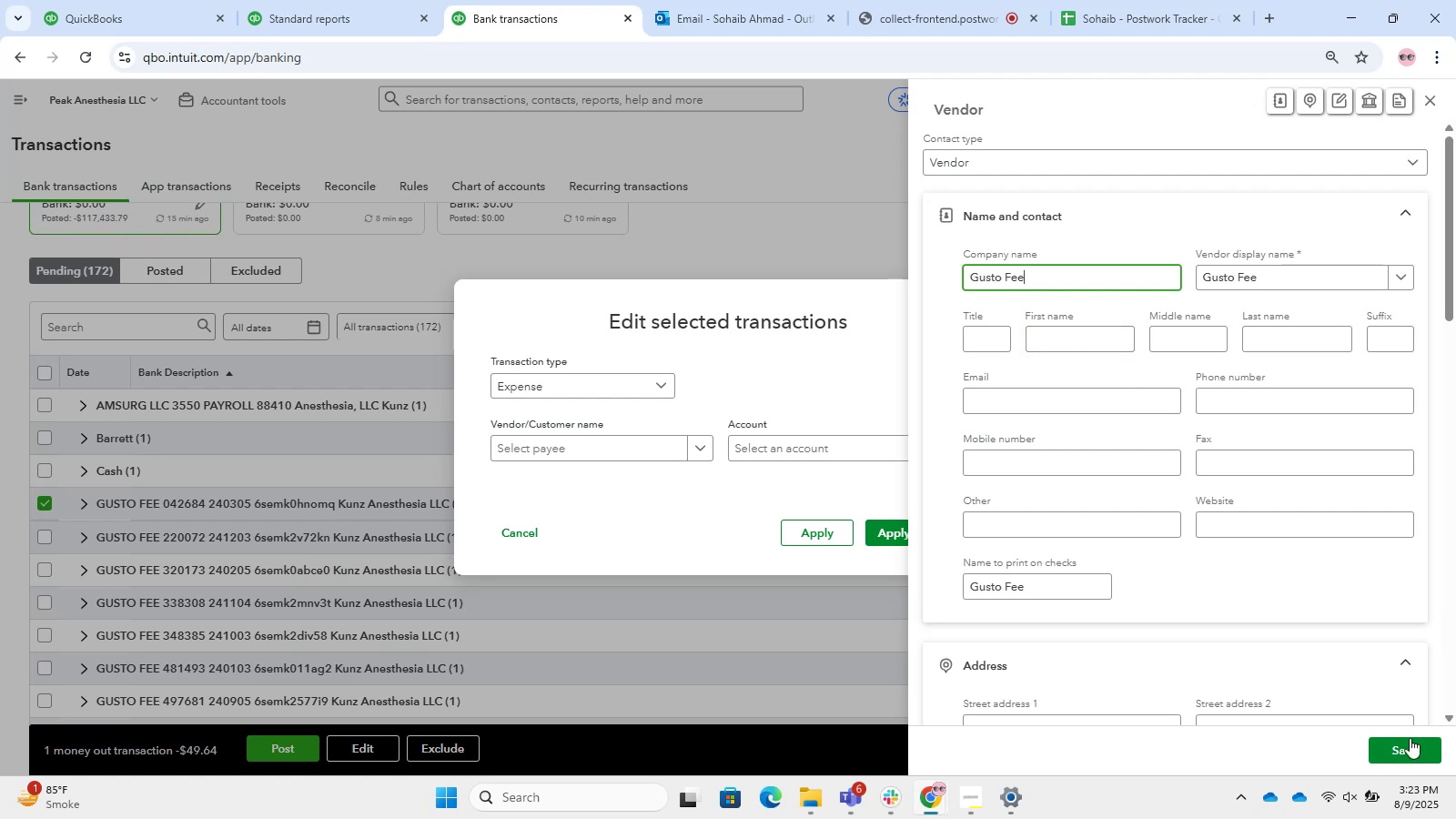 
left_click([1410, 752])
 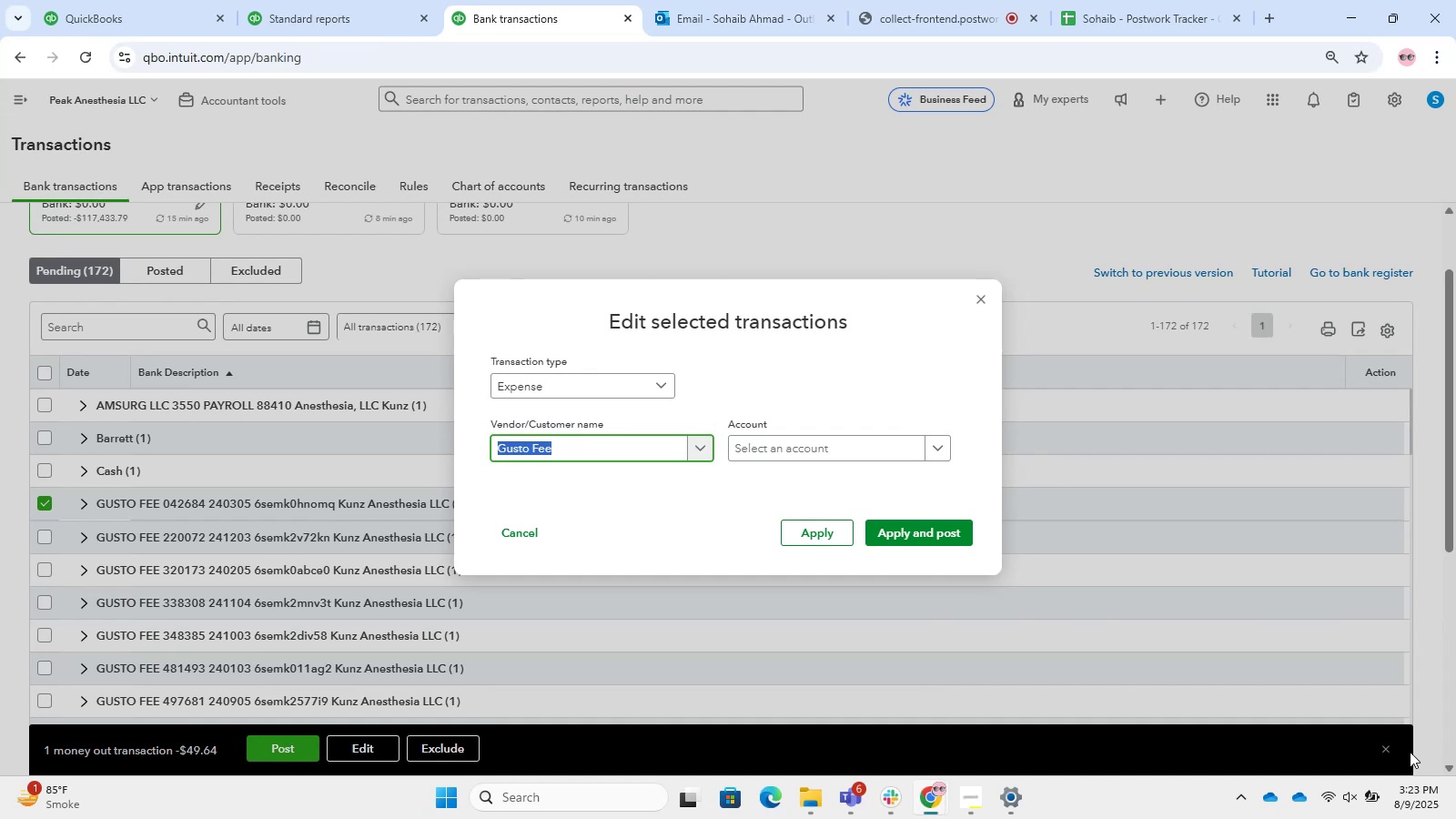 
wait(15.49)
 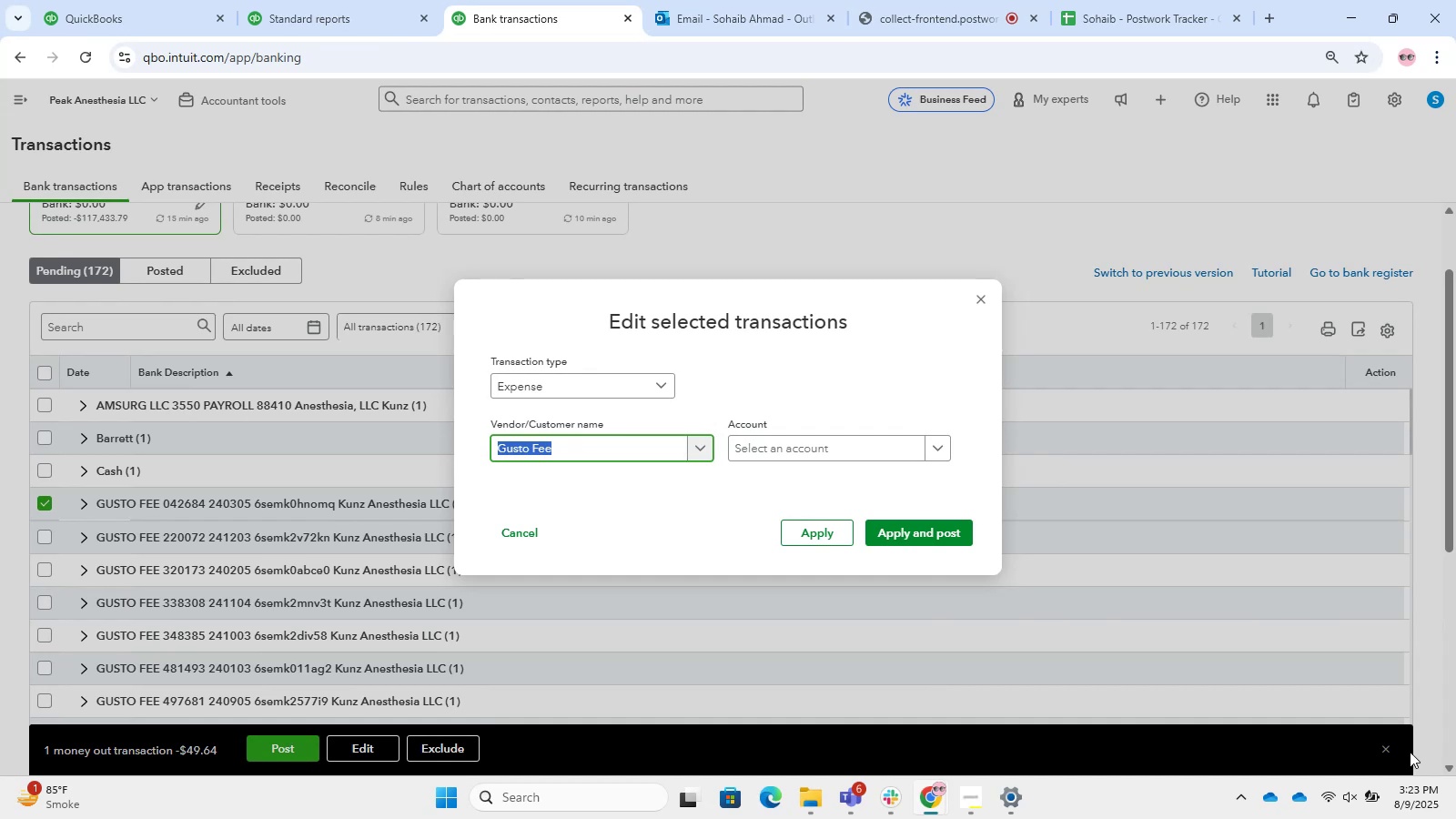 
left_click([798, 444])
 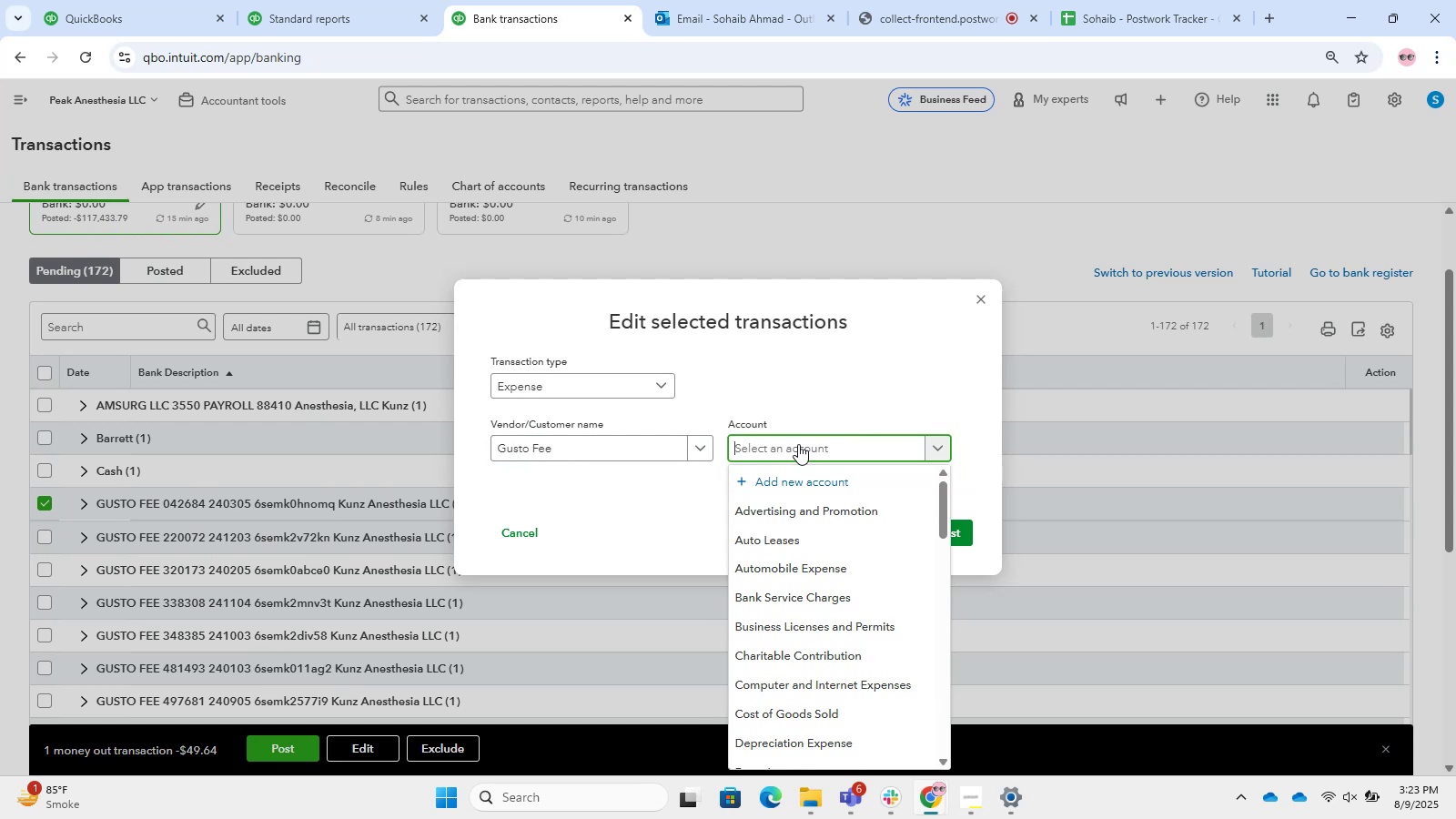 
type(payroll p)
 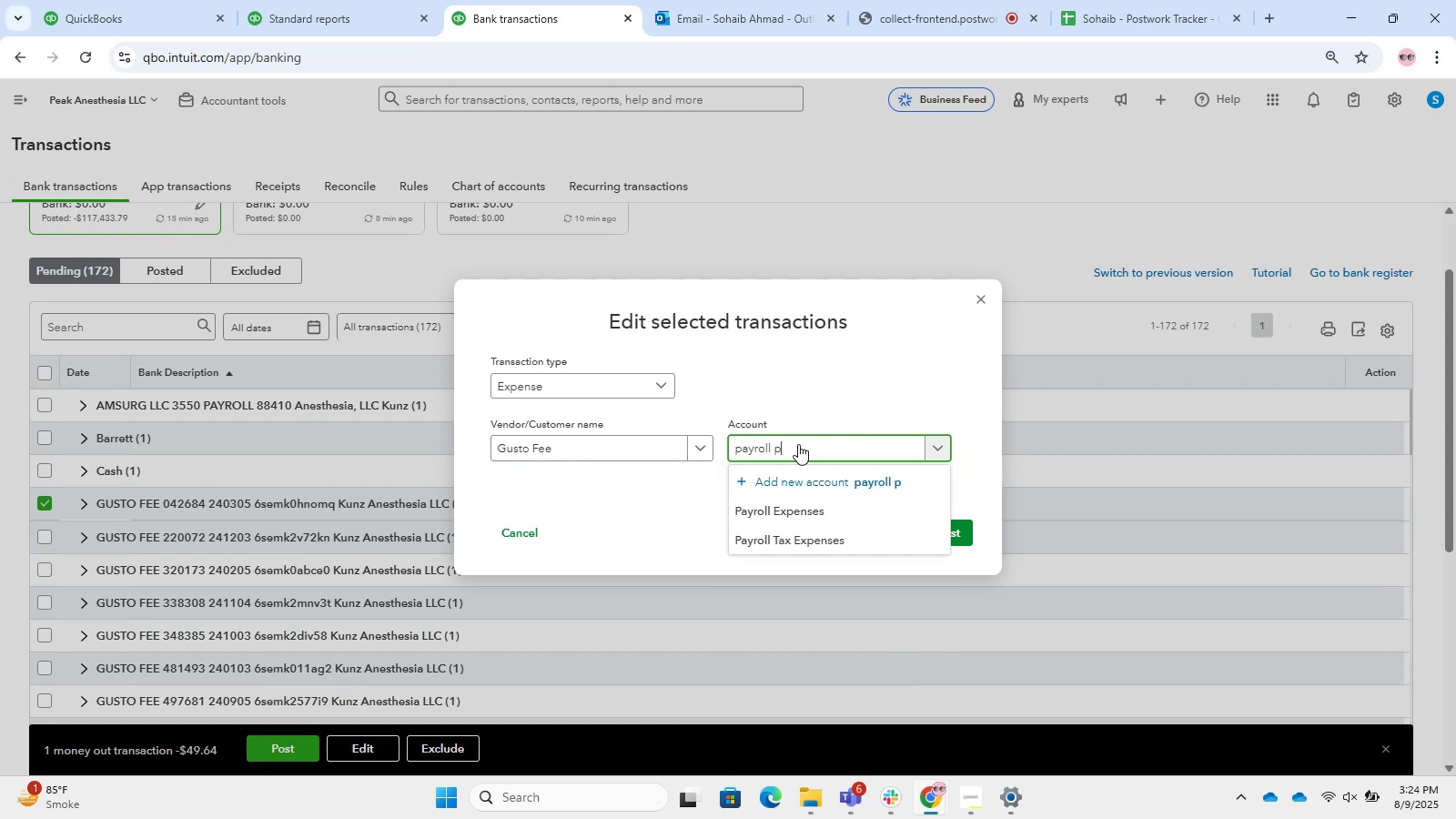 
hold_key(key=Backspace, duration=0.92)
 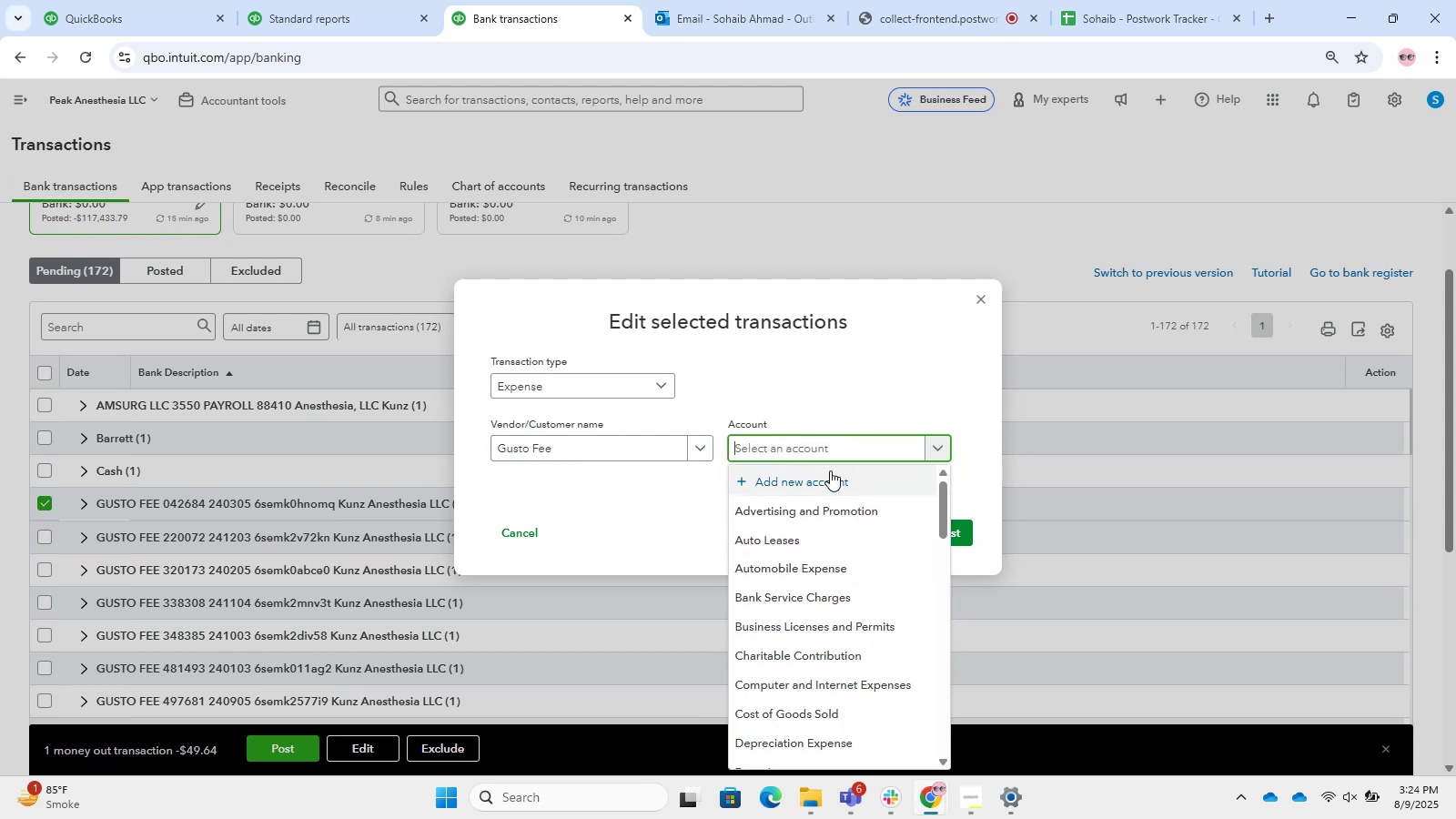 
left_click([830, 471])
 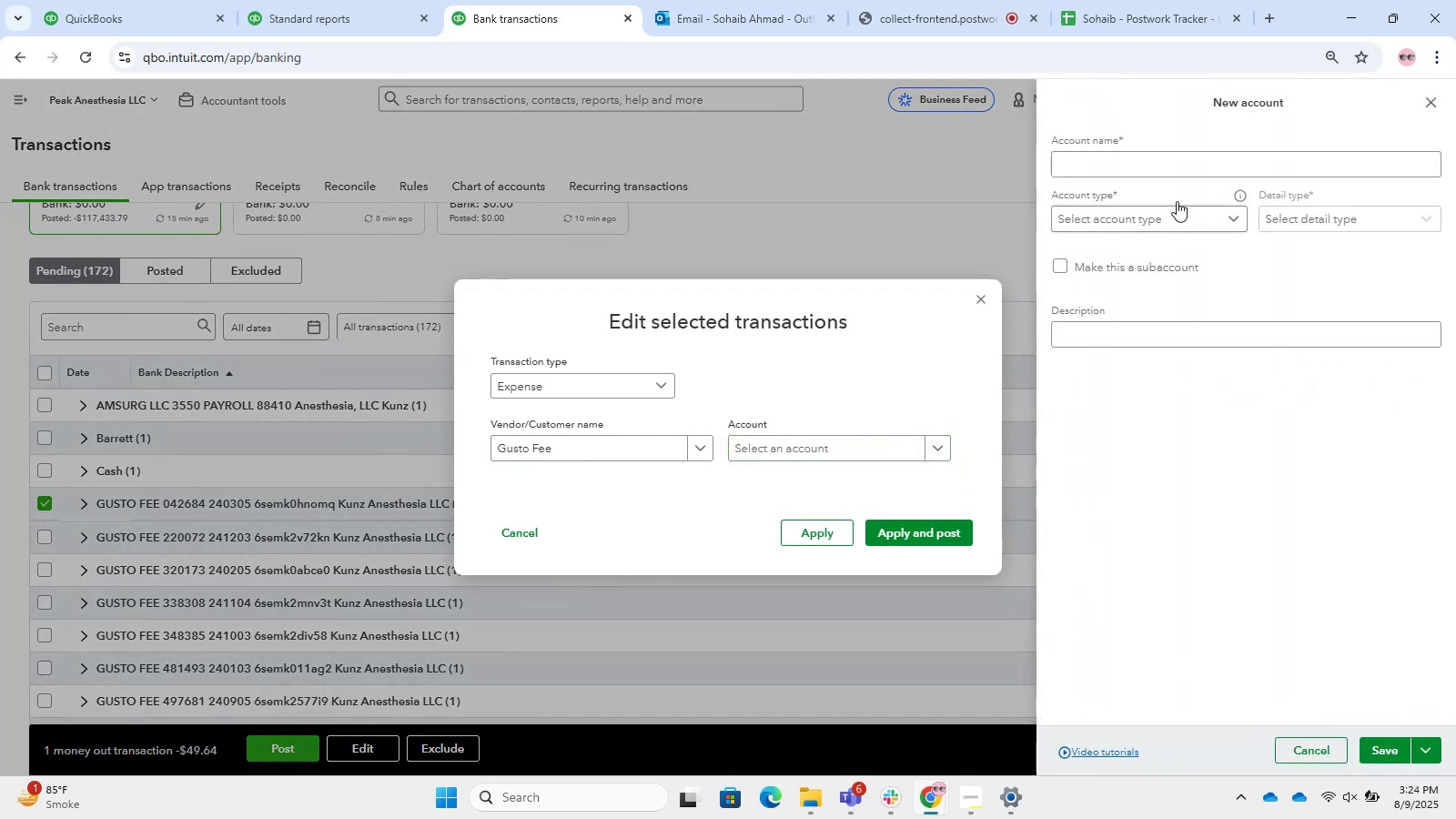 
left_click([1138, 172])
 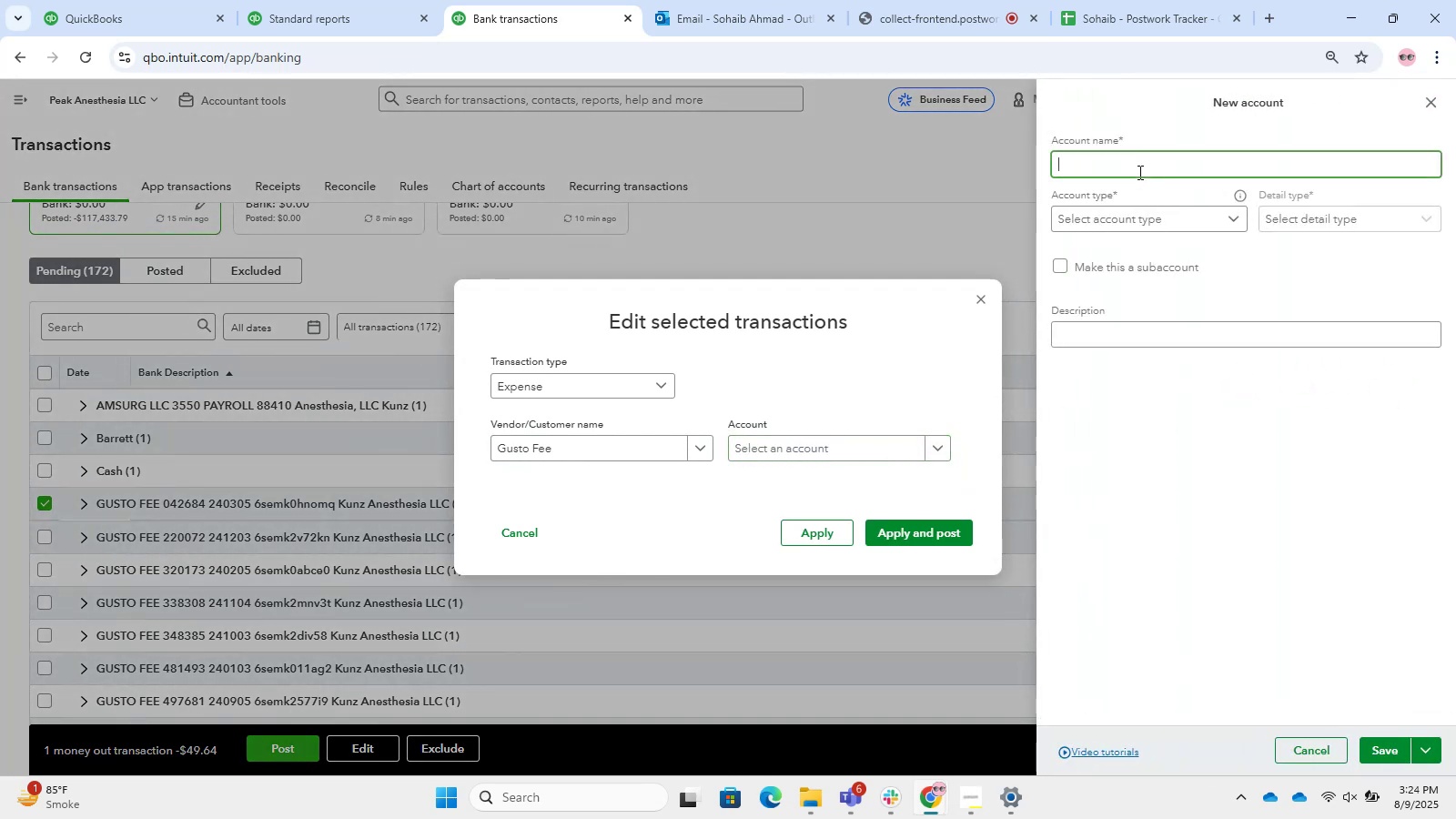 
type(Payroll Processing Fees)
 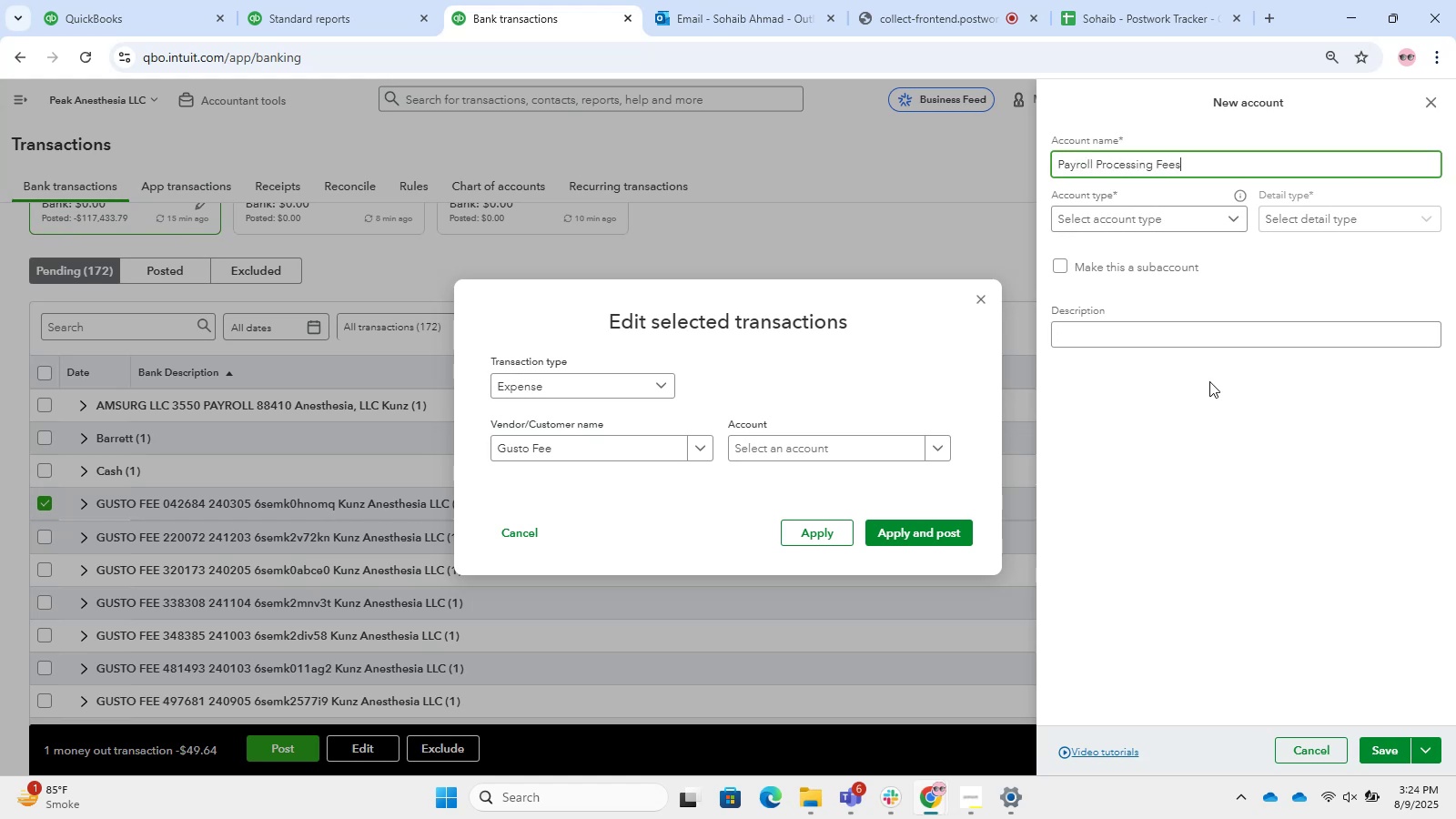 
left_click([1203, 226])
 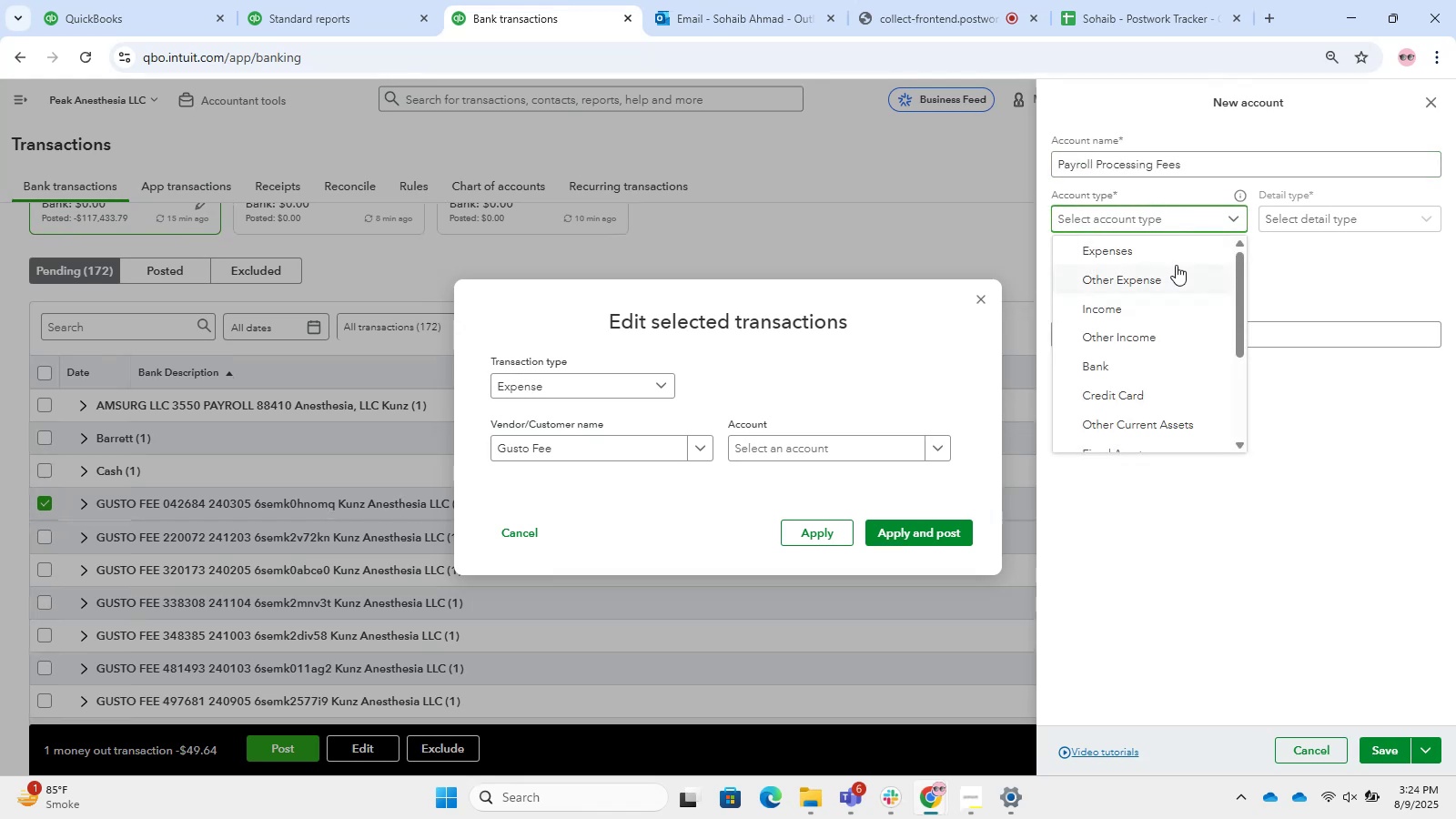 
left_click([1166, 251])
 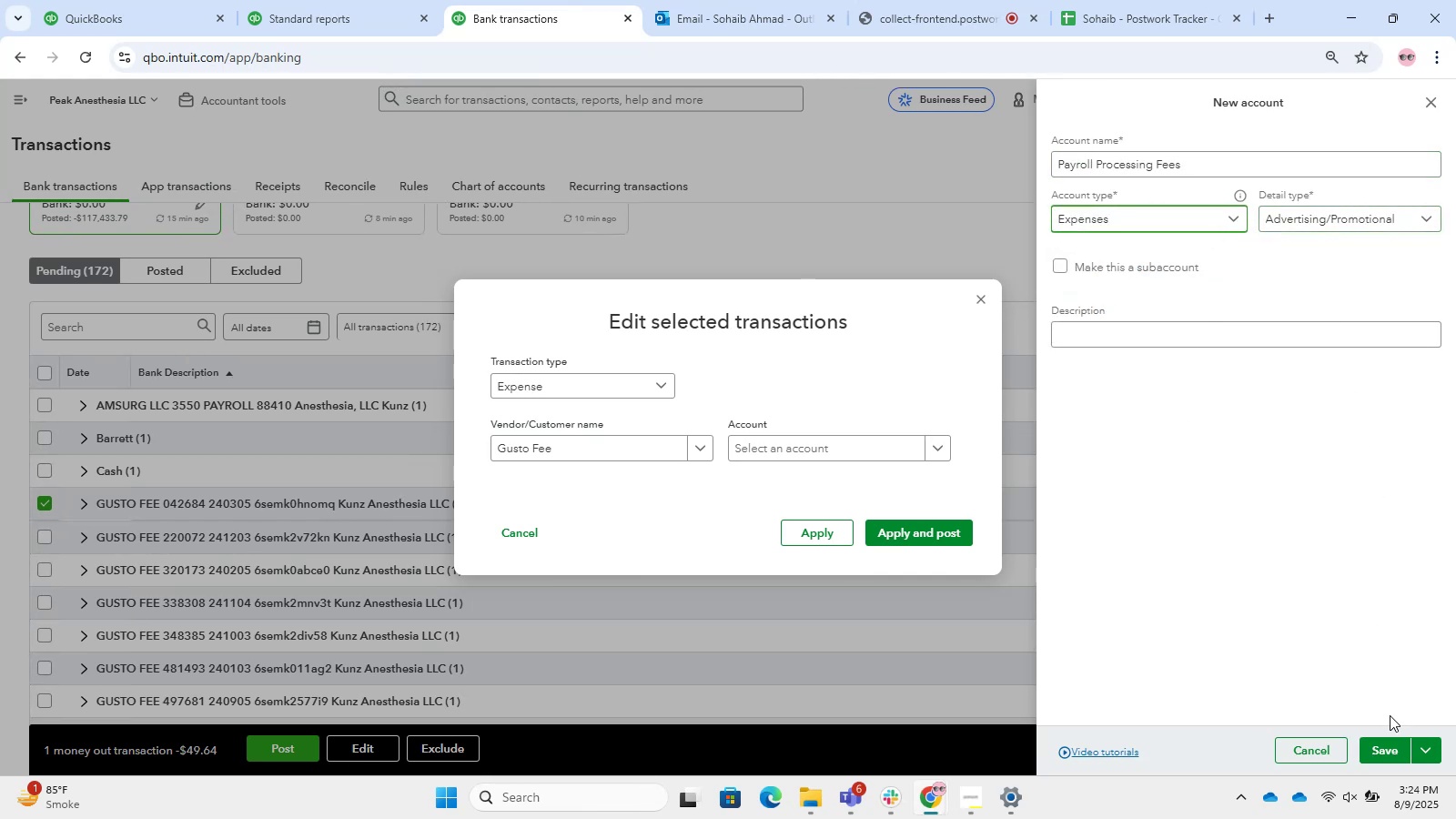 
left_click([1387, 747])
 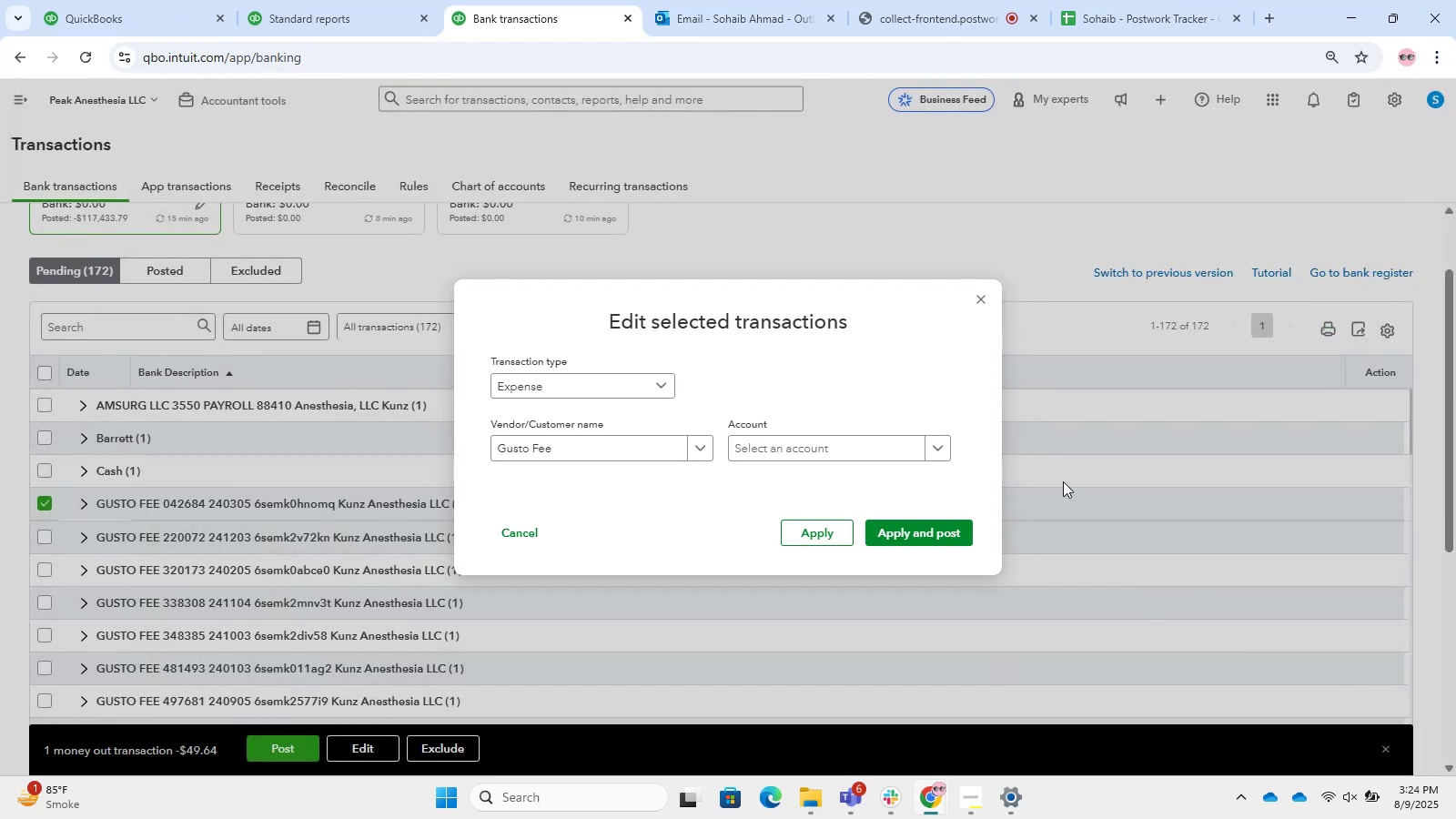 
left_click([871, 458])
 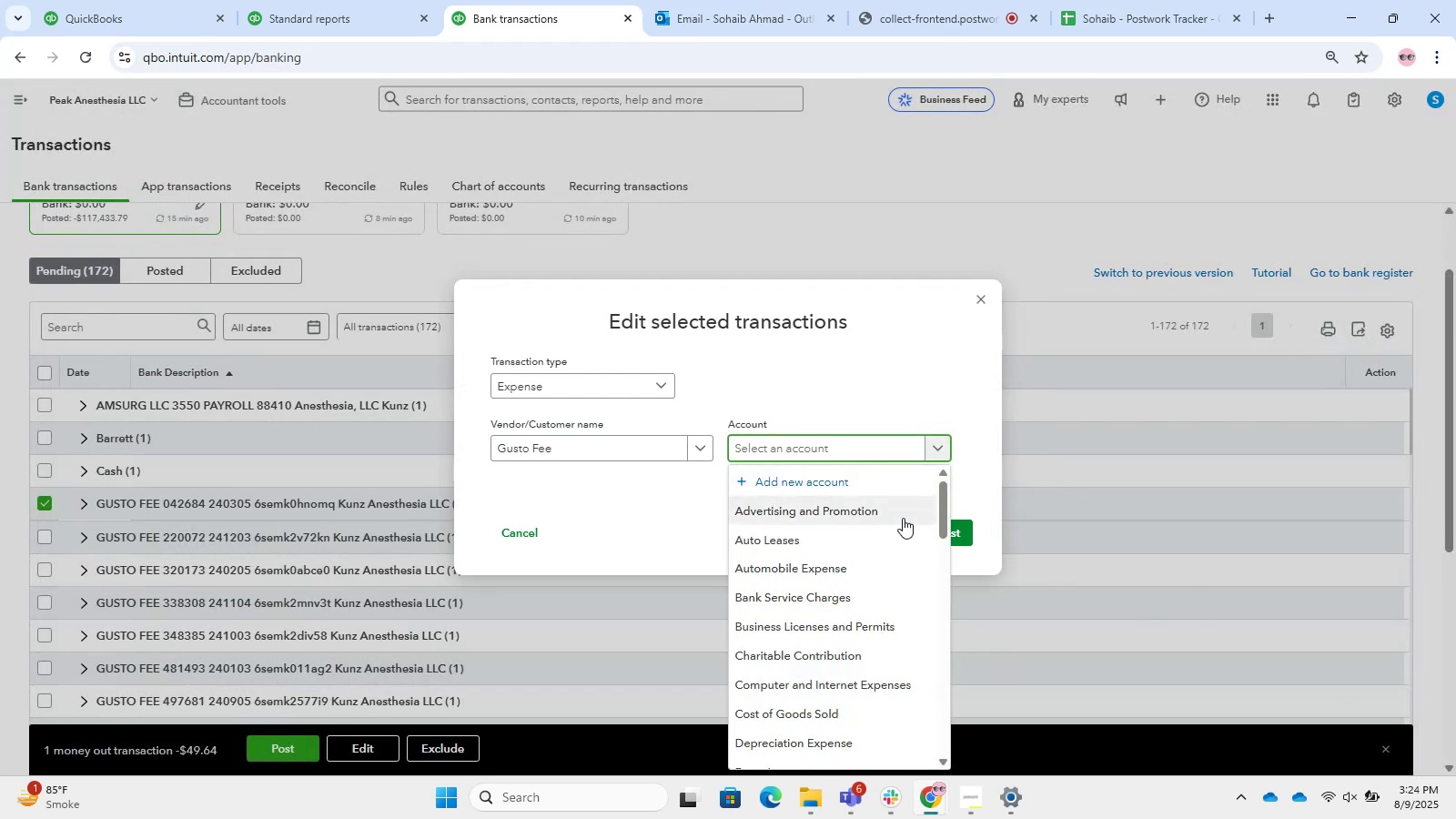 
type(payroll )
 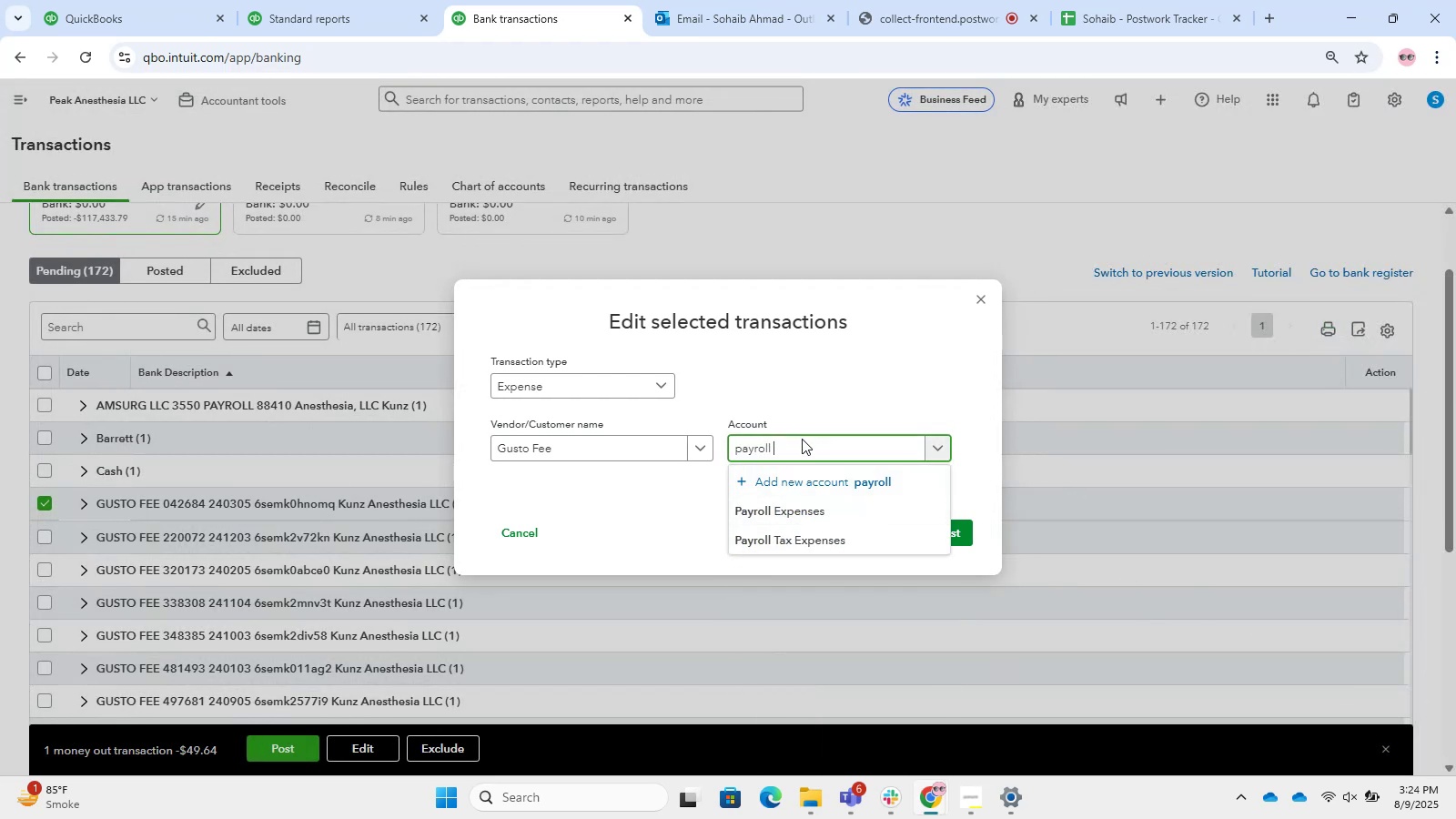 
type(process)
 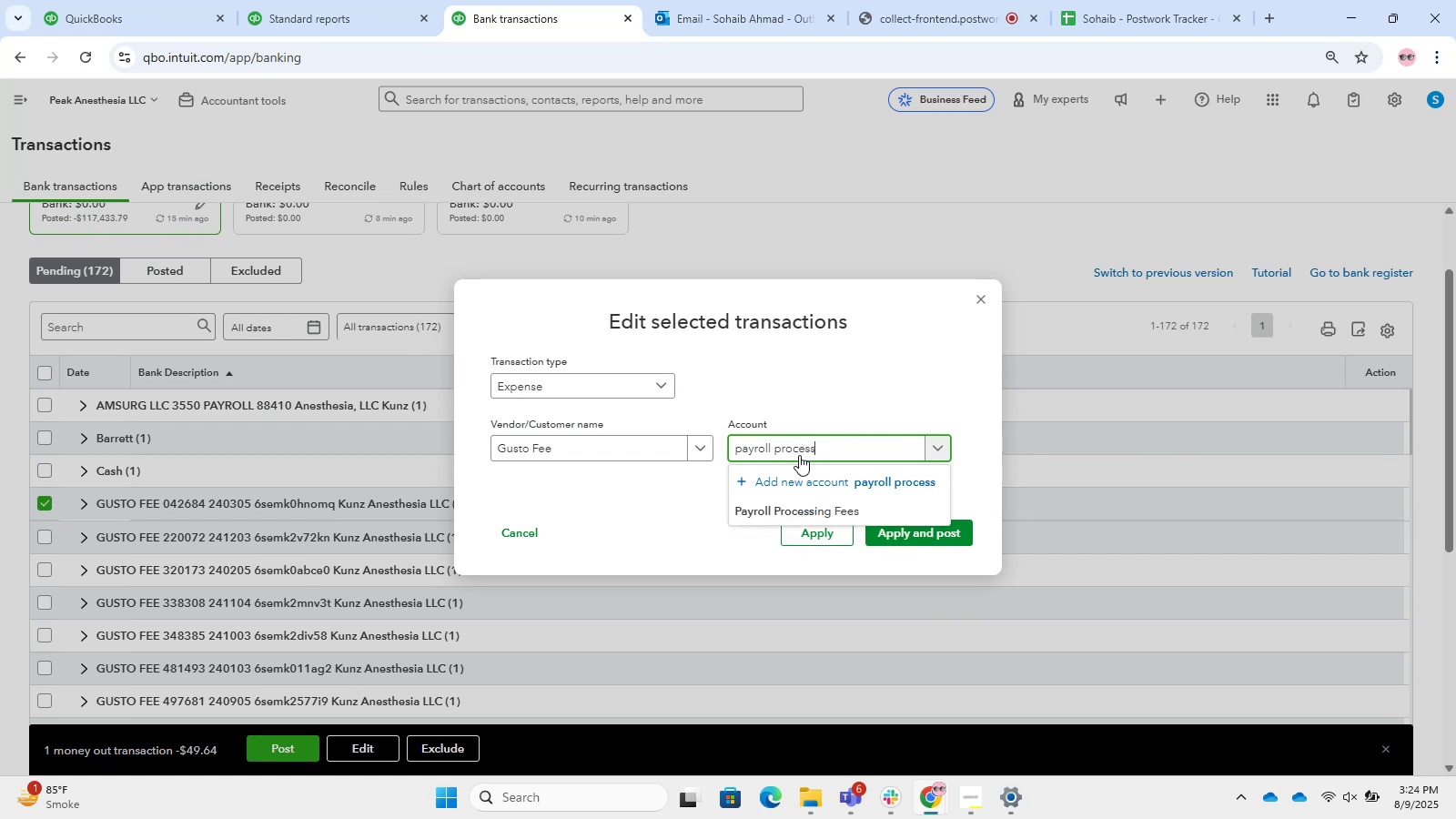 
key(Enter)
 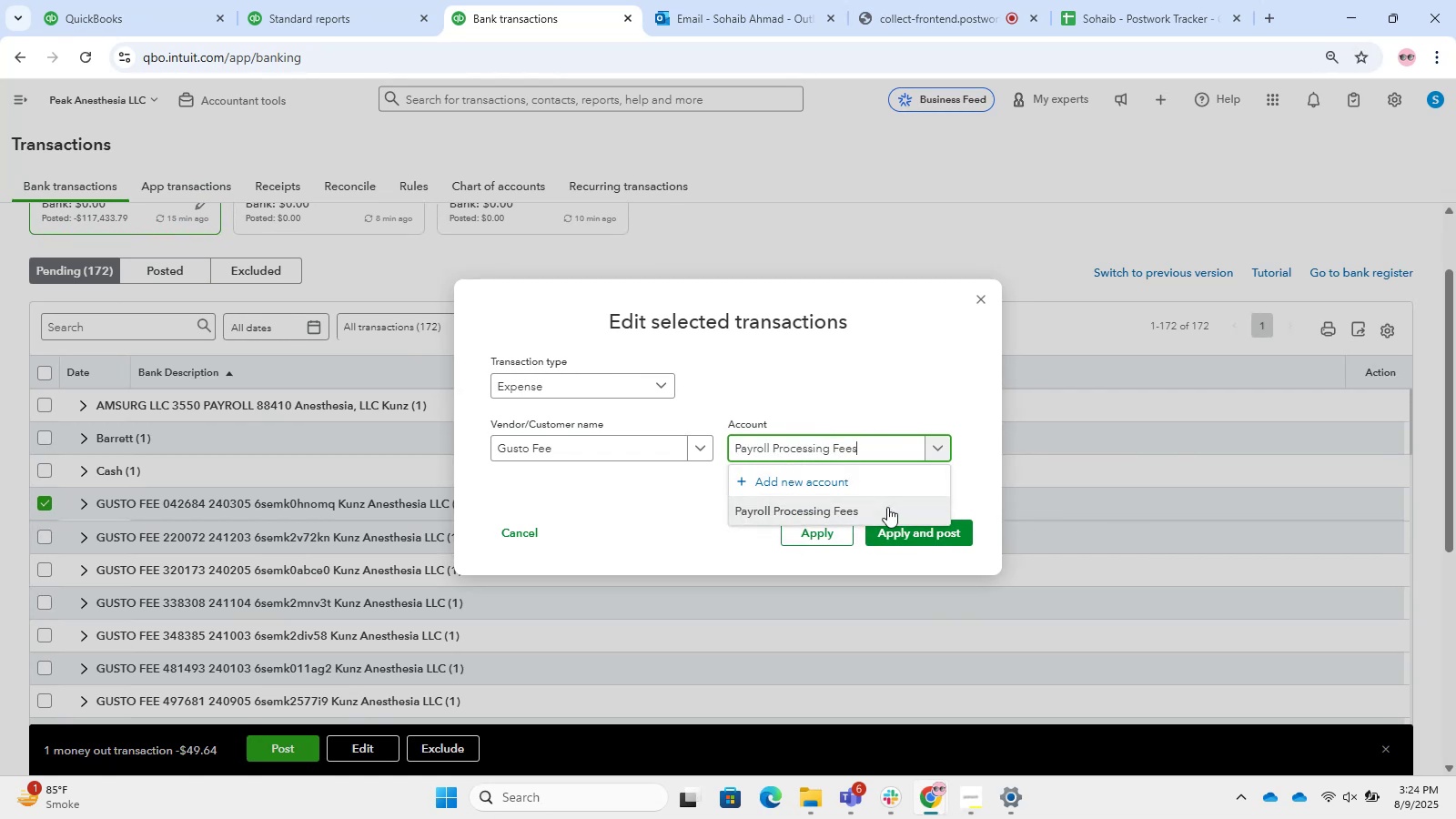 
double_click([906, 534])
 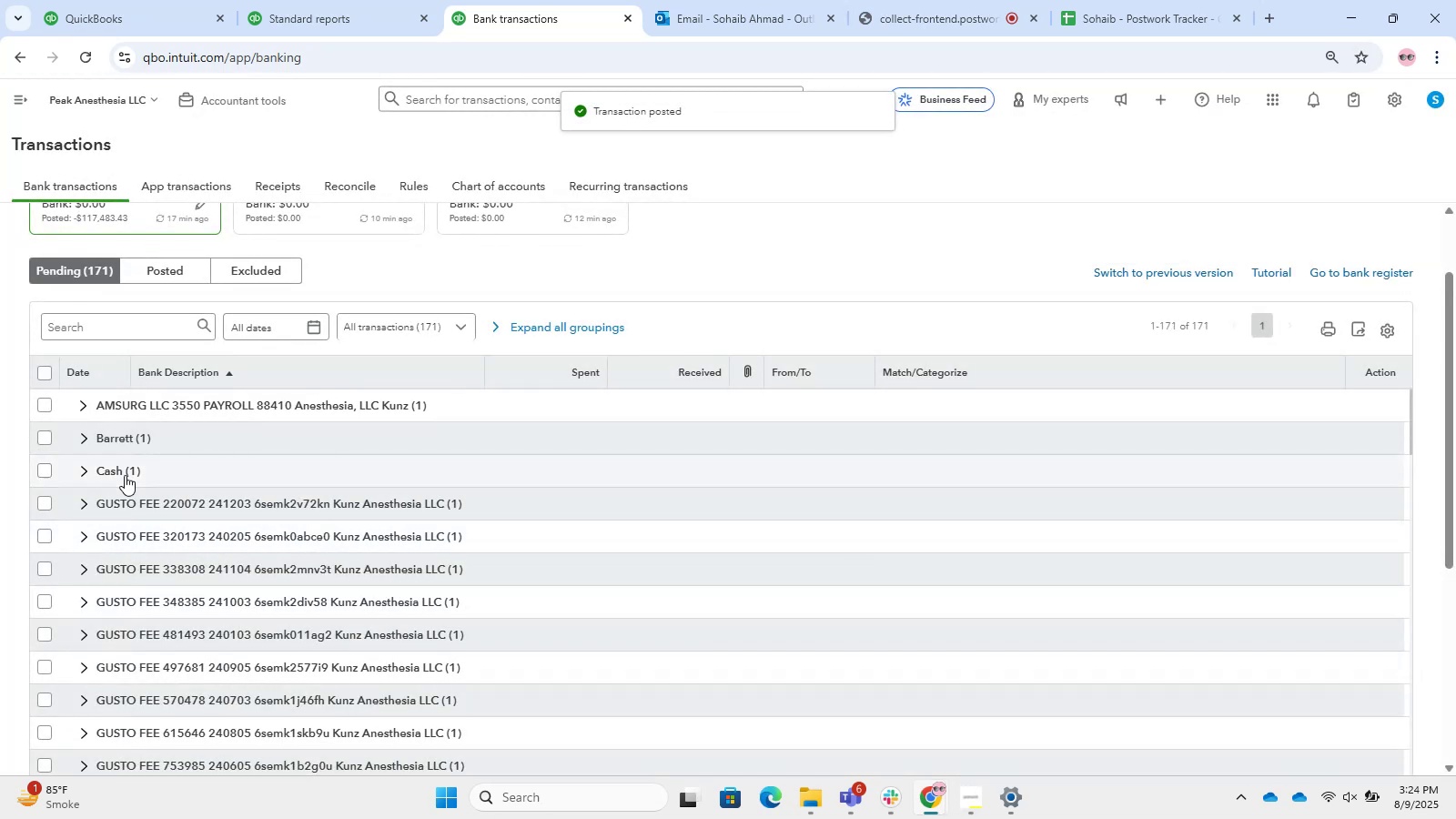 
left_click([46, 503])
 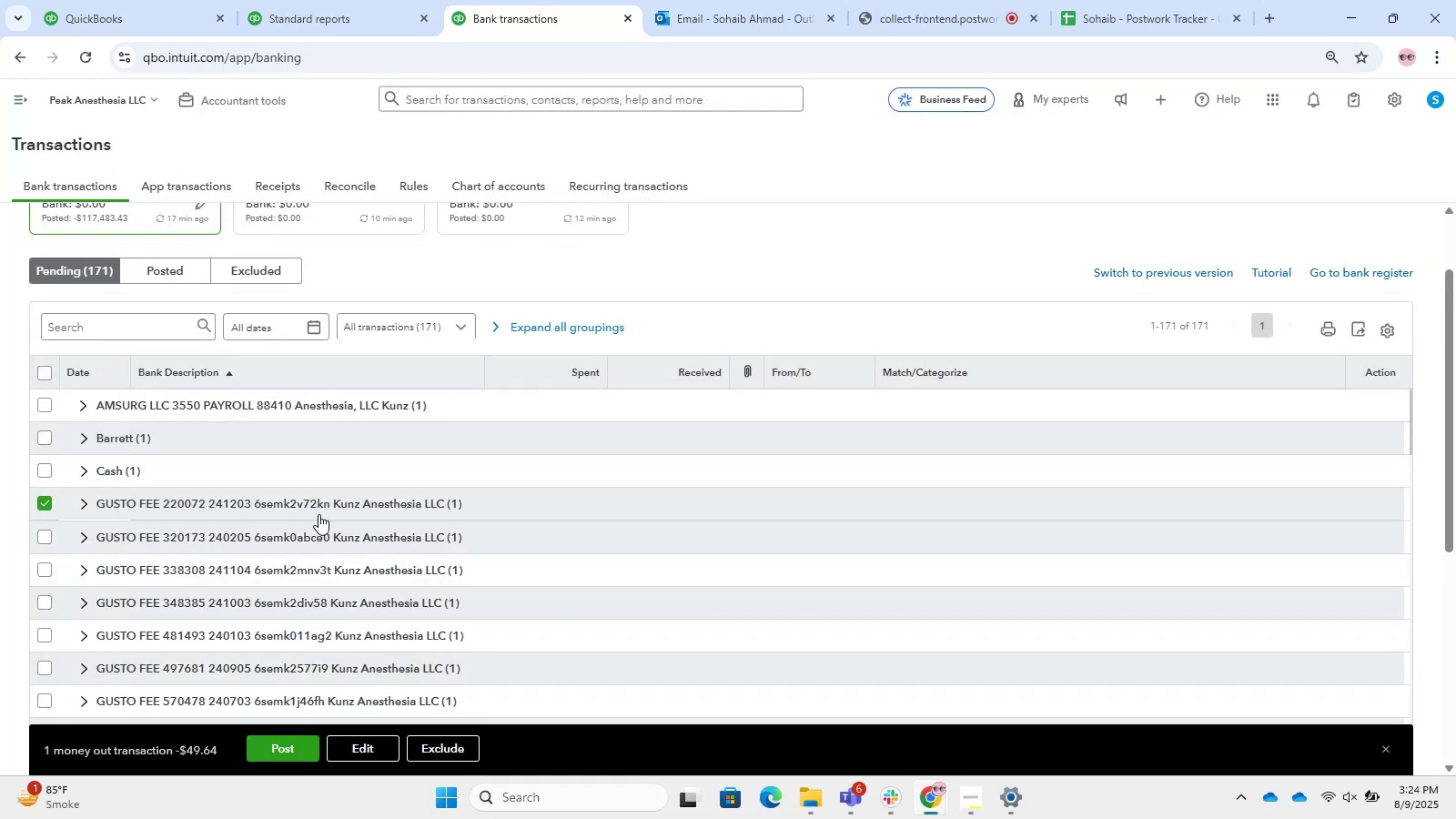 
left_click([567, 321])
 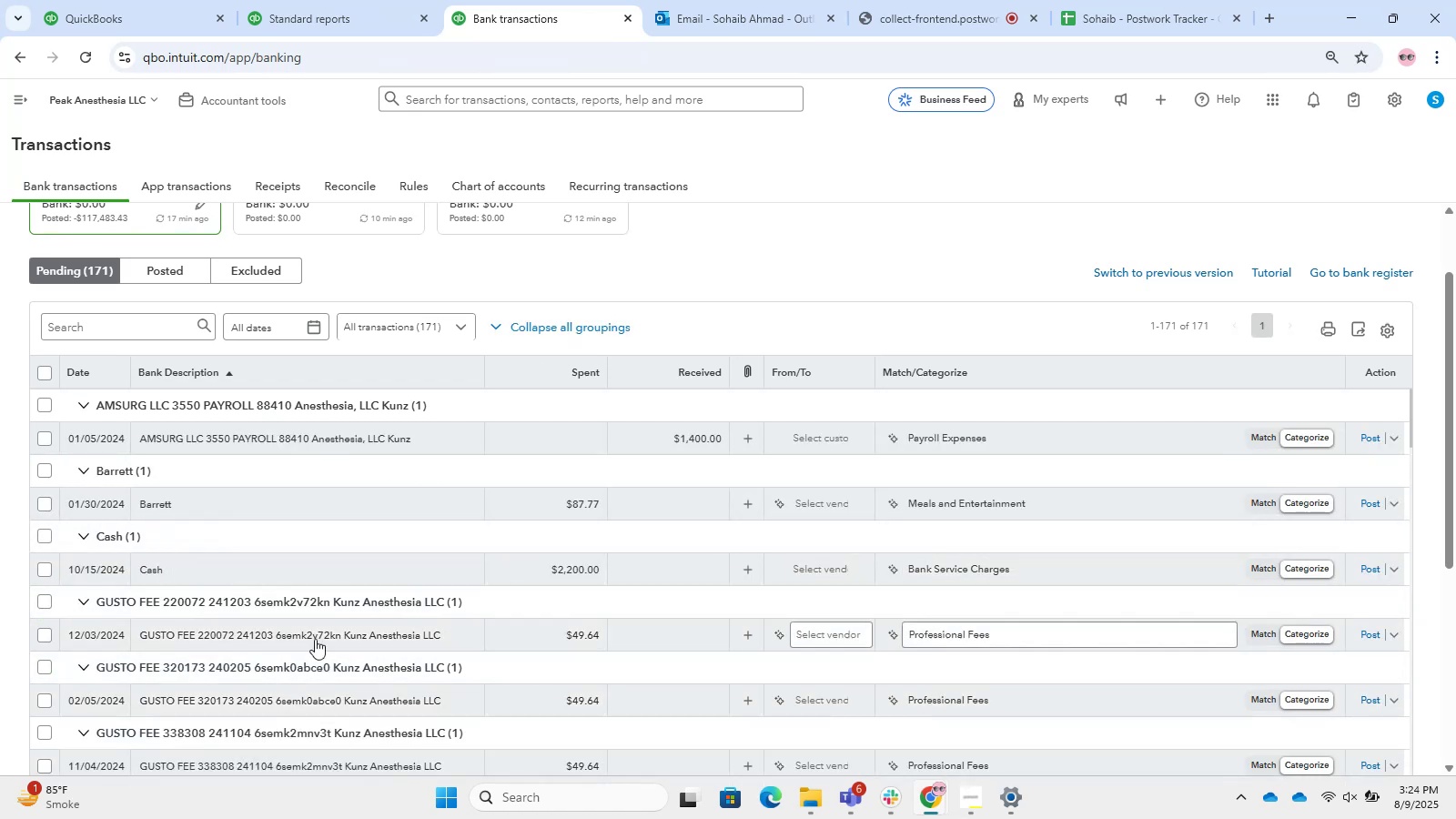 
left_click([839, 646])
 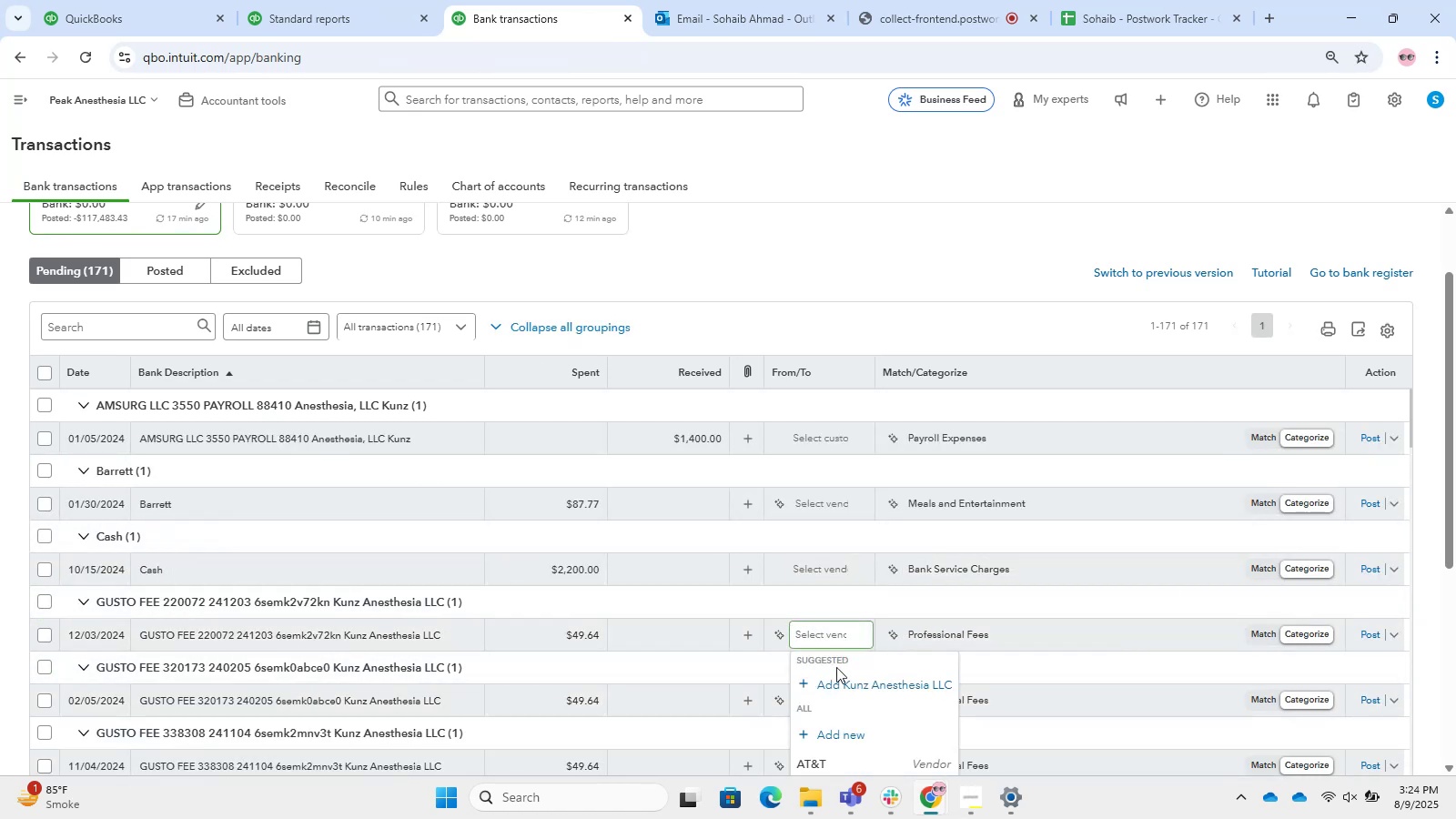 
scroll: coordinate [837, 704], scroll_direction: down, amount: 3.0
 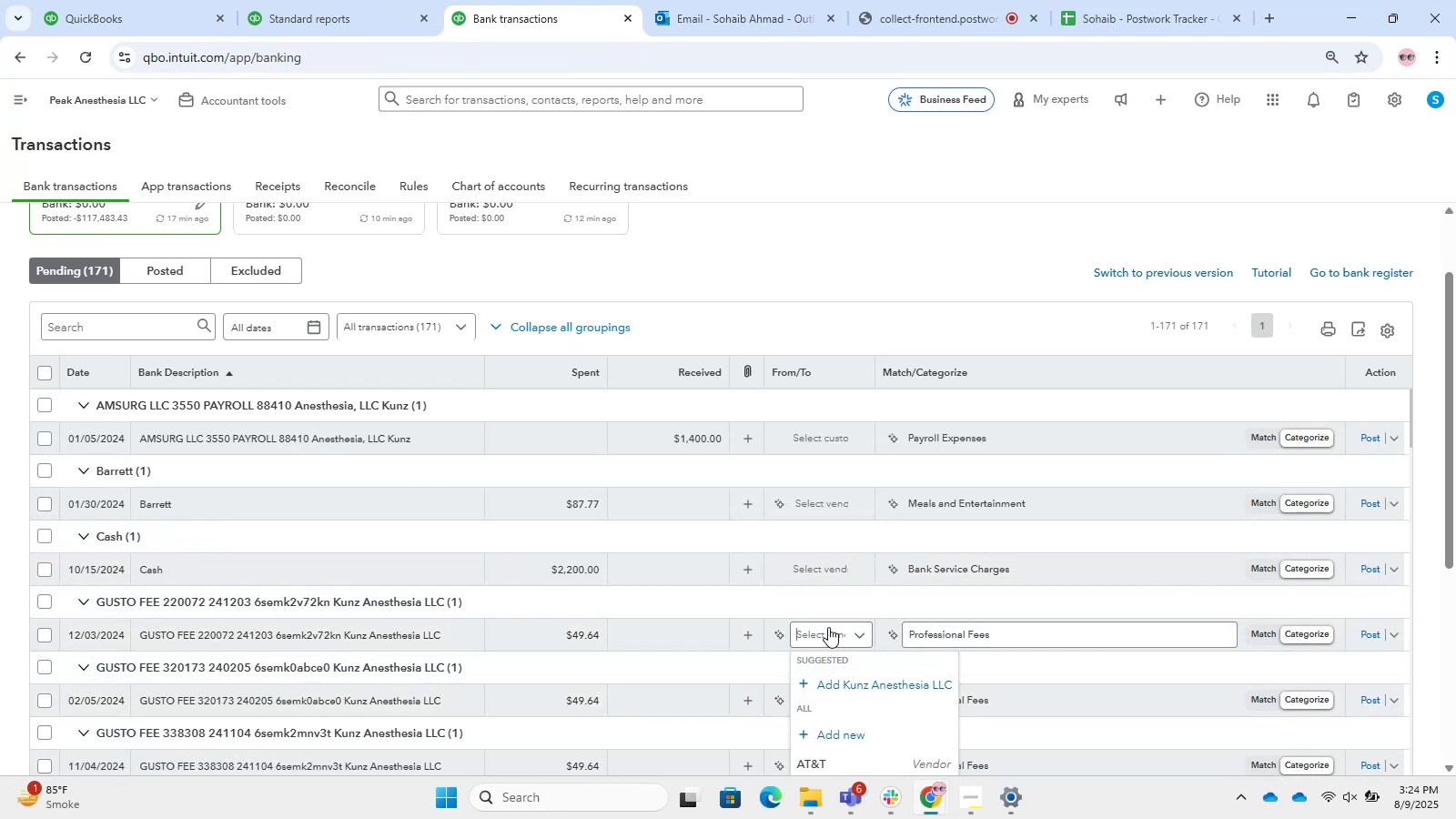 
left_click([828, 632])
 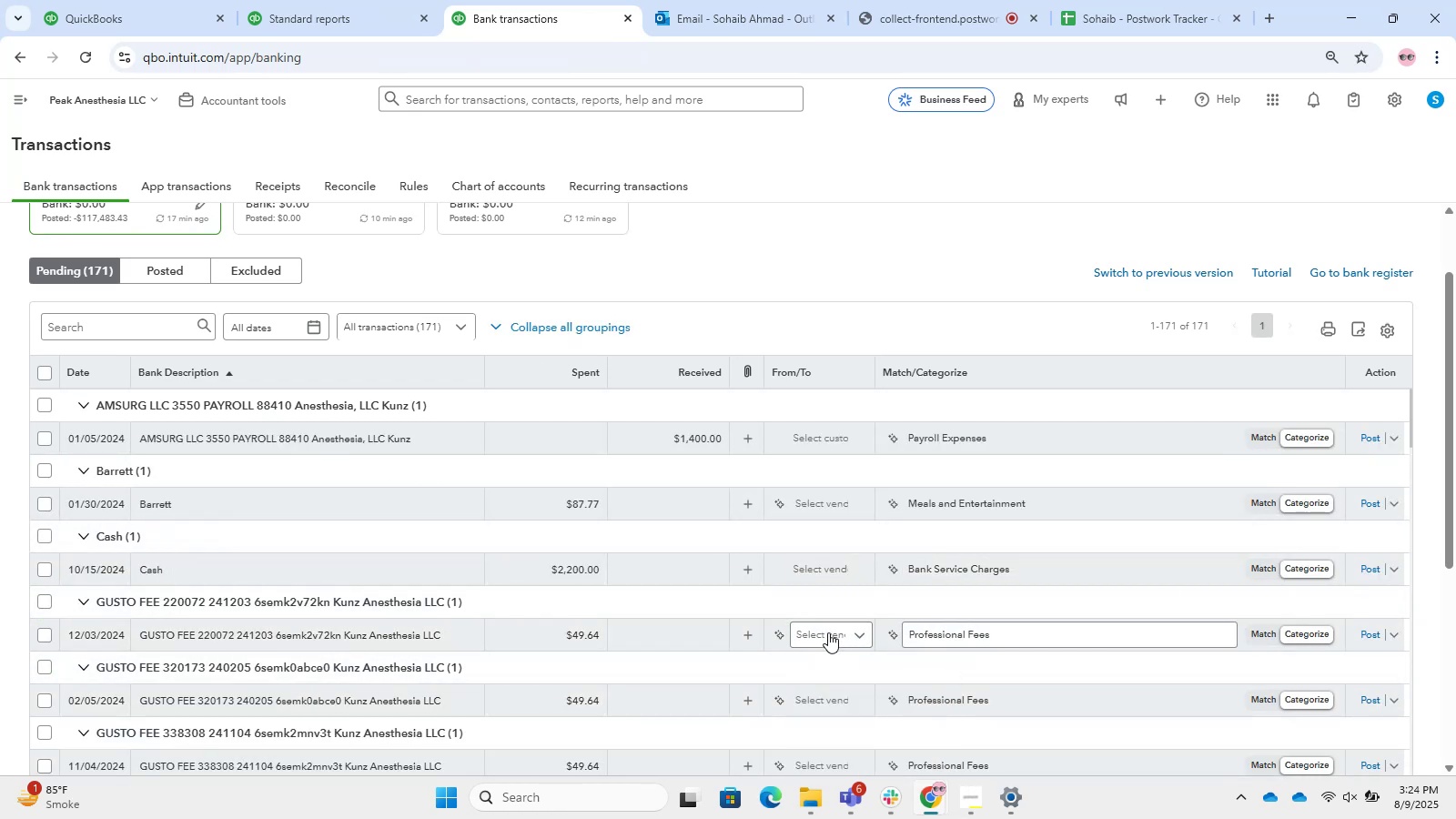 
left_click([828, 632])
 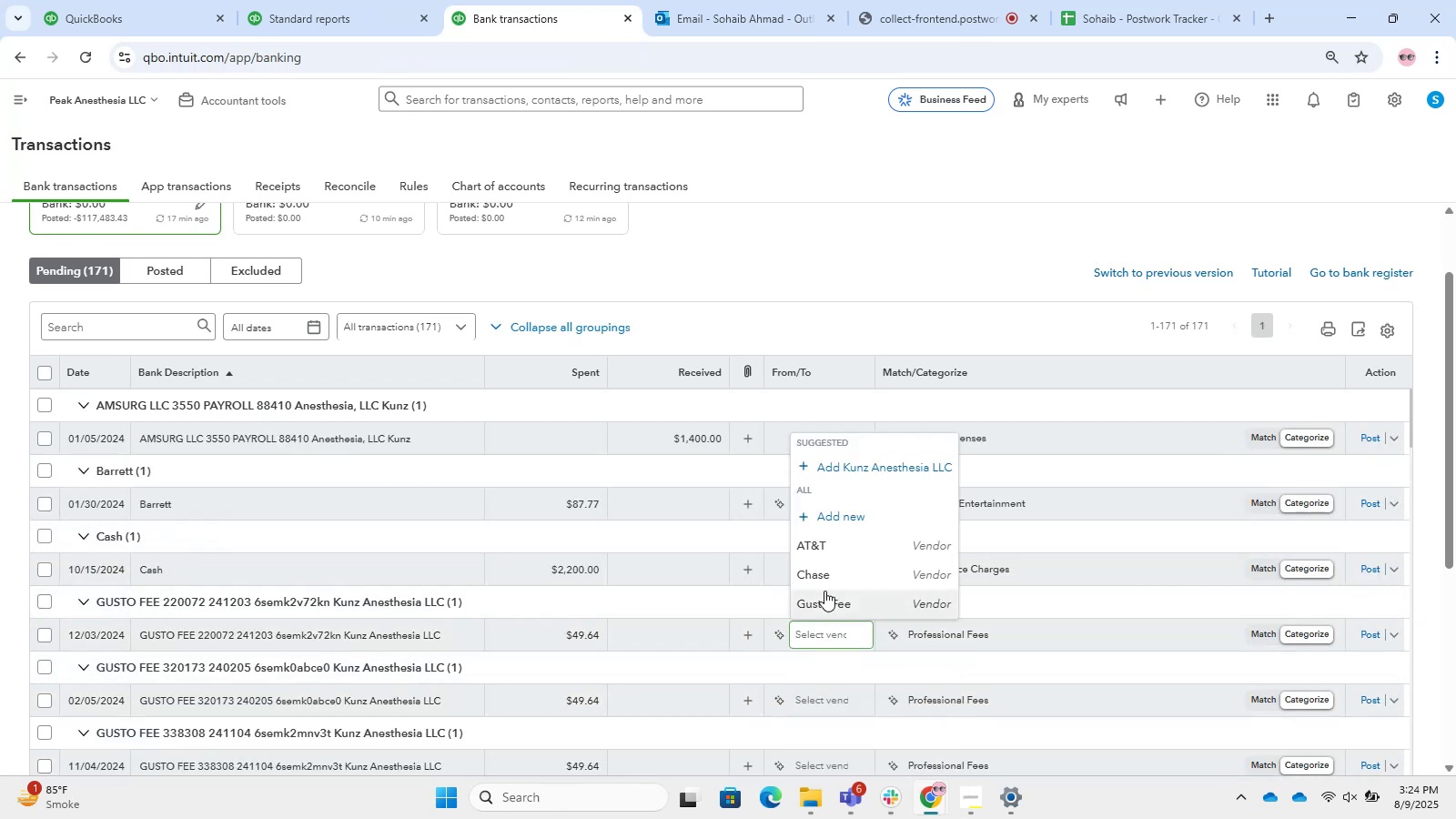 
left_click([826, 591])
 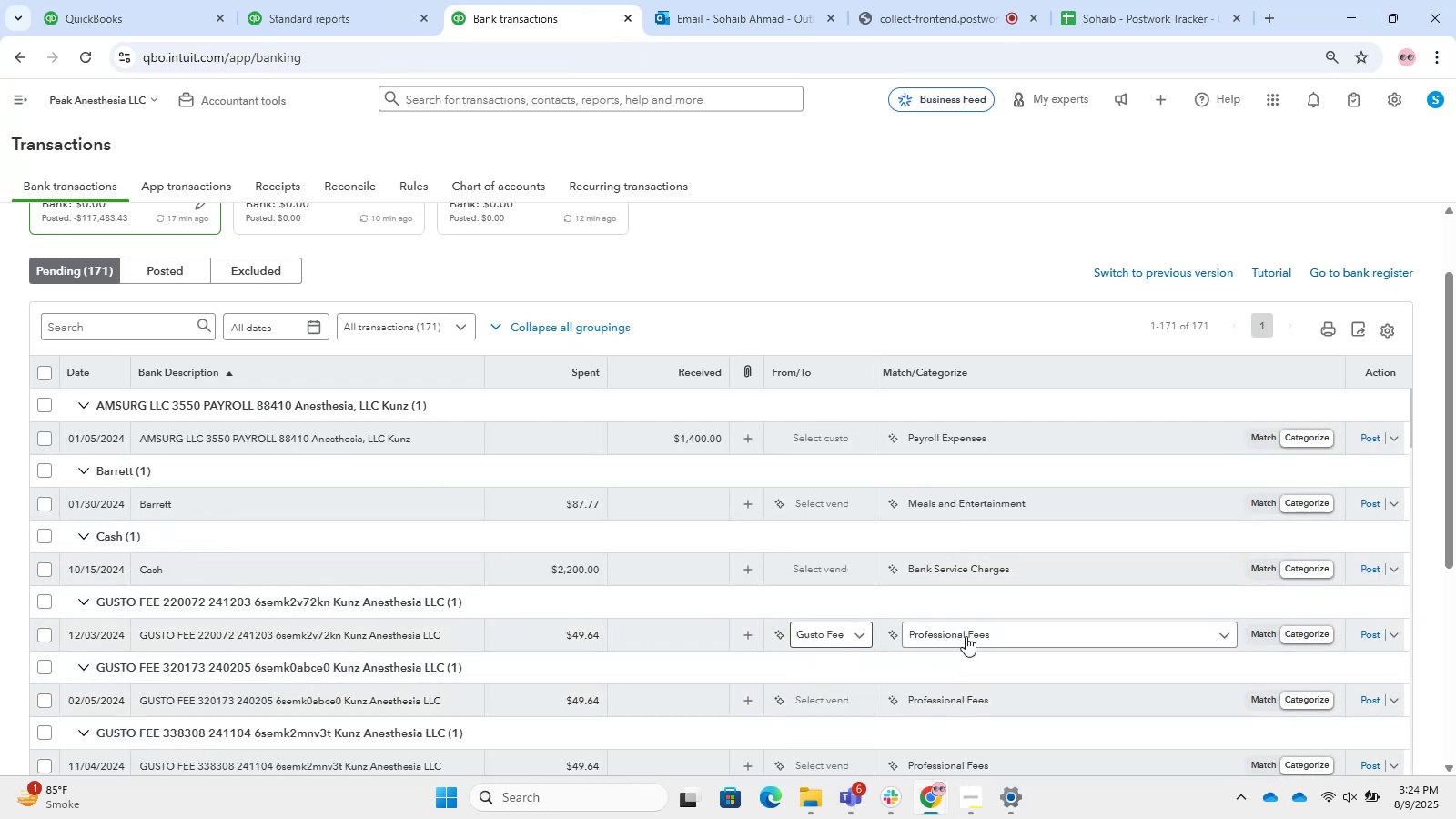 
left_click([976, 646])
 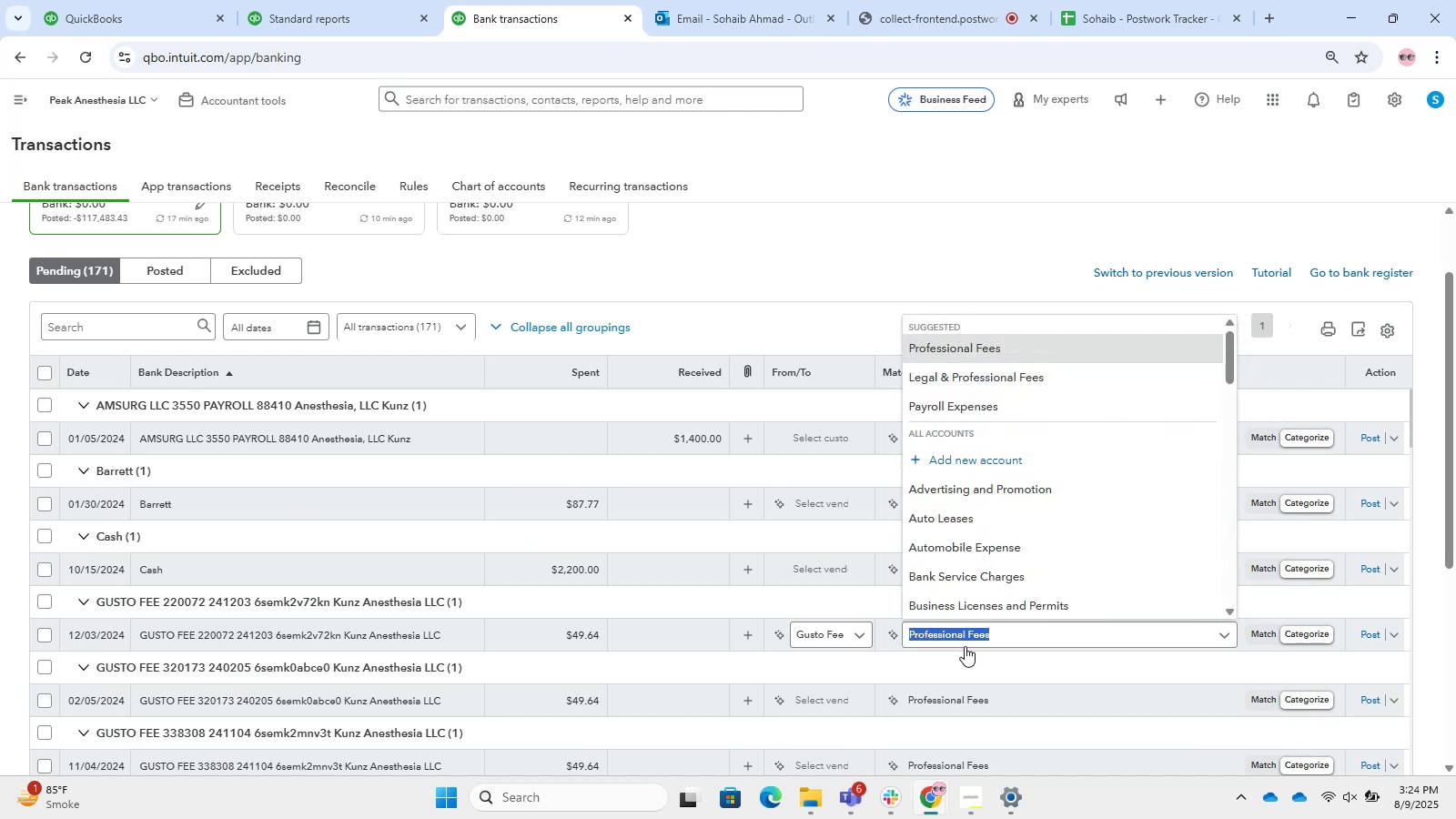 
type(payroll)
 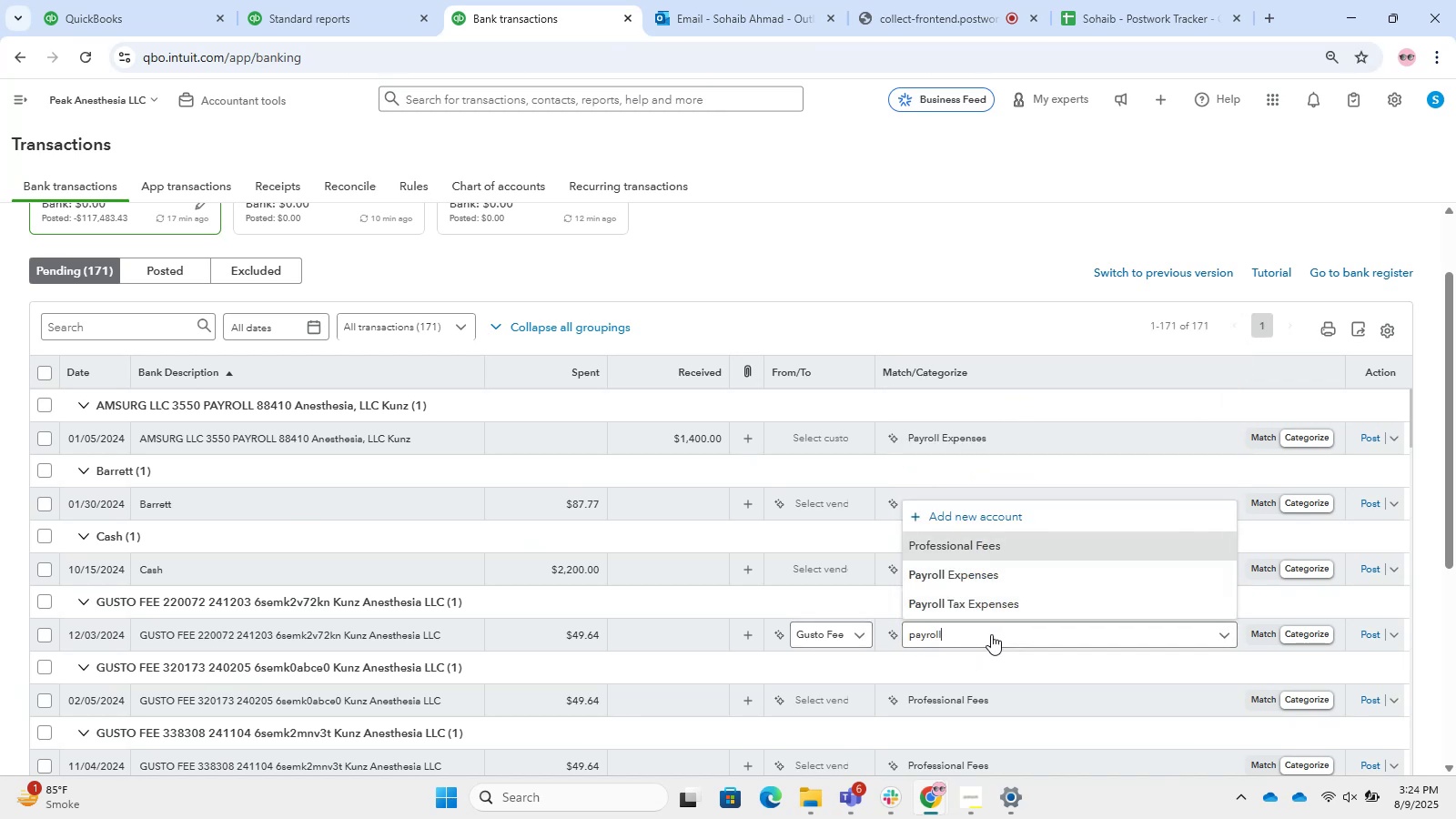 
left_click([1000, 635])
 